 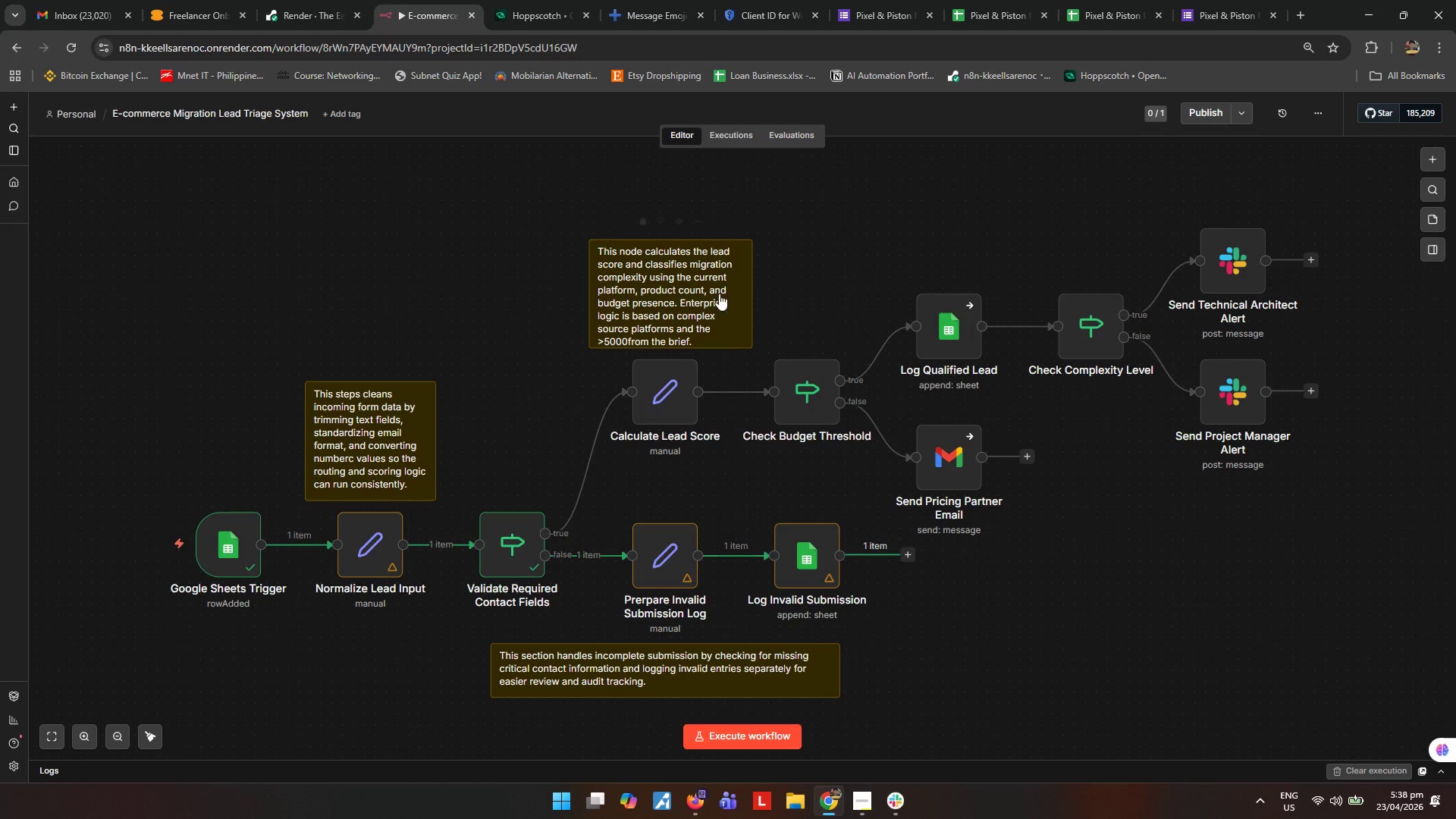 
left_click_drag(start_coordinate=[713, 240], to_coordinate=[714, 234])
 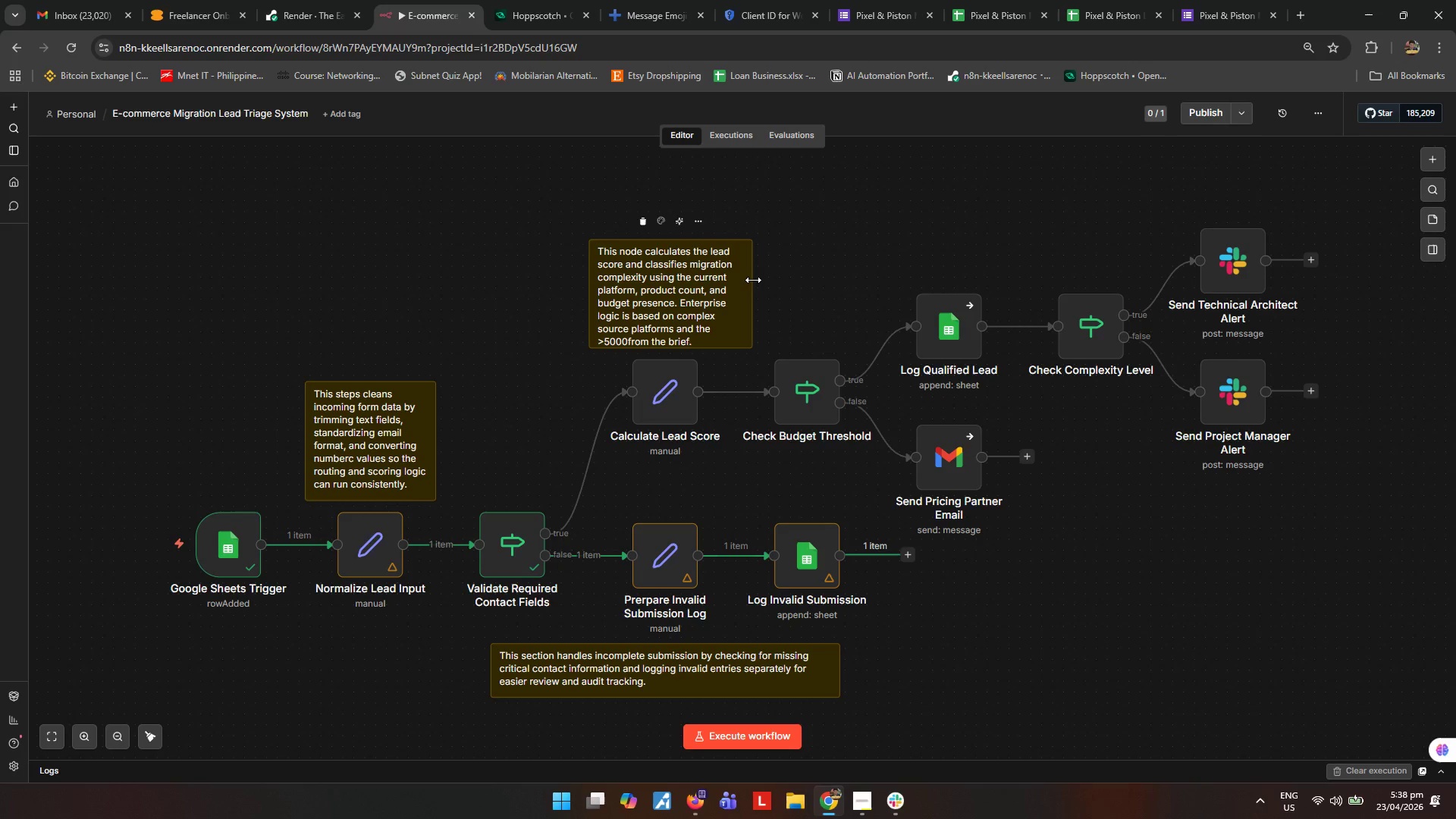 
left_click_drag(start_coordinate=[753, 280], to_coordinate=[736, 279])
 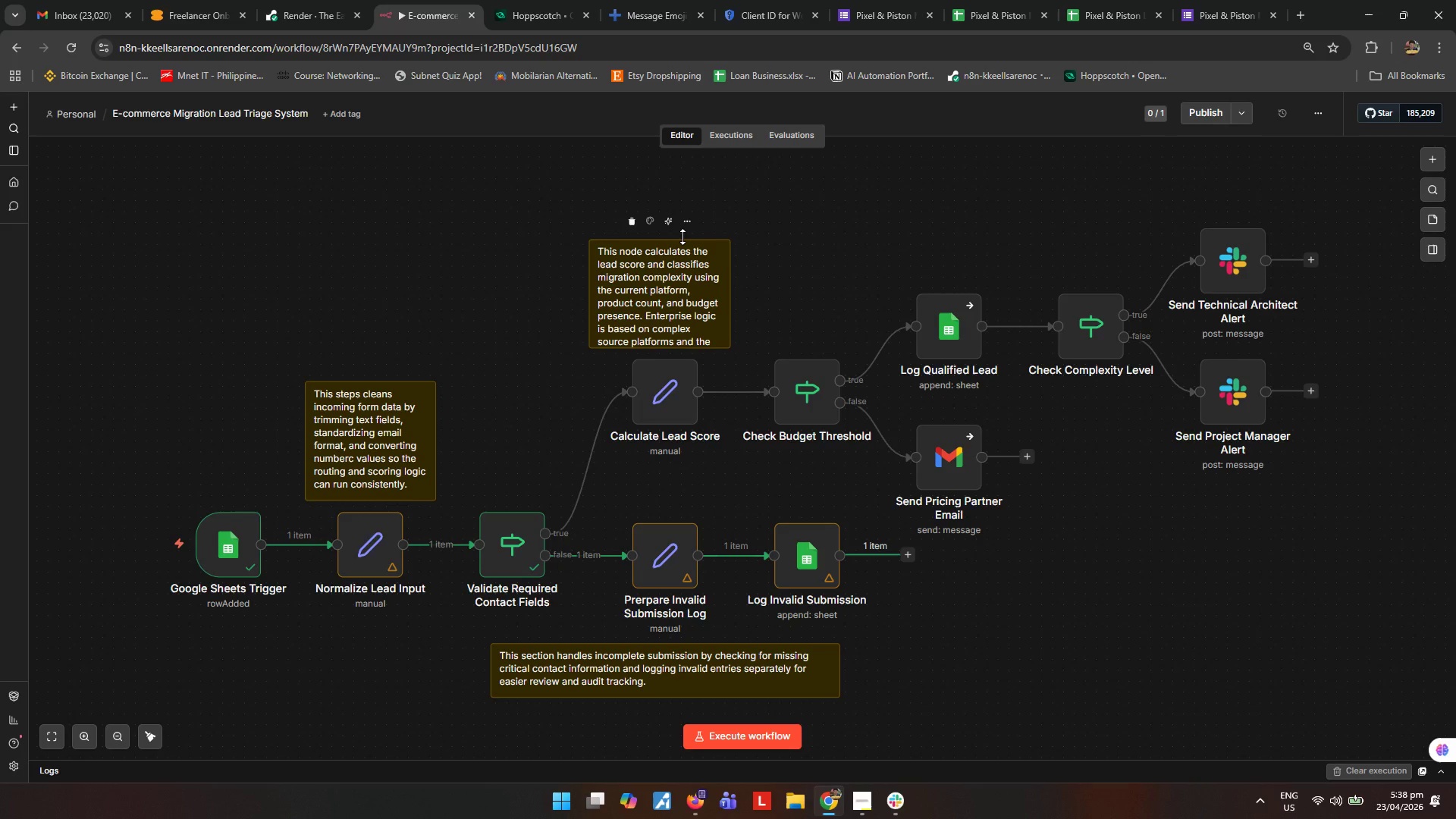 
left_click_drag(start_coordinate=[682, 237], to_coordinate=[689, 226])
 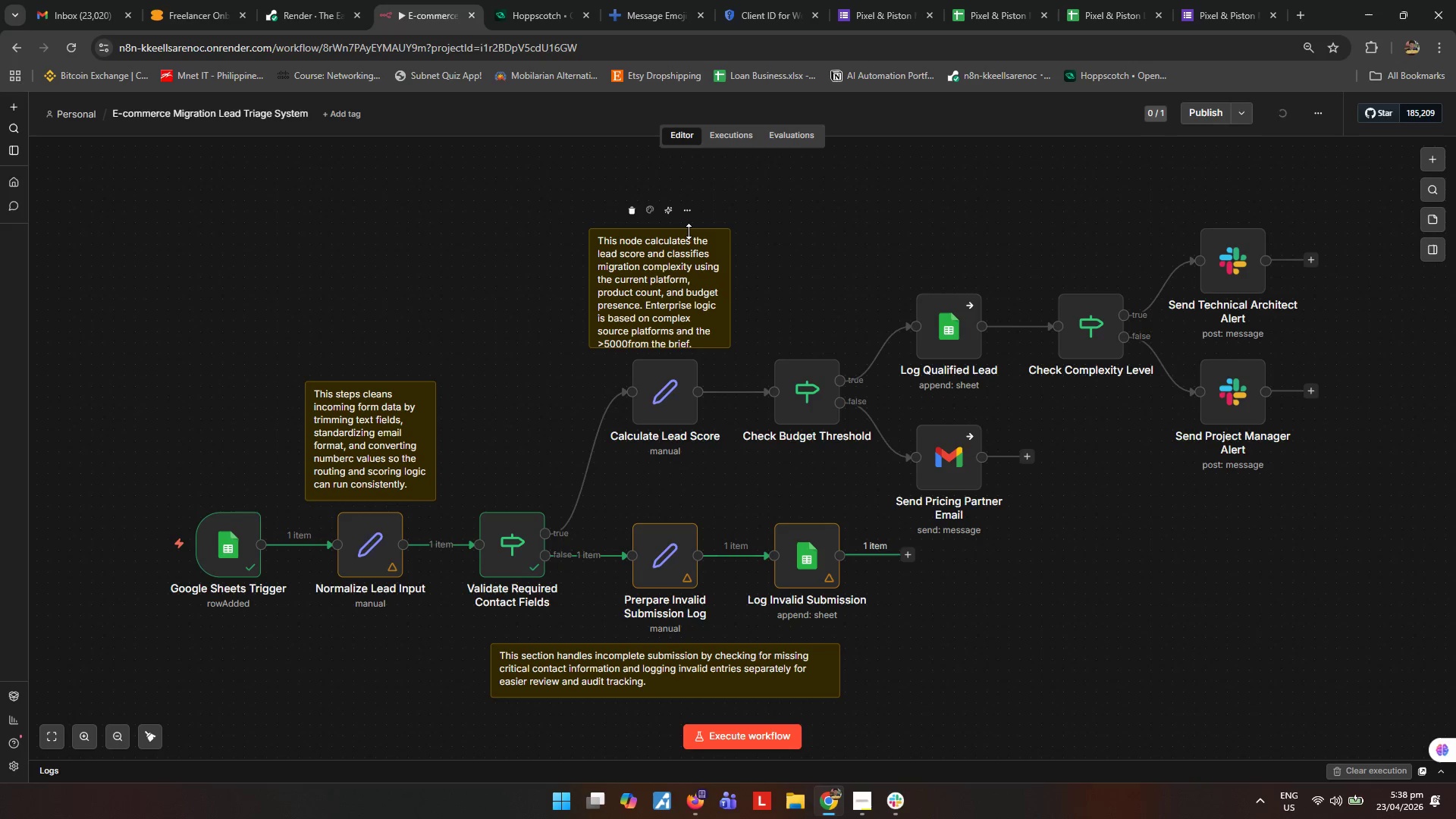 
left_click_drag(start_coordinate=[689, 229], to_coordinate=[690, 220])
 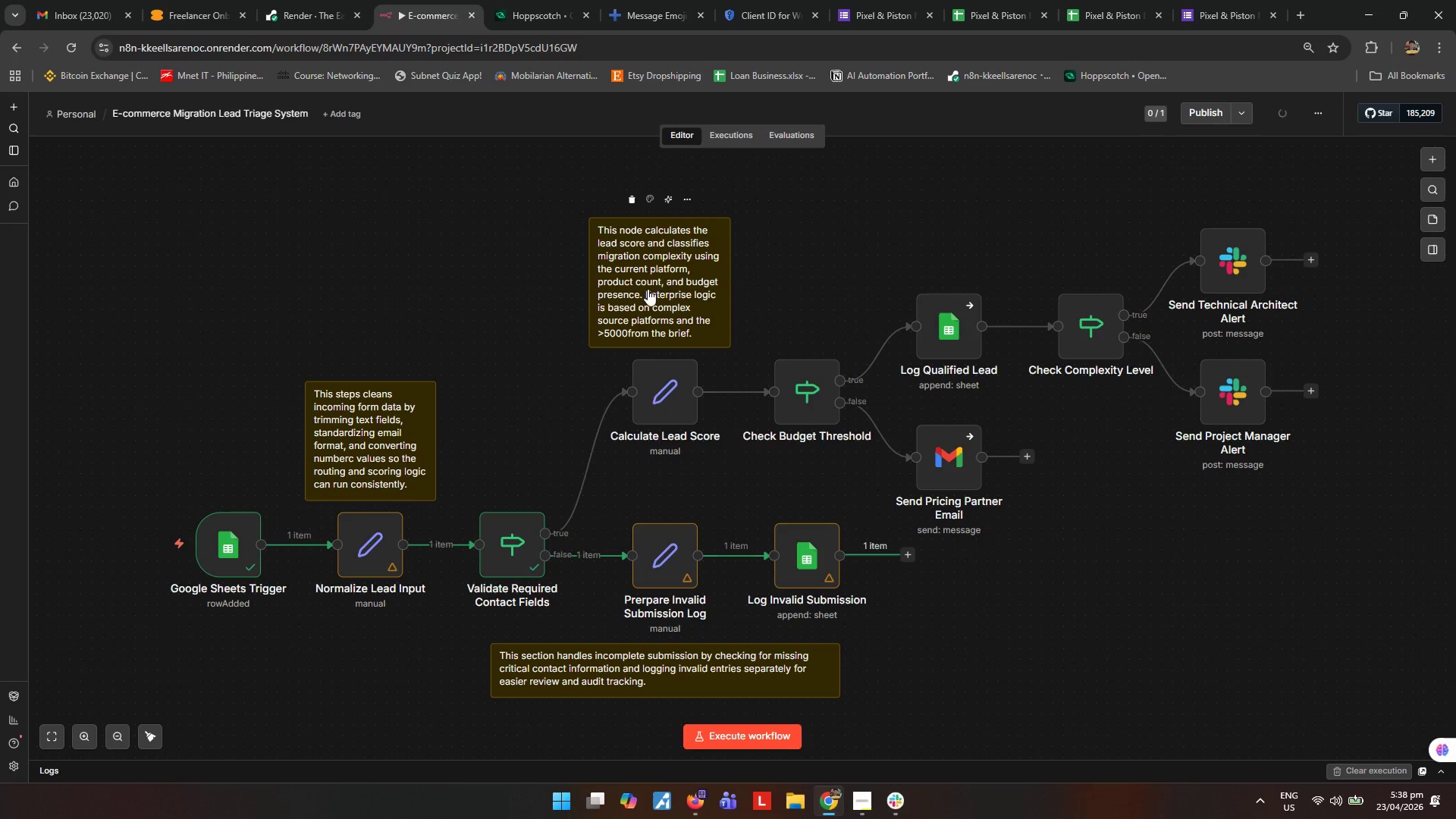 
left_click_drag(start_coordinate=[647, 289], to_coordinate=[651, 290])
 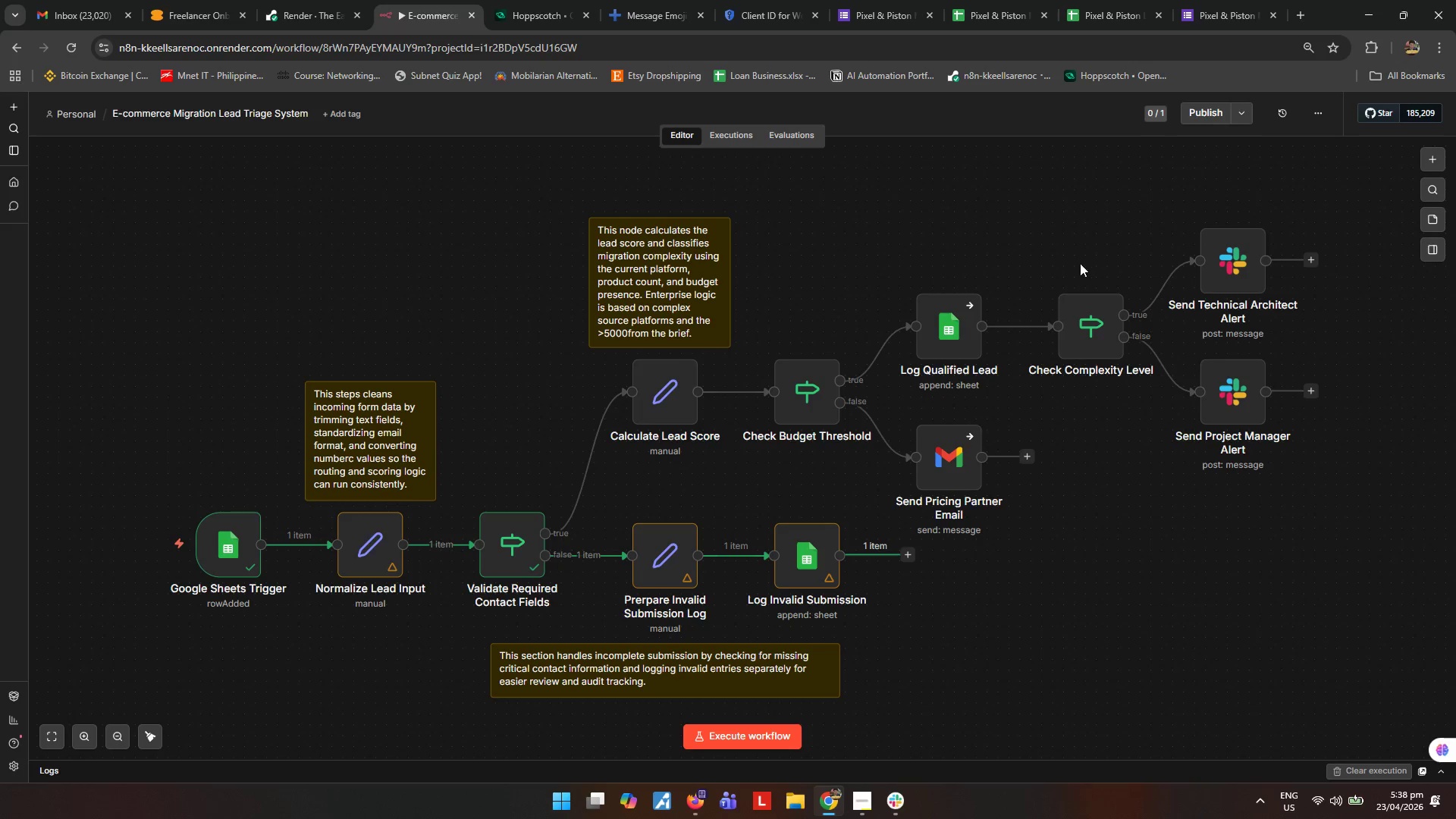 
wait(6.92)
 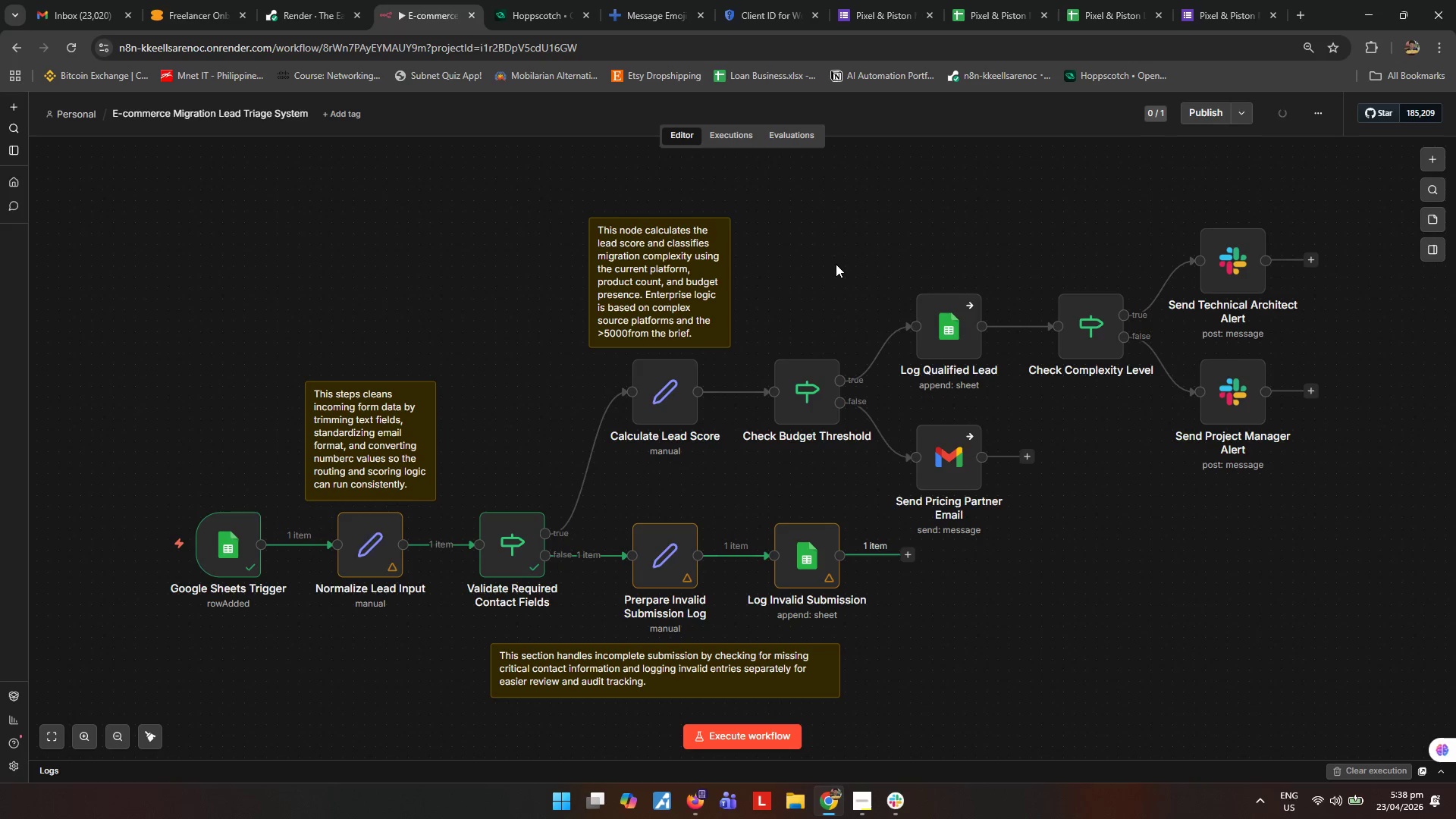 
left_click_drag(start_coordinate=[683, 292], to_coordinate=[669, 291])
 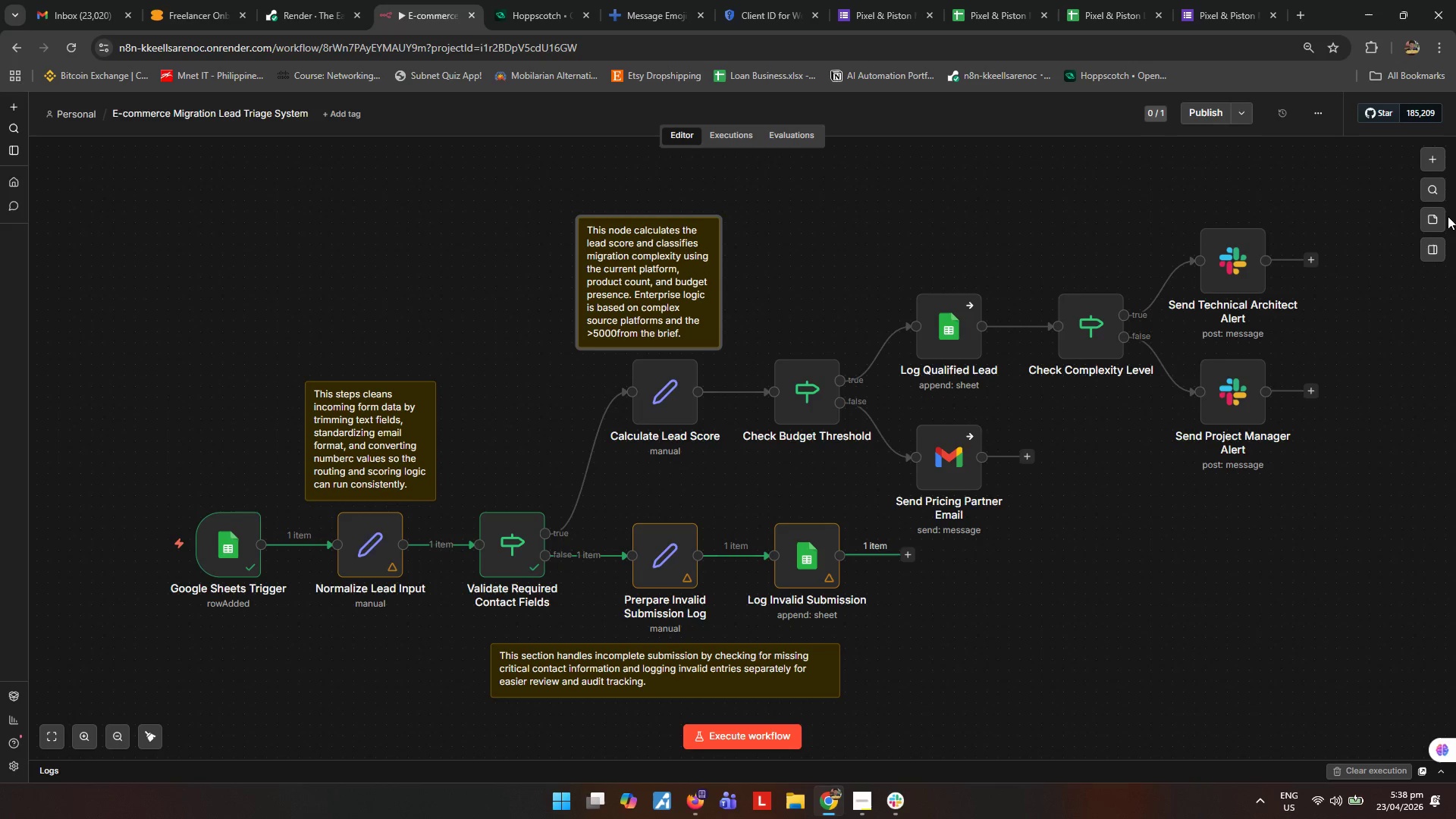 
double_click([1438, 217])
 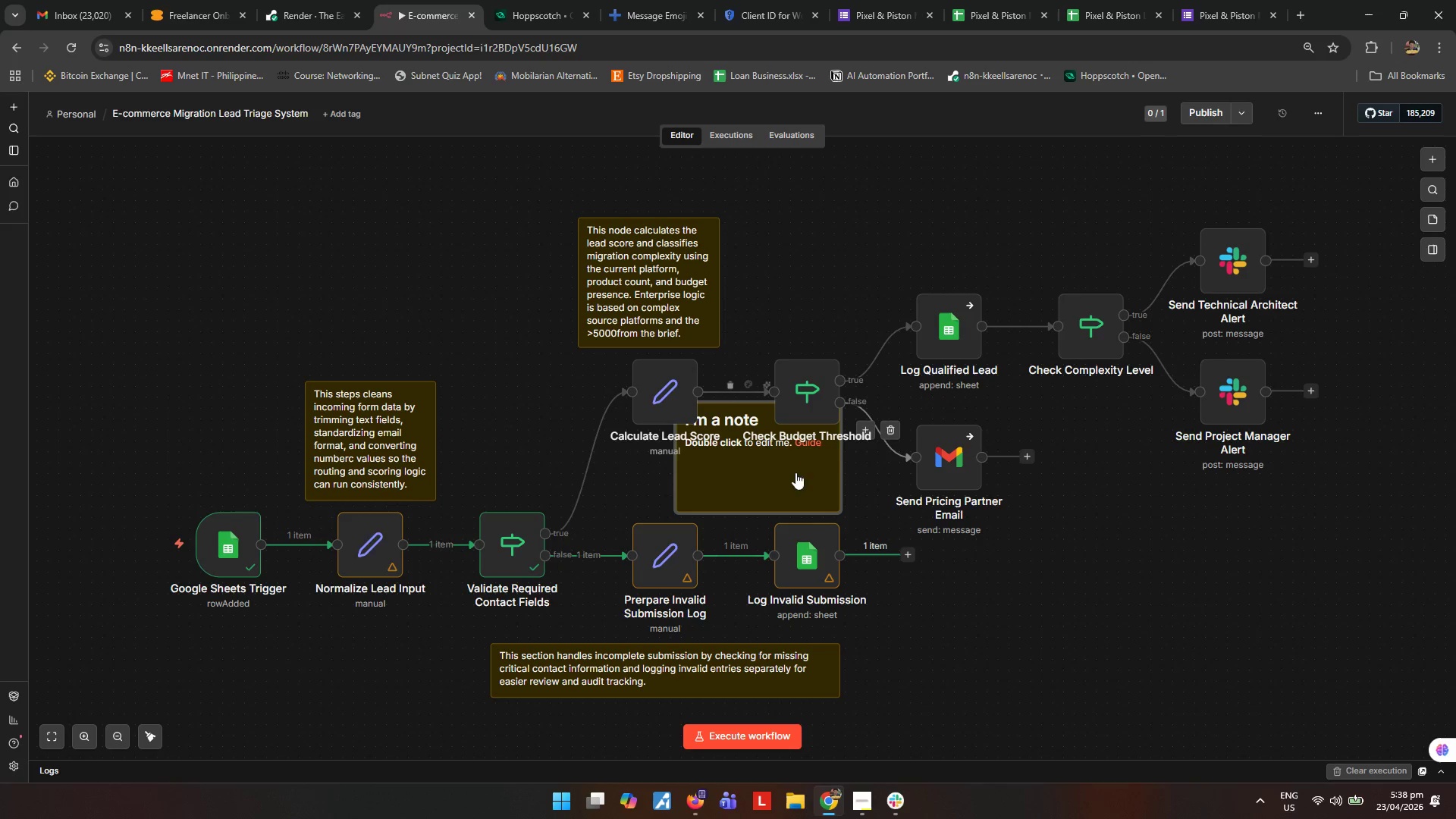 
left_click_drag(start_coordinate=[748, 477], to_coordinate=[799, 310])
 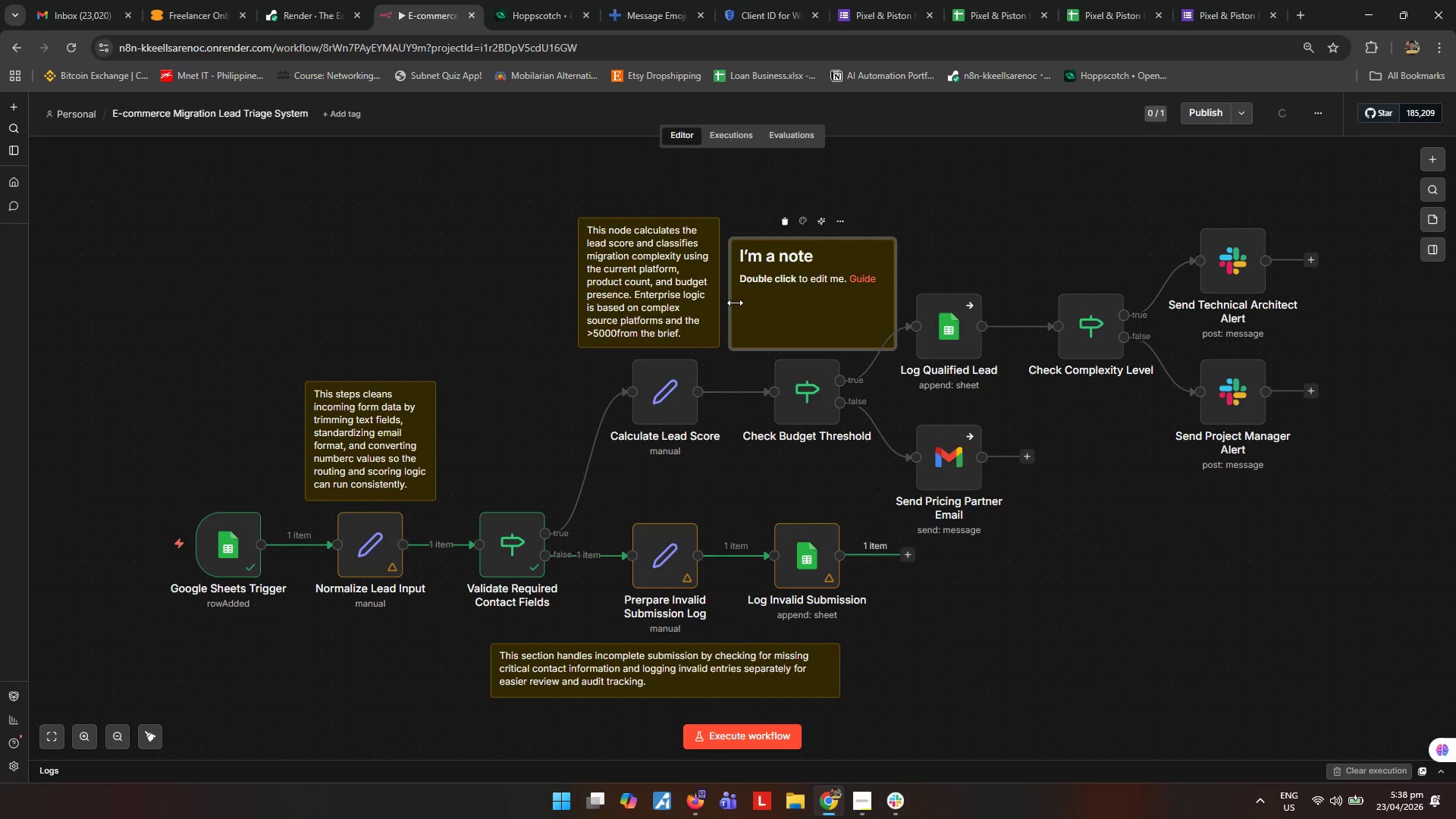 
left_click_drag(start_coordinate=[735, 303], to_coordinate=[768, 301])
 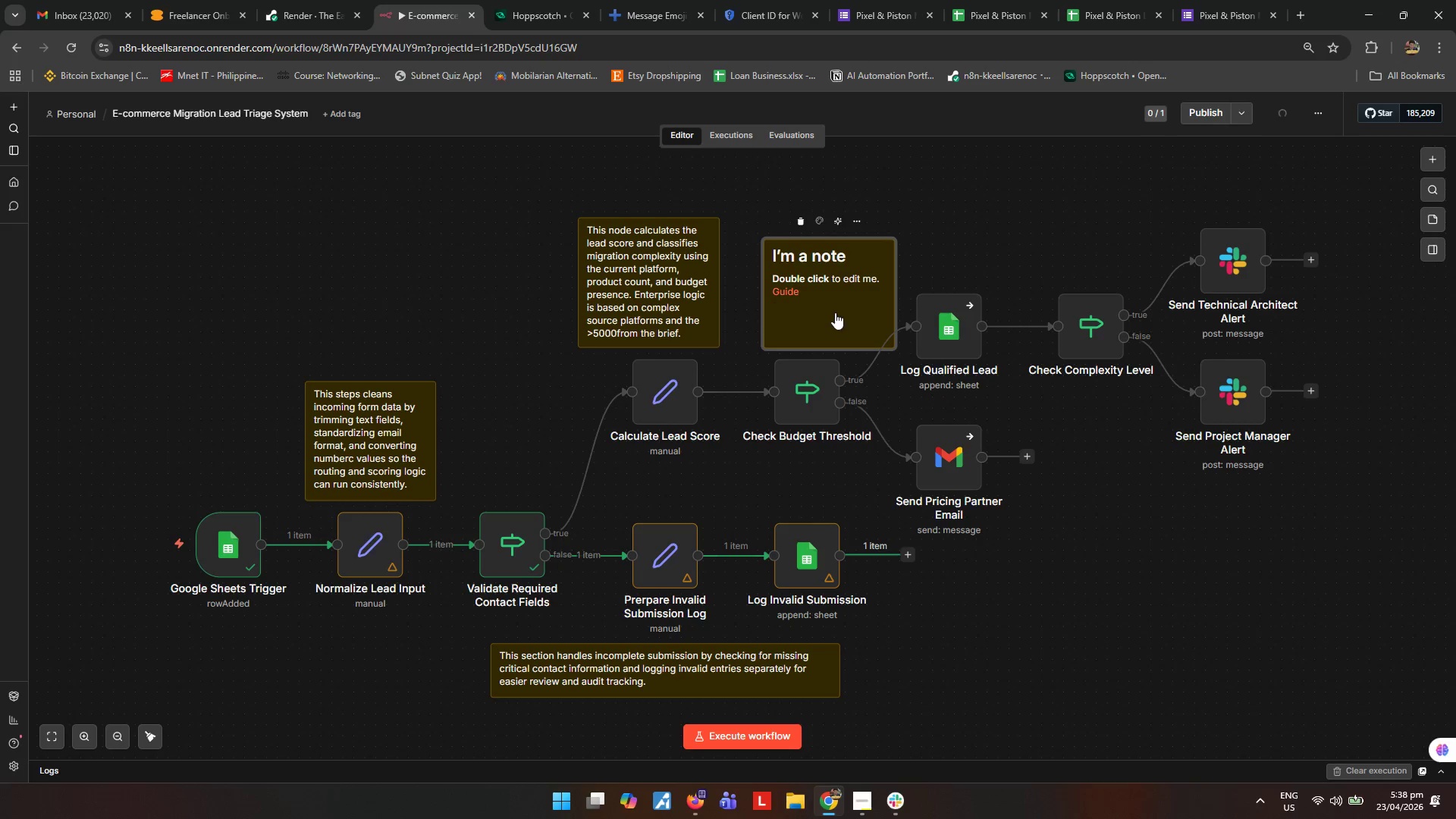 
left_click_drag(start_coordinate=[835, 312], to_coordinate=[810, 317])
 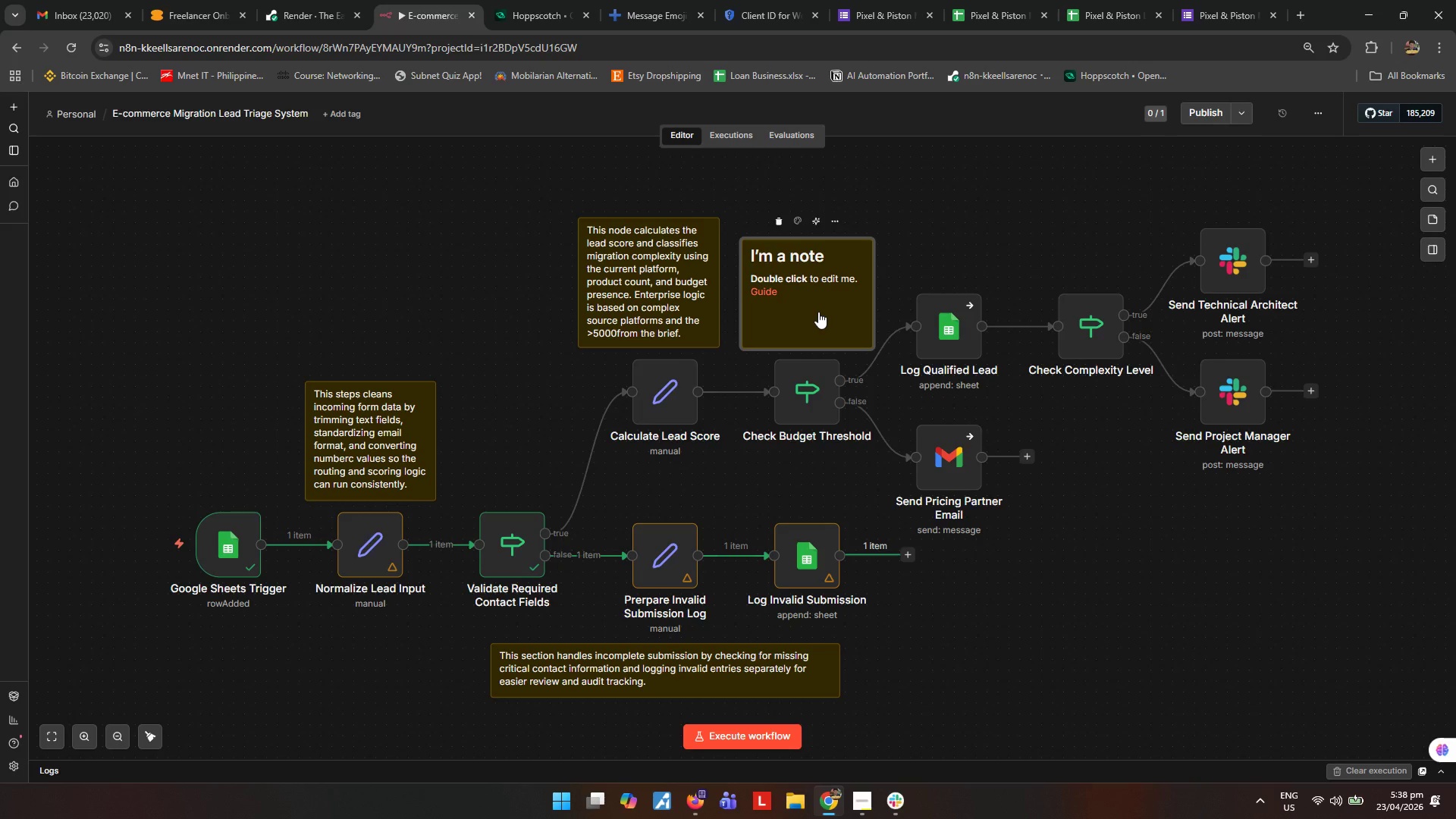 
double_click([818, 312])
 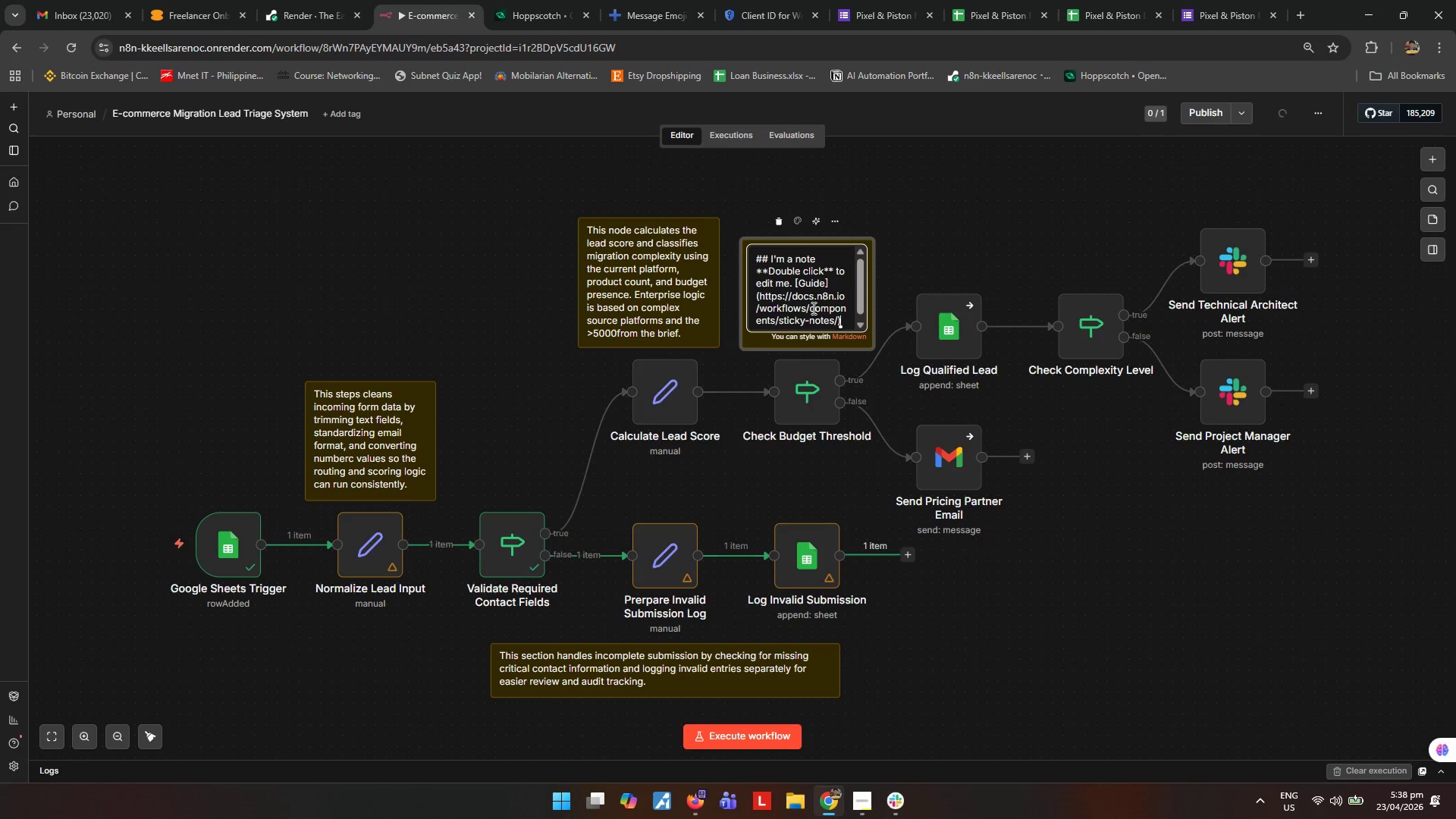 
key(Control+A)
 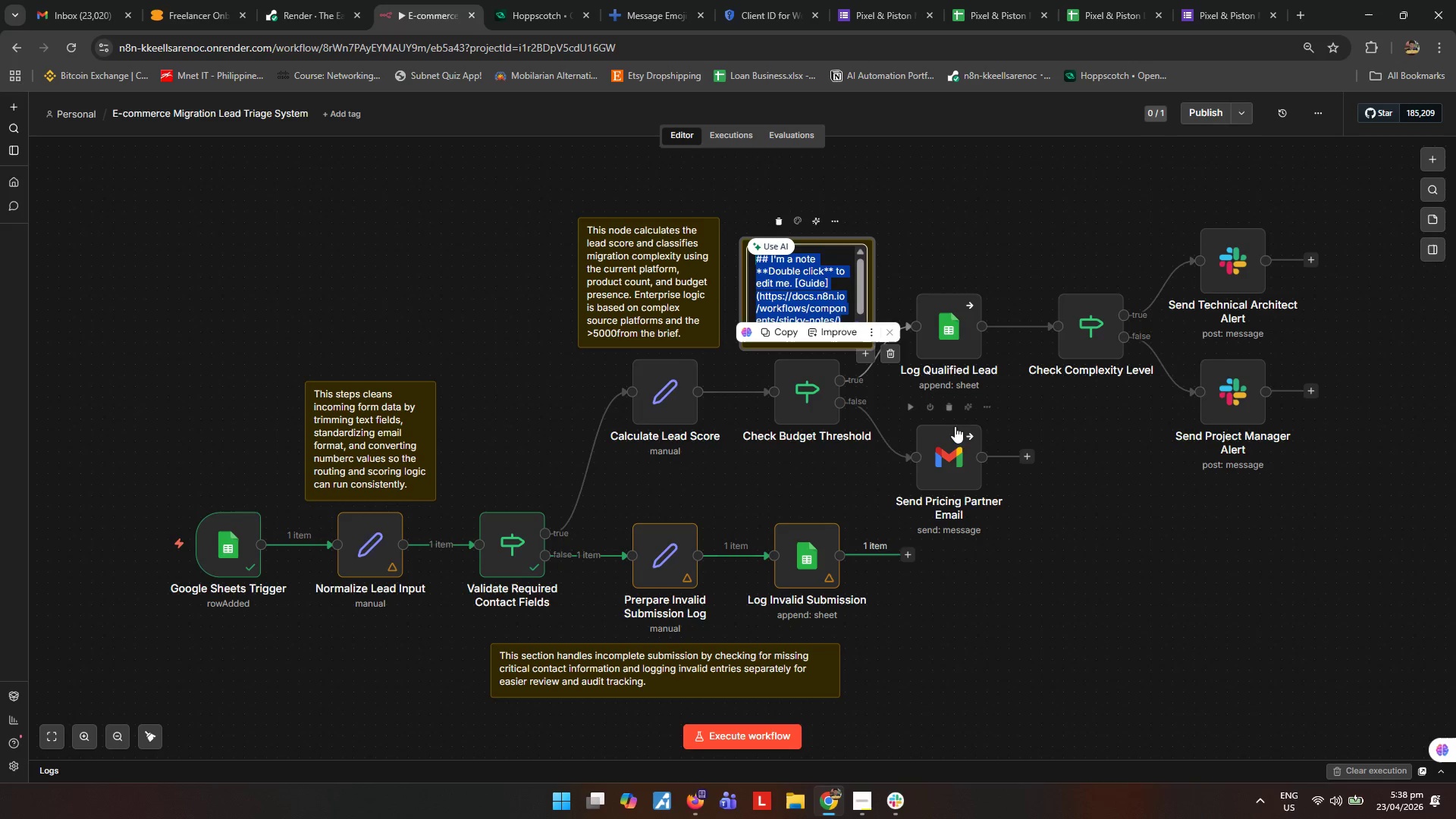 
key(Control+ControlLeft)
 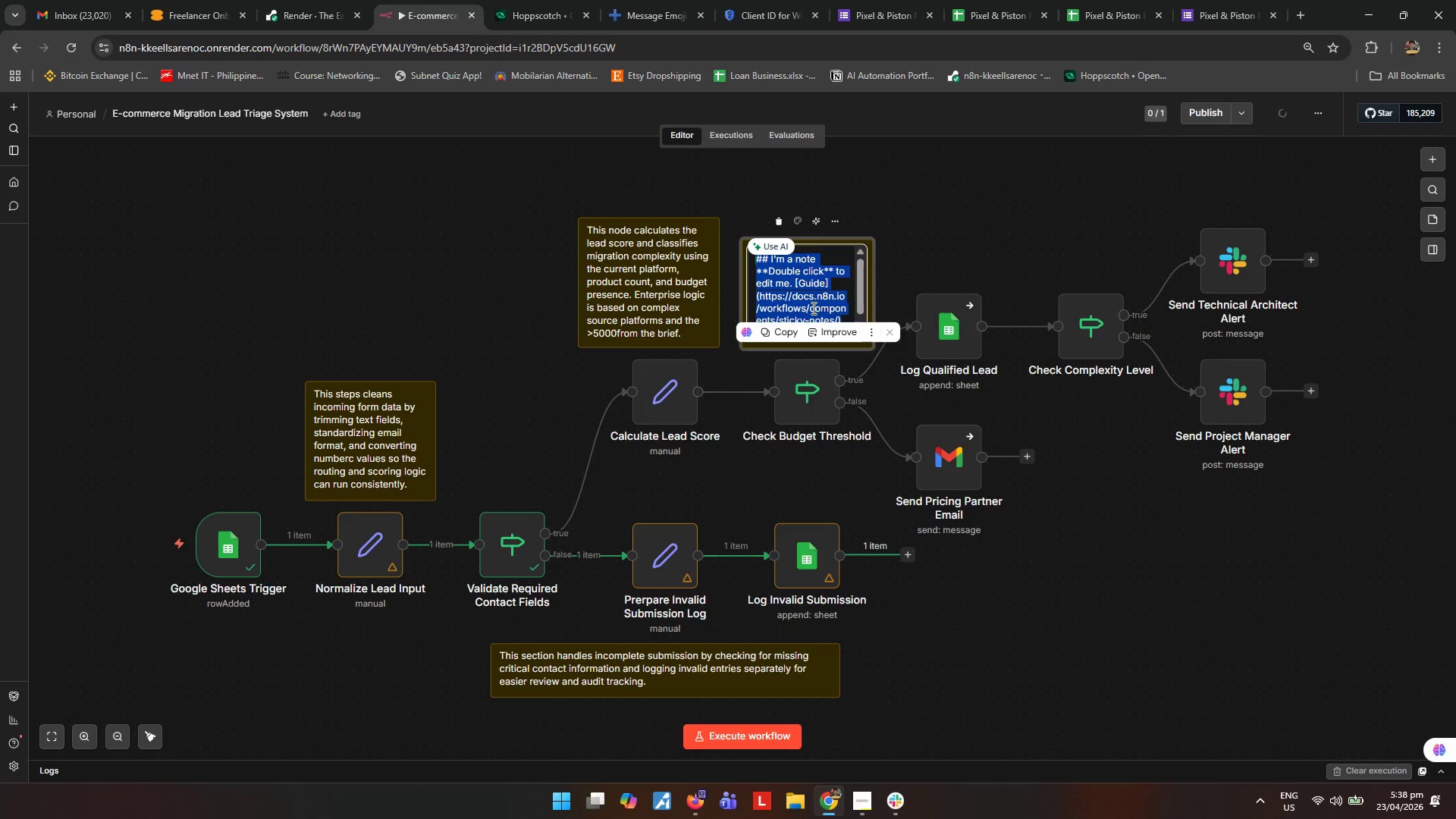 
wait(10.33)
 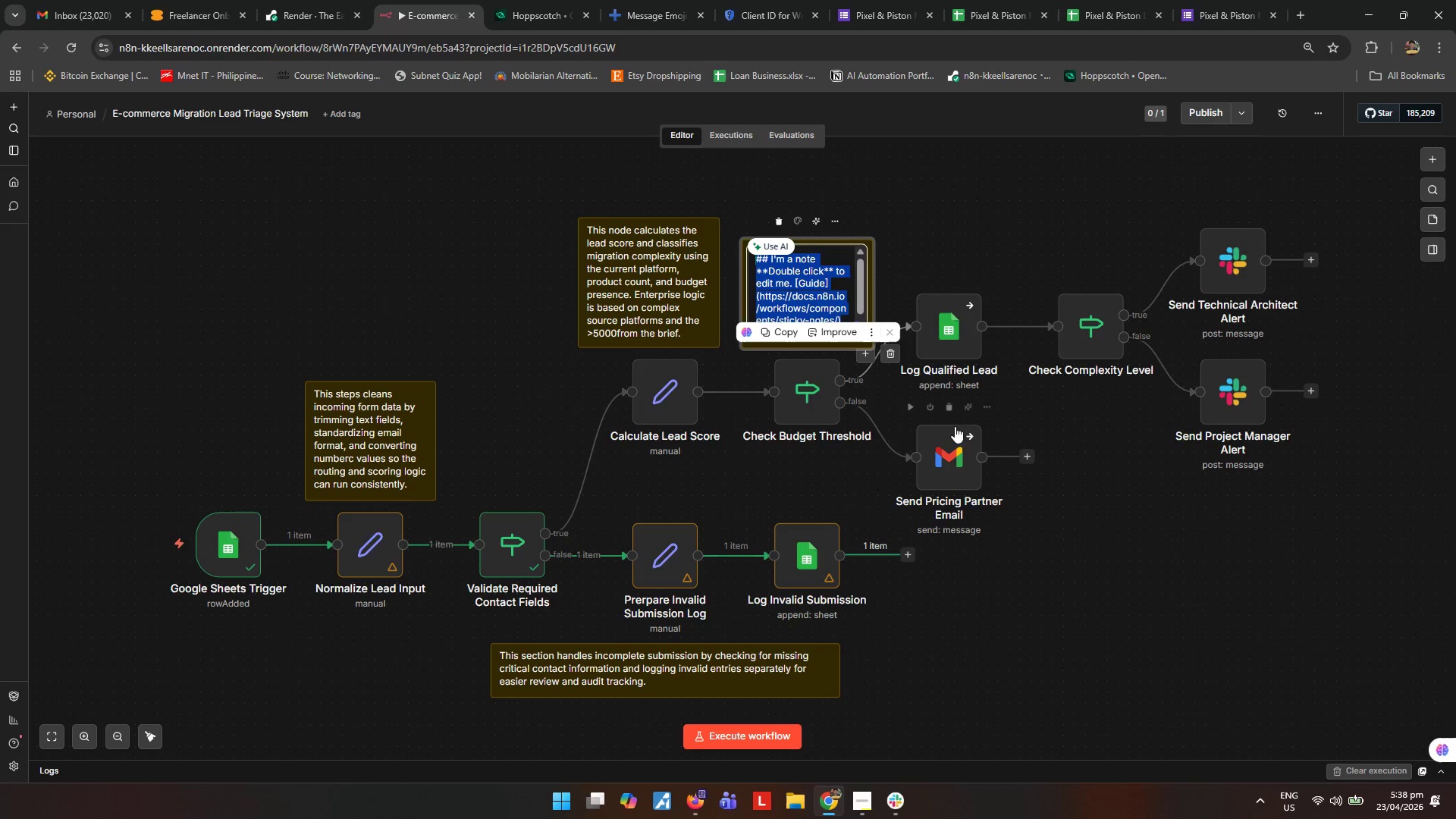 
left_click_drag(start_coordinate=[929, 238], to_coordinate=[1363, 540])
 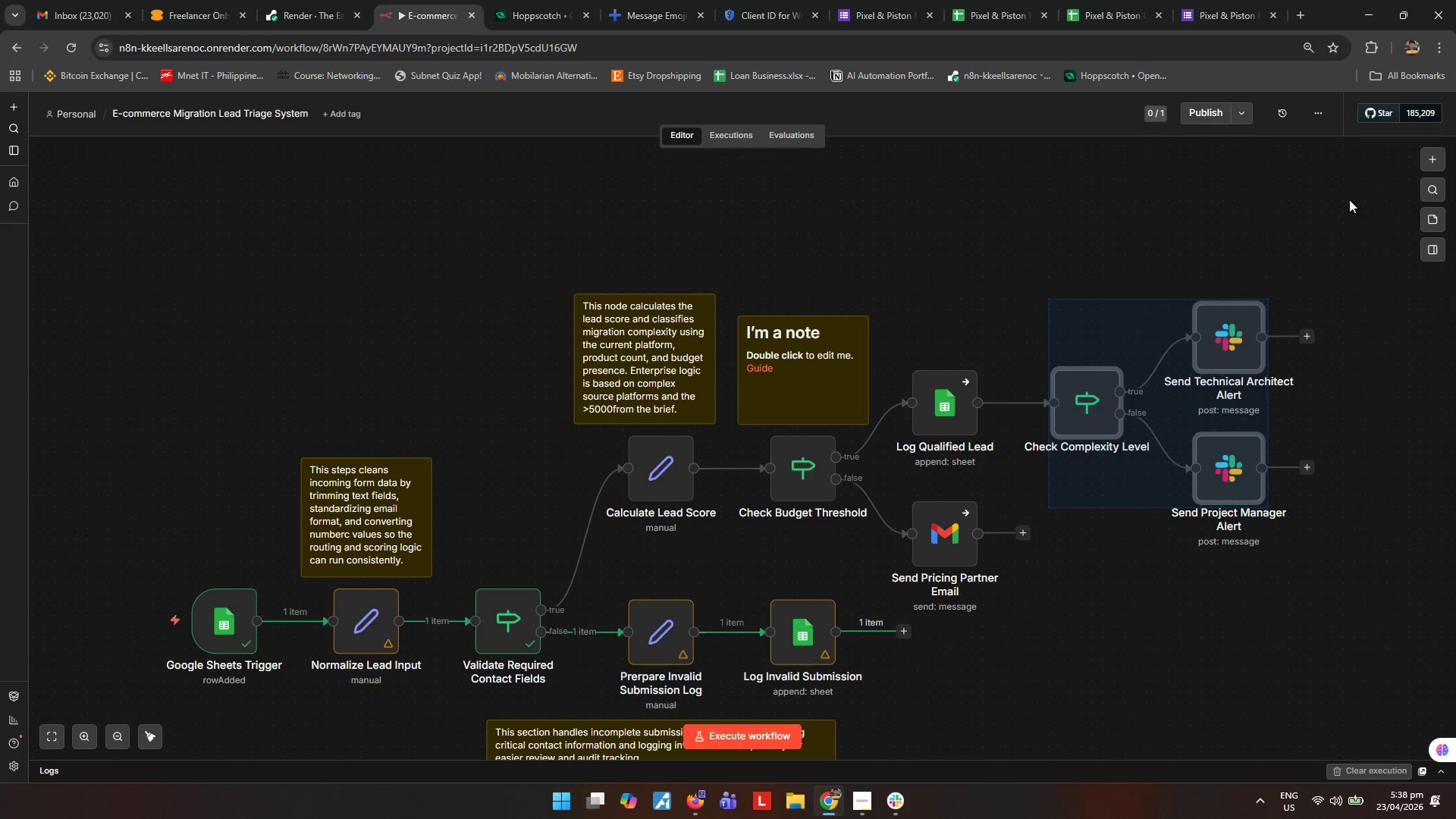 
left_click_drag(start_coordinate=[1354, 196], to_coordinate=[1342, 238])
 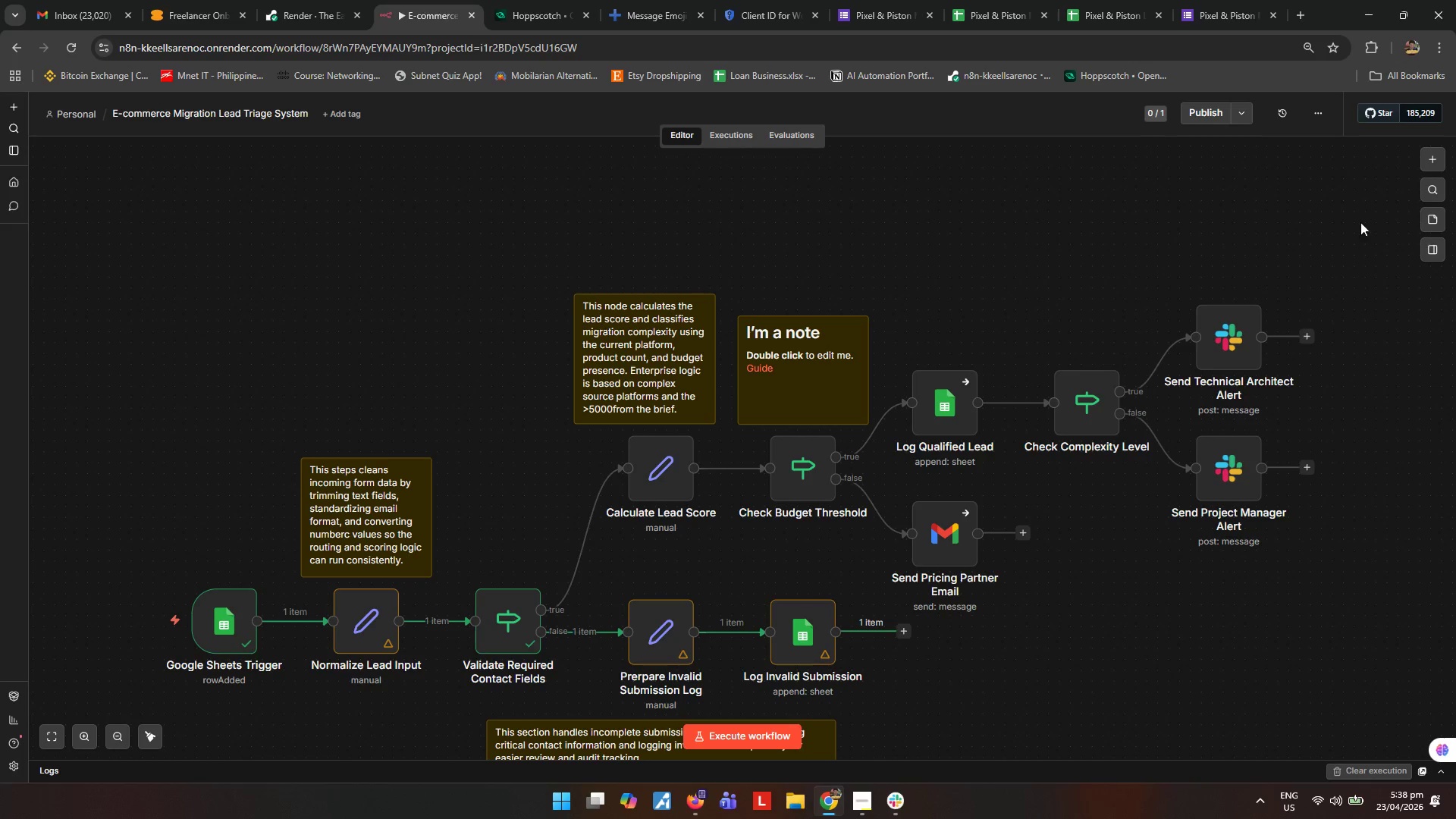 
left_click_drag(start_coordinate=[1360, 222], to_coordinate=[889, 541])
 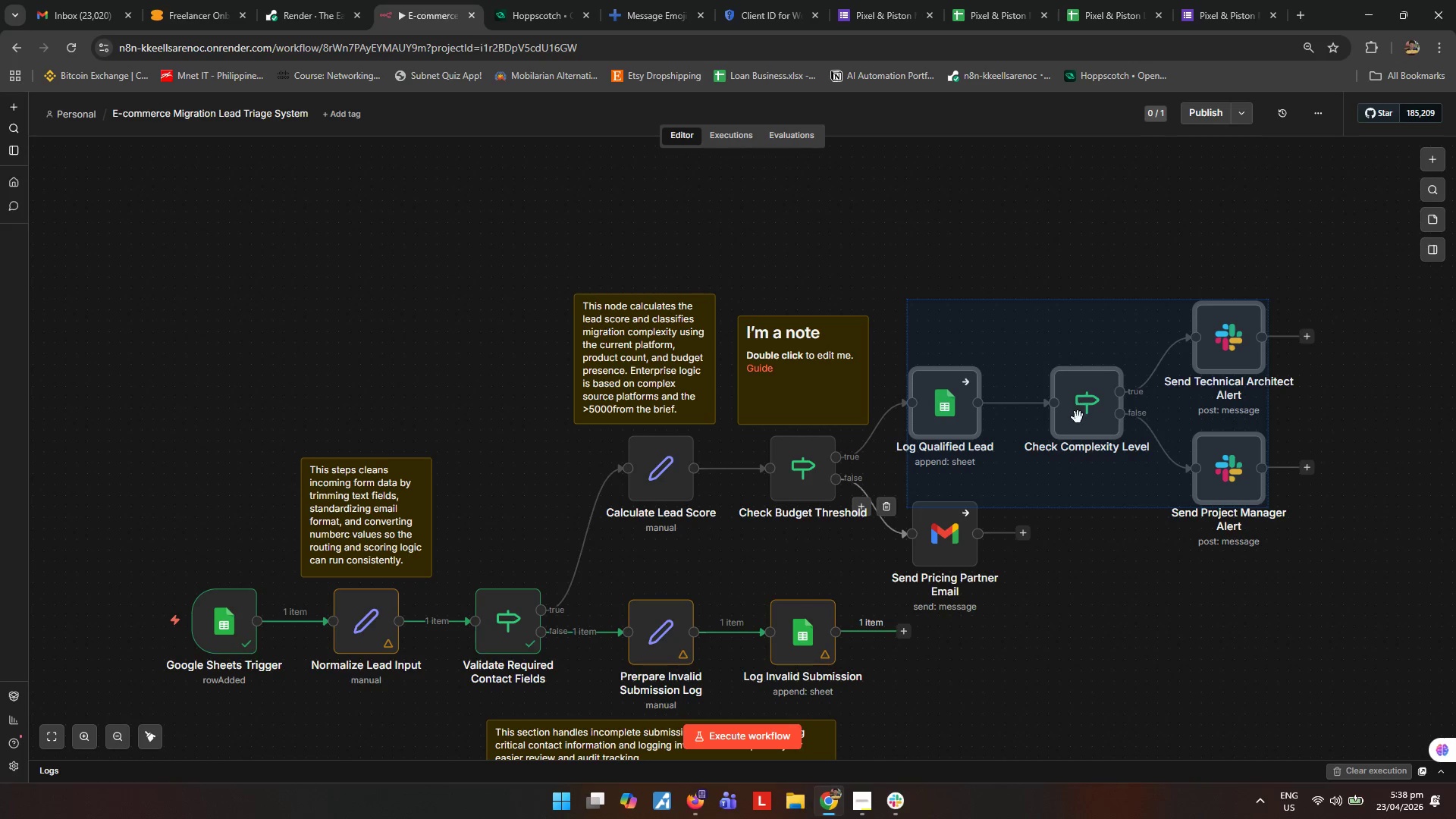 
left_click_drag(start_coordinate=[1083, 419], to_coordinate=[1084, 331])
 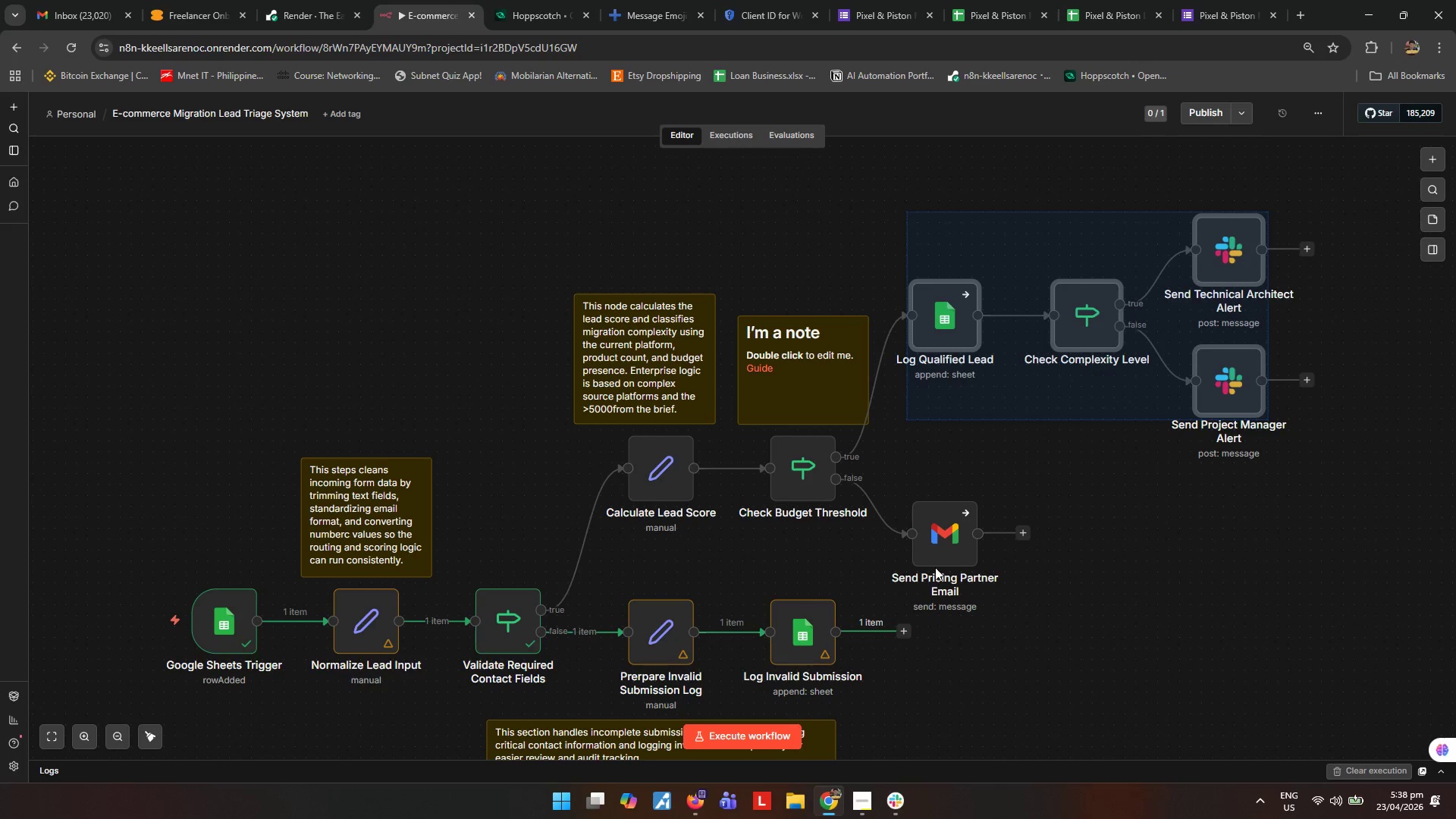 
left_click_drag(start_coordinate=[940, 562], to_coordinate=[952, 509])
 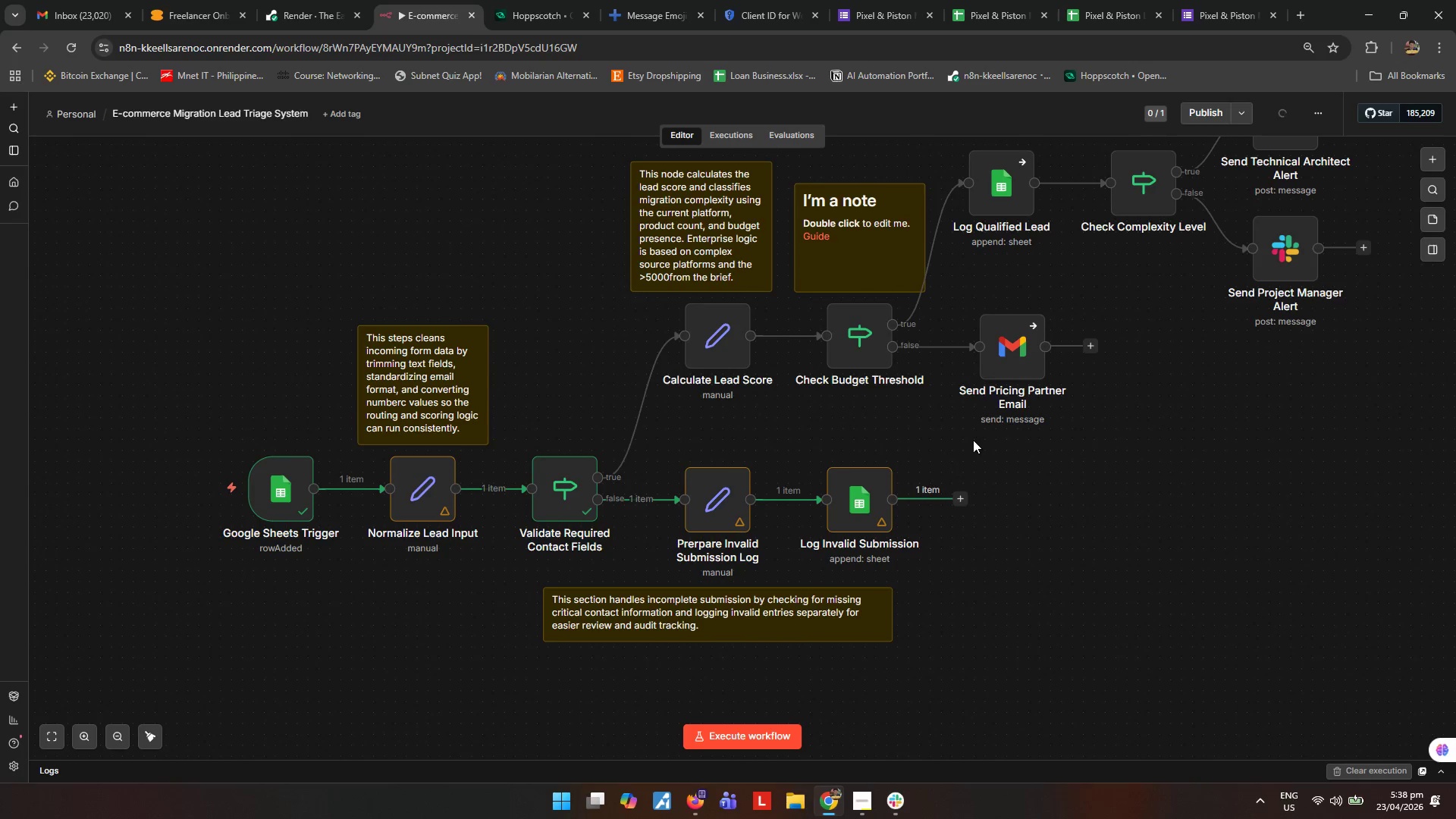 
left_click_drag(start_coordinate=[1037, 430], to_coordinate=[99, 760])
 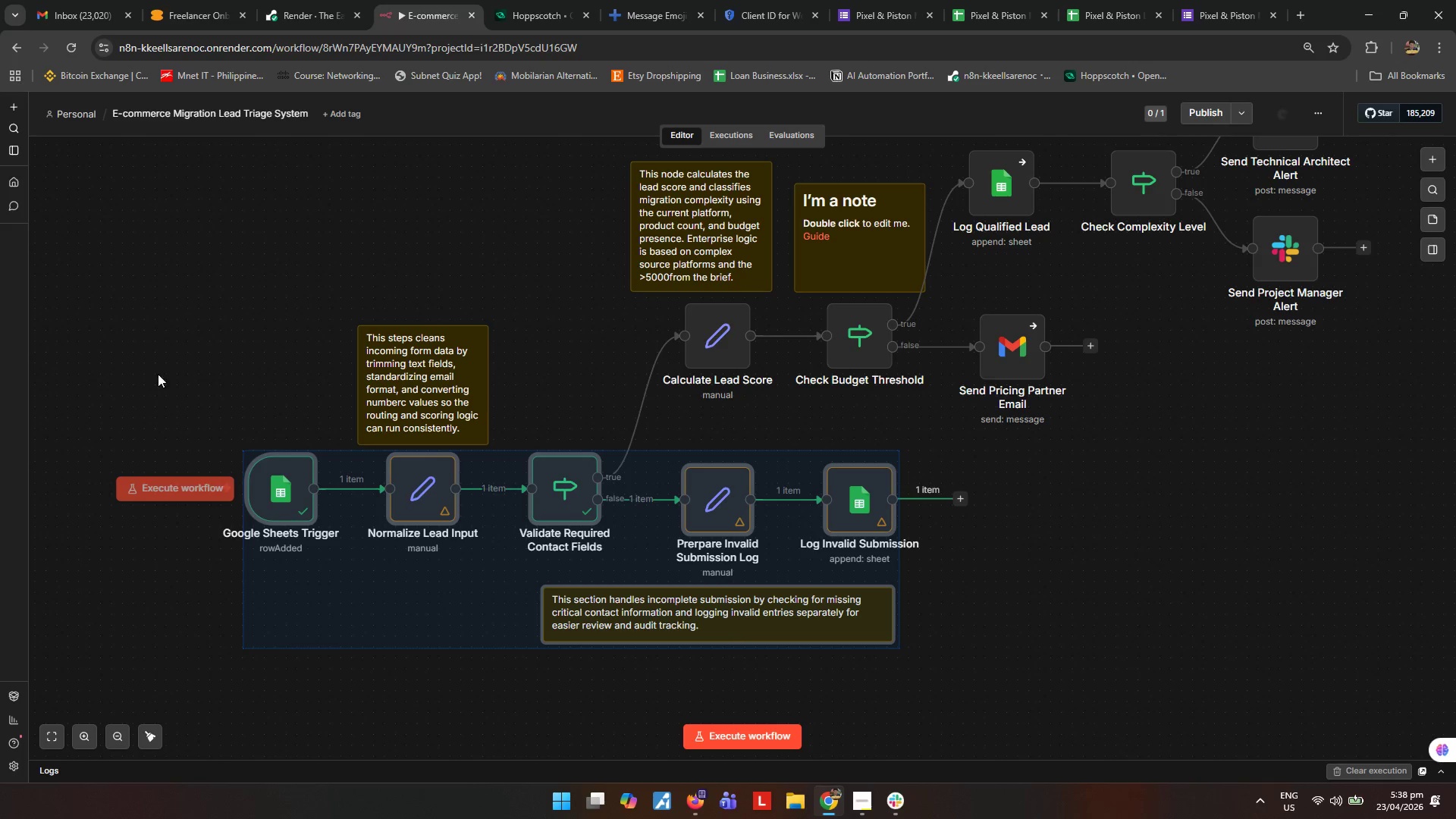 
left_click_drag(start_coordinate=[122, 372], to_coordinate=[1028, 720])
 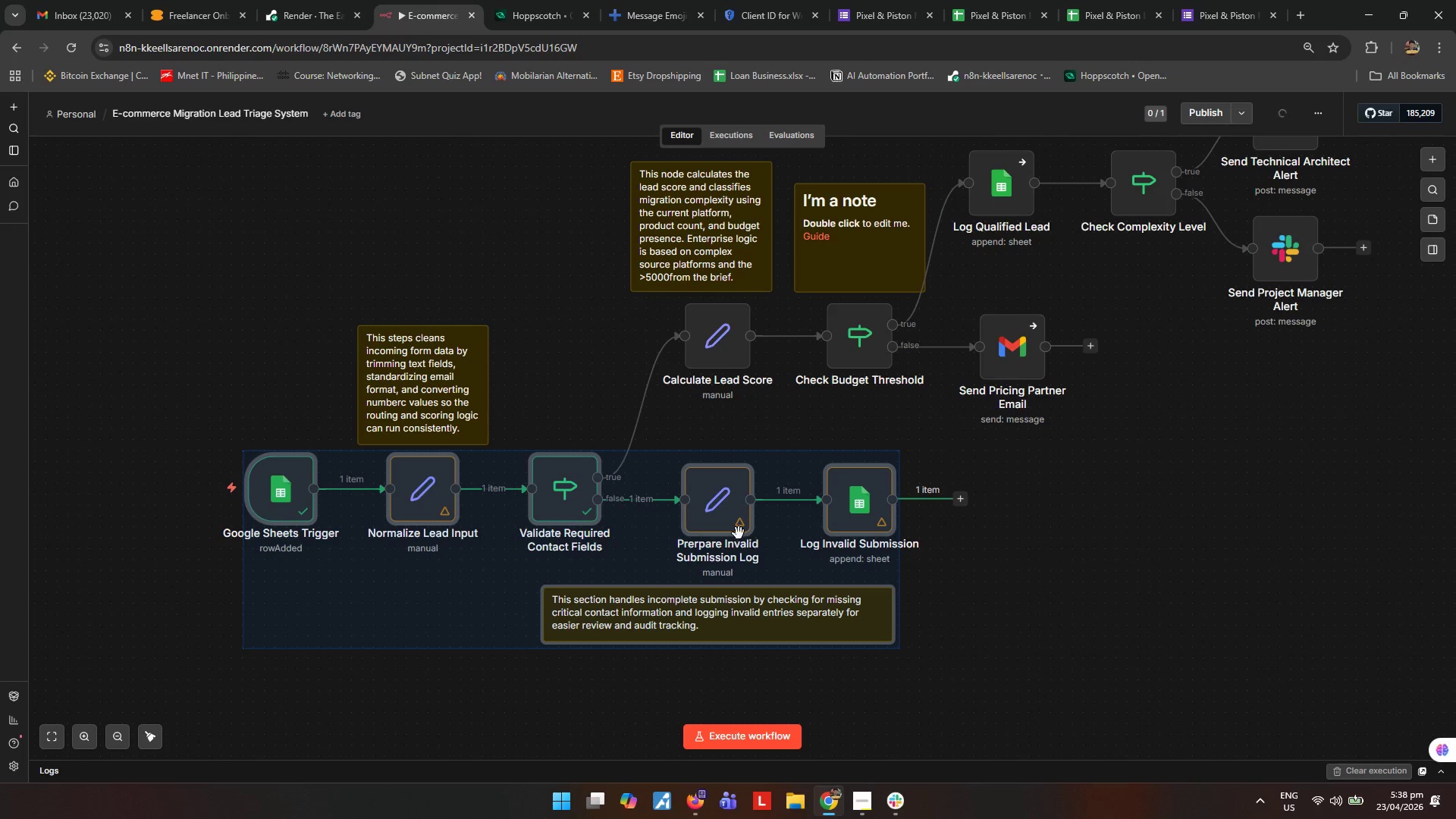 
left_click_drag(start_coordinate=[733, 527], to_coordinate=[577, 538])
 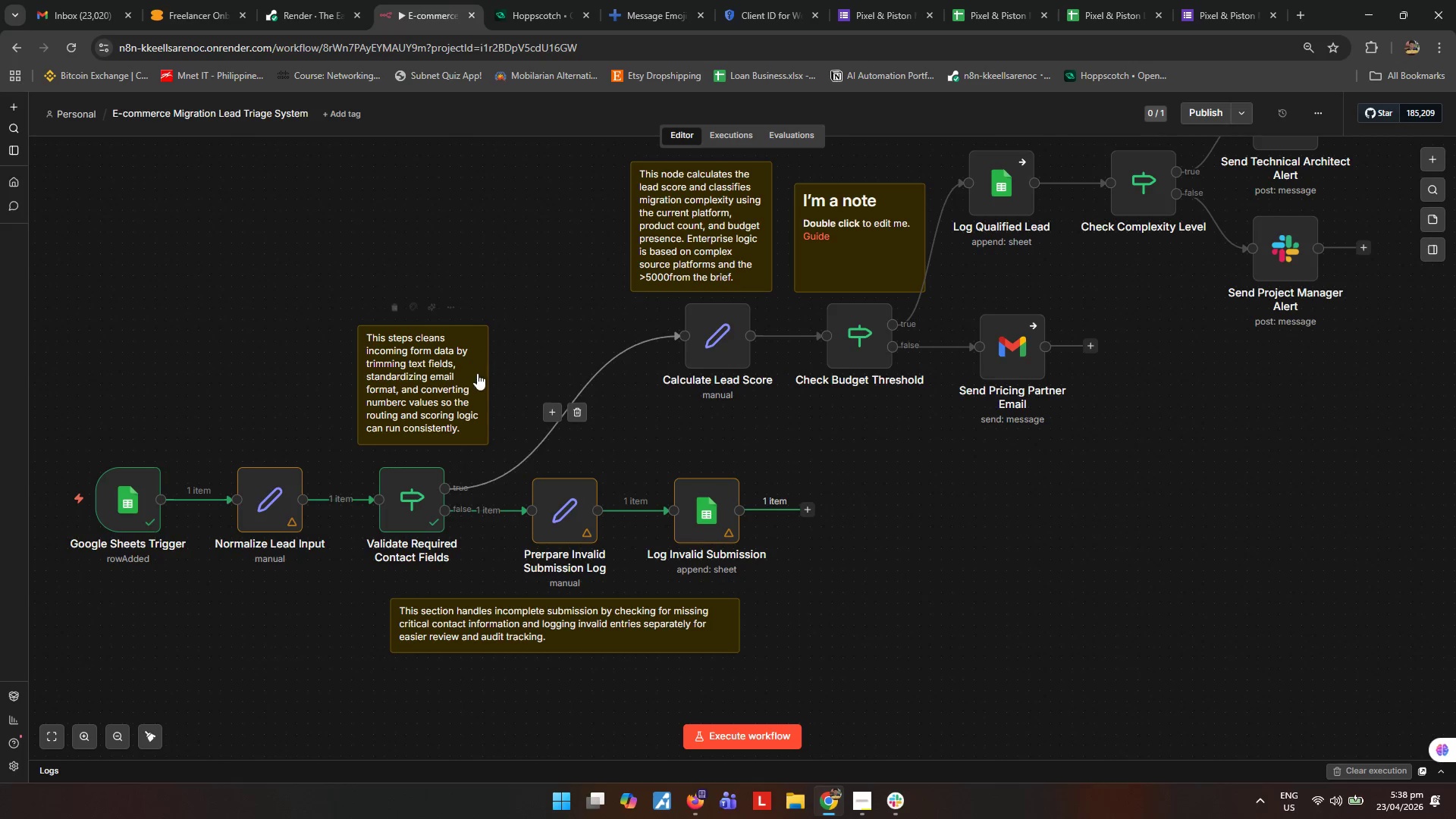 
left_click_drag(start_coordinate=[462, 390], to_coordinate=[303, 398])
 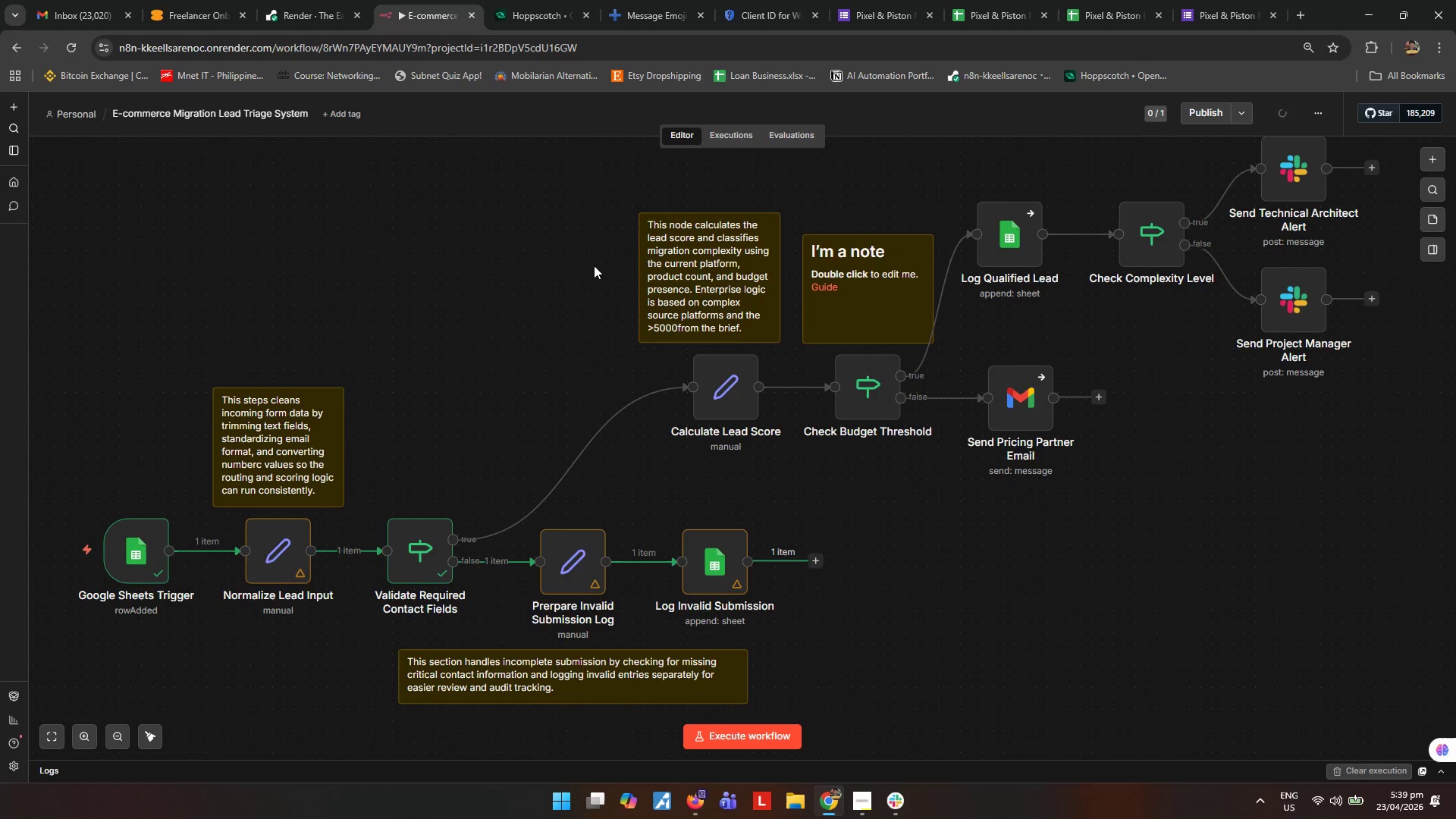 
wait(7.77)
 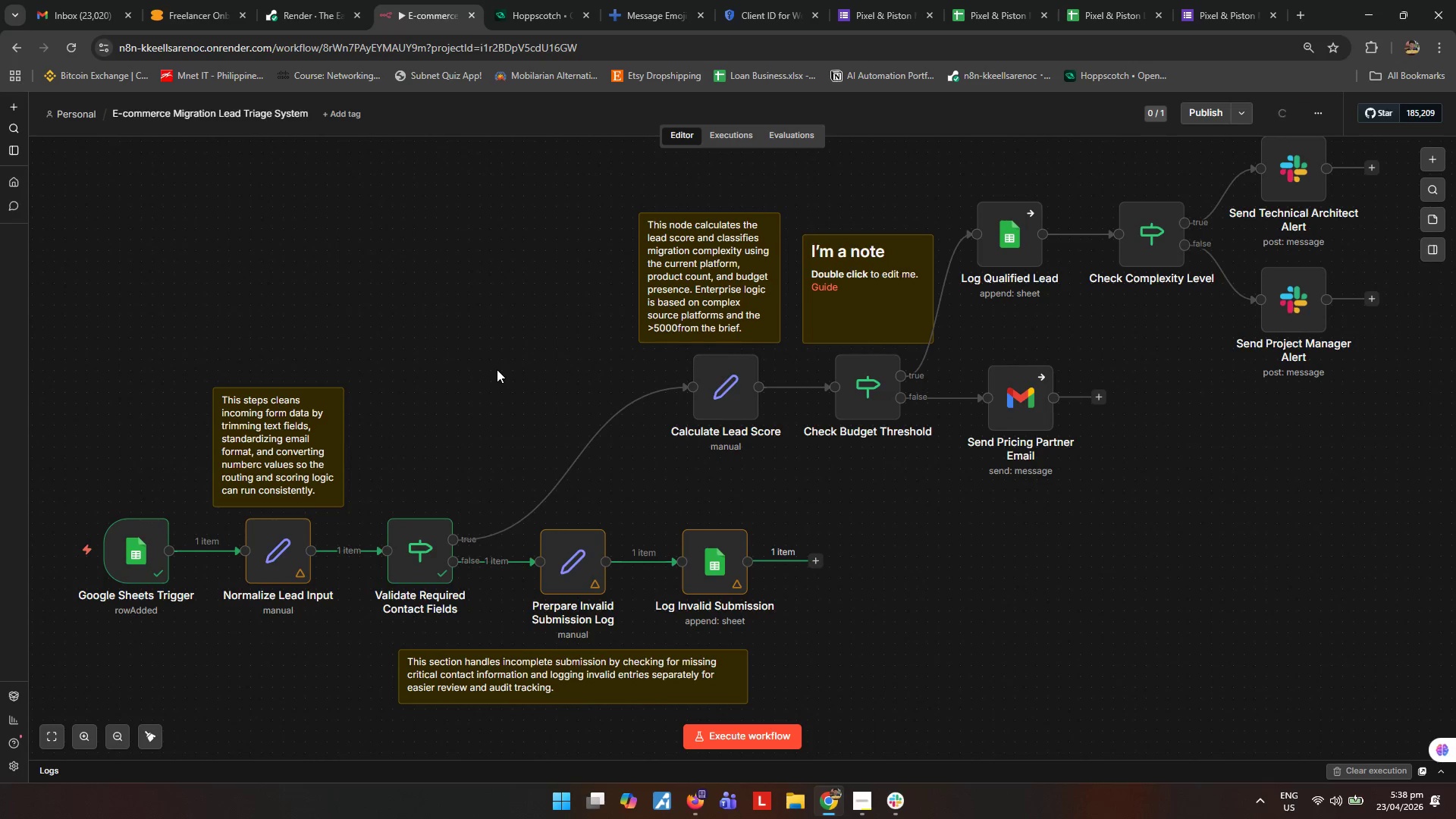 
left_click_drag(start_coordinate=[937, 452], to_coordinate=[934, 445])
 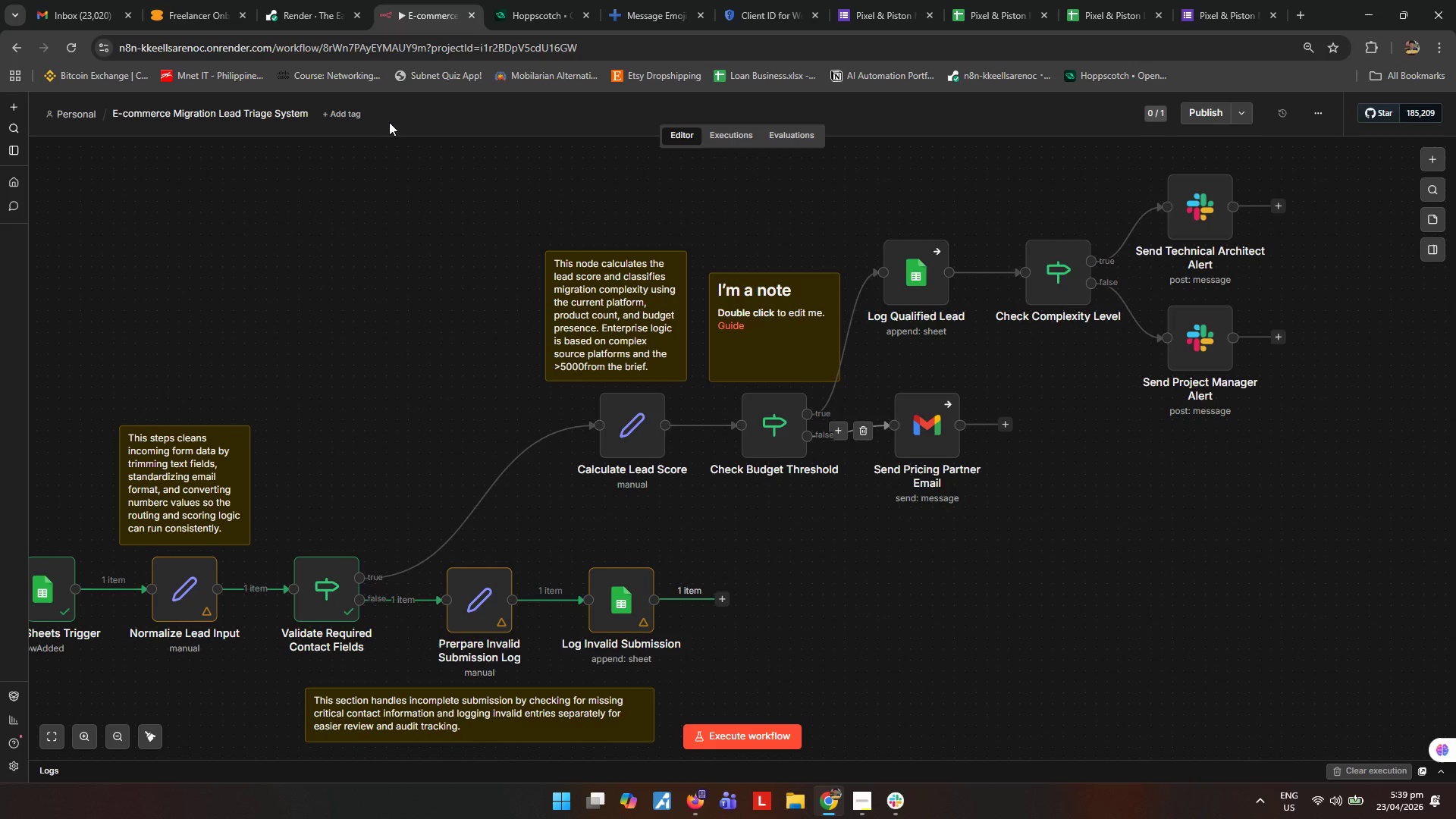 
left_click_drag(start_coordinate=[396, 125], to_coordinate=[1452, 581])
 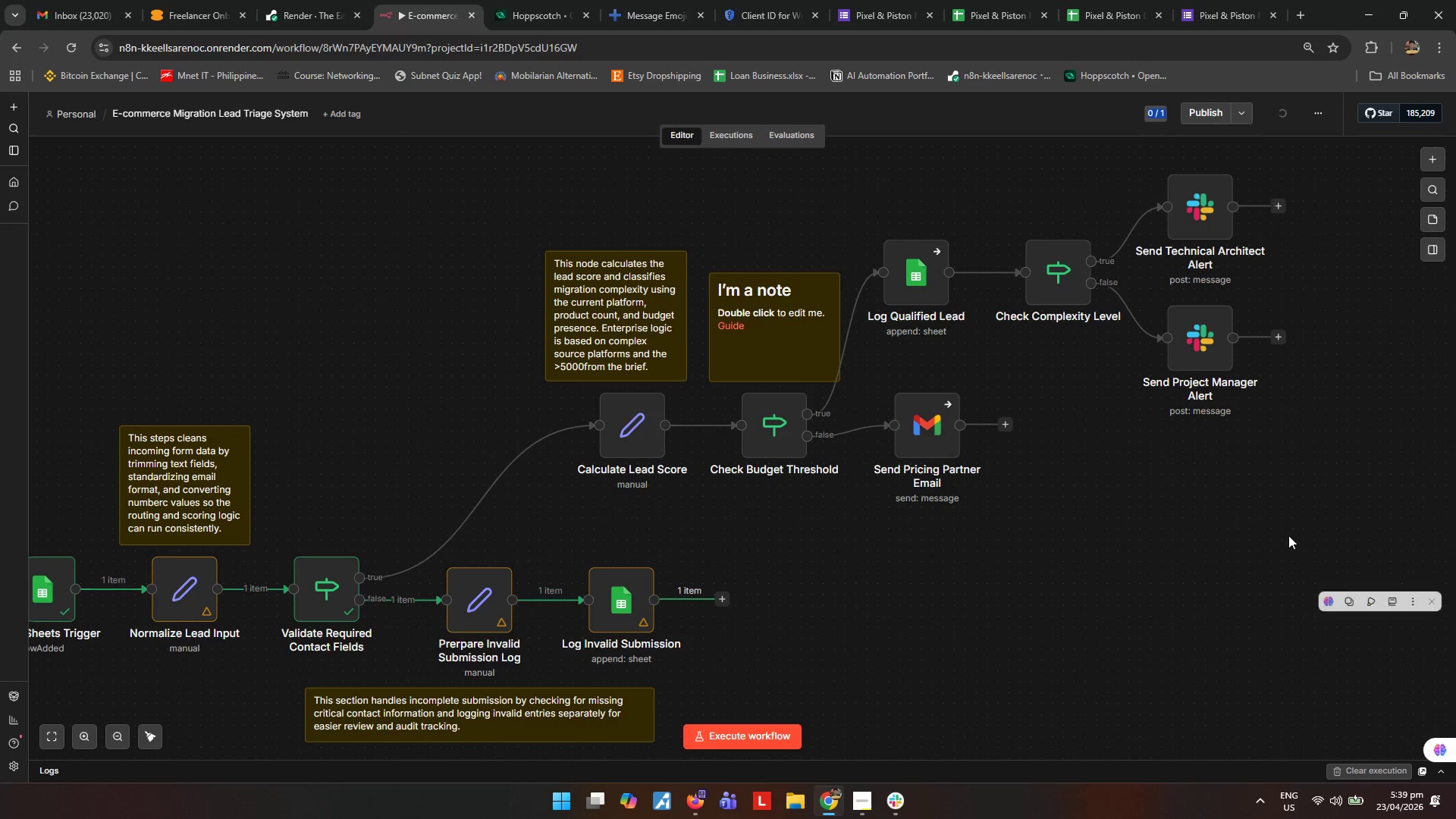 
left_click_drag(start_coordinate=[1398, 585], to_coordinate=[1382, 566])
 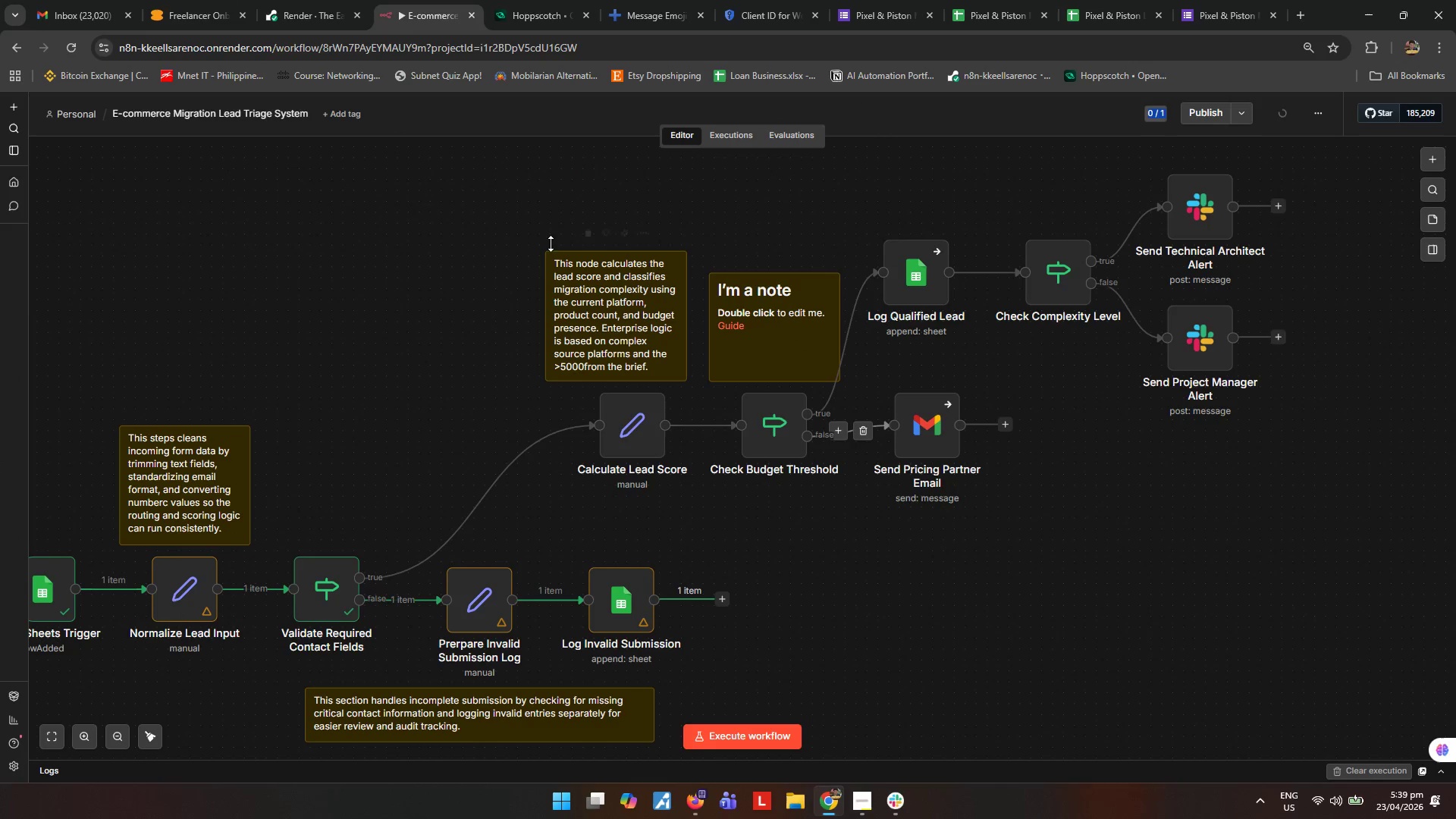 
left_click_drag(start_coordinate=[408, 137], to_coordinate=[1186, 536])
 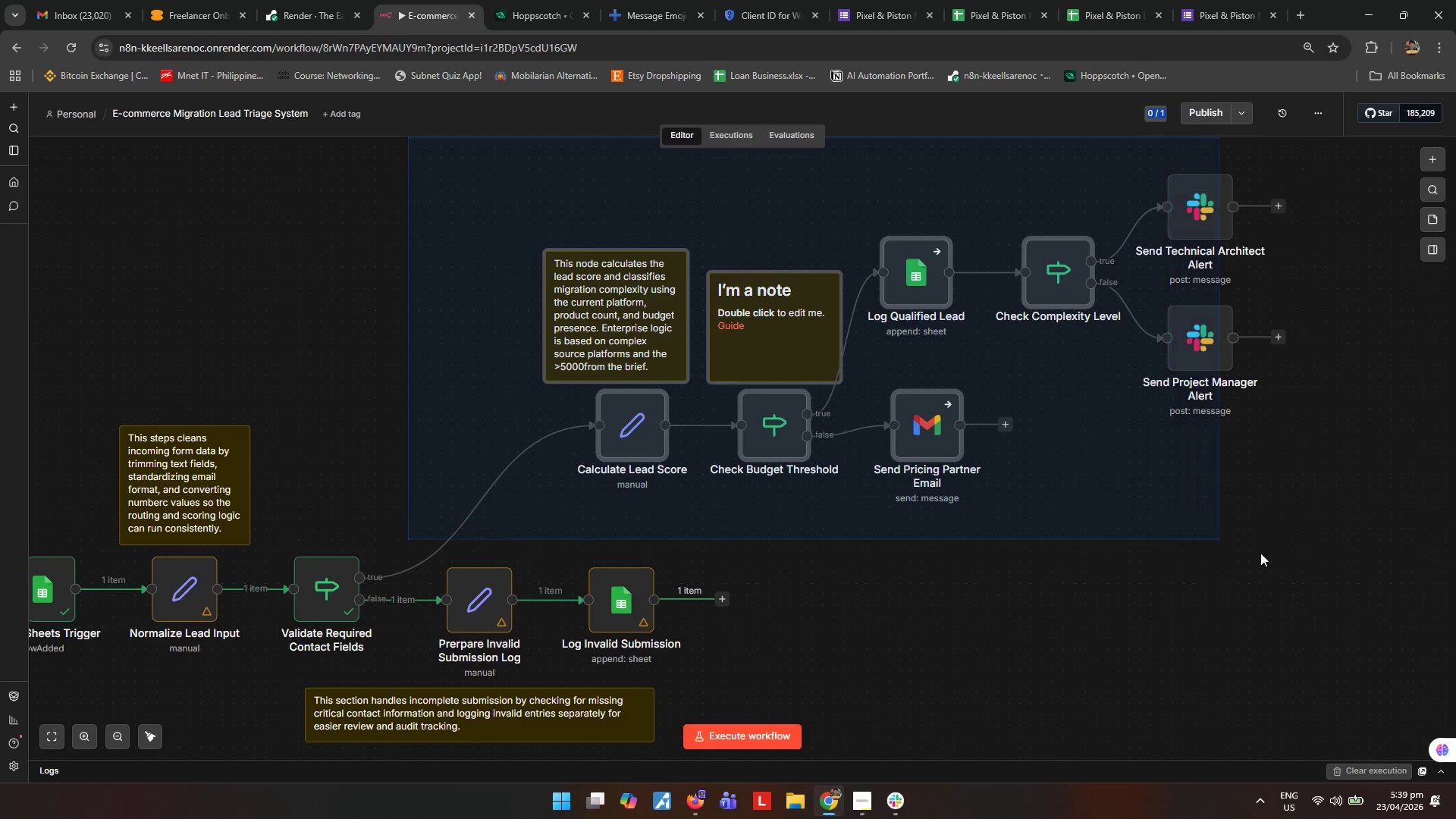 
left_click([1374, 612])
 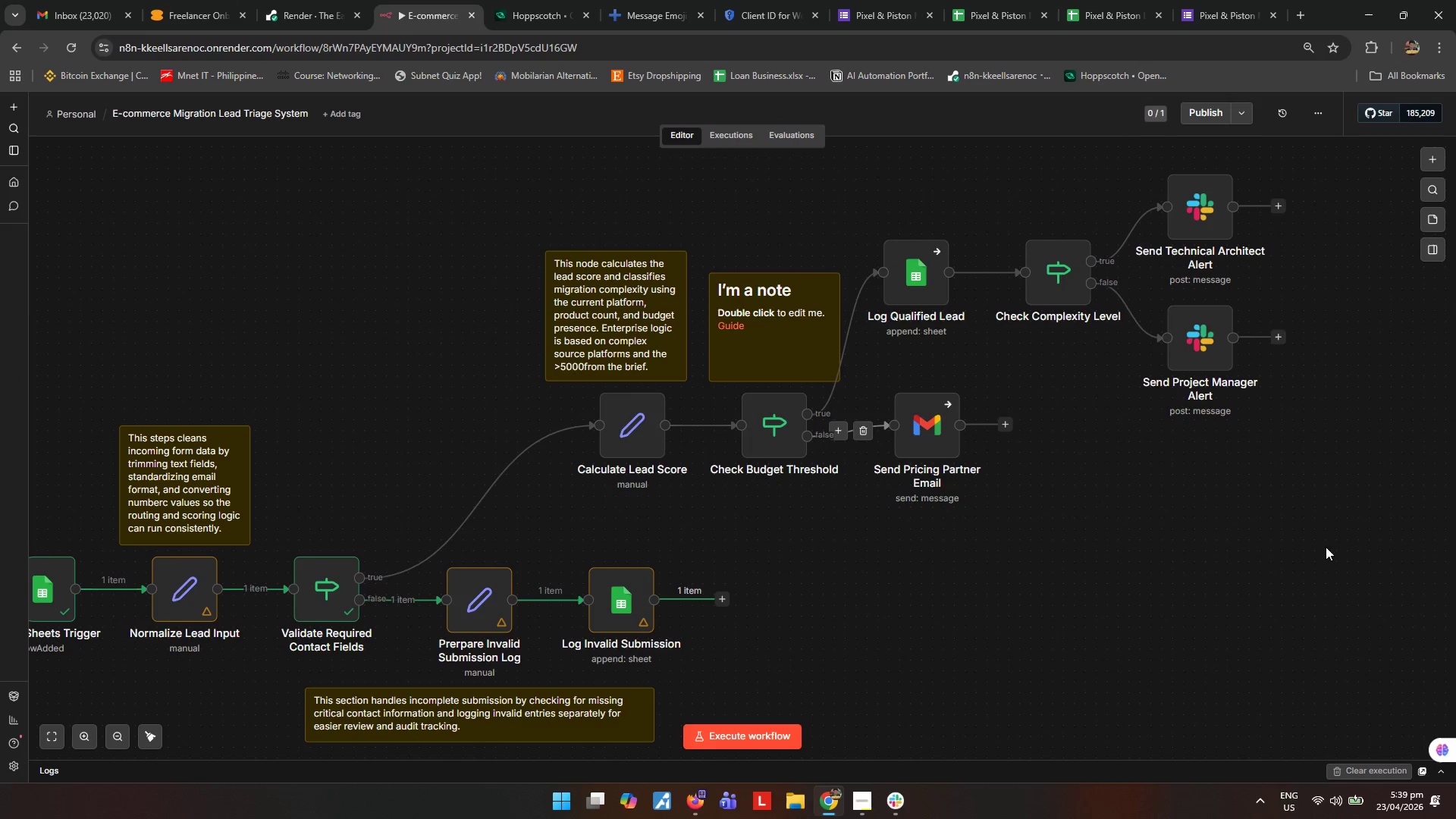 
left_click_drag(start_coordinate=[1334, 564], to_coordinate=[447, 148])
 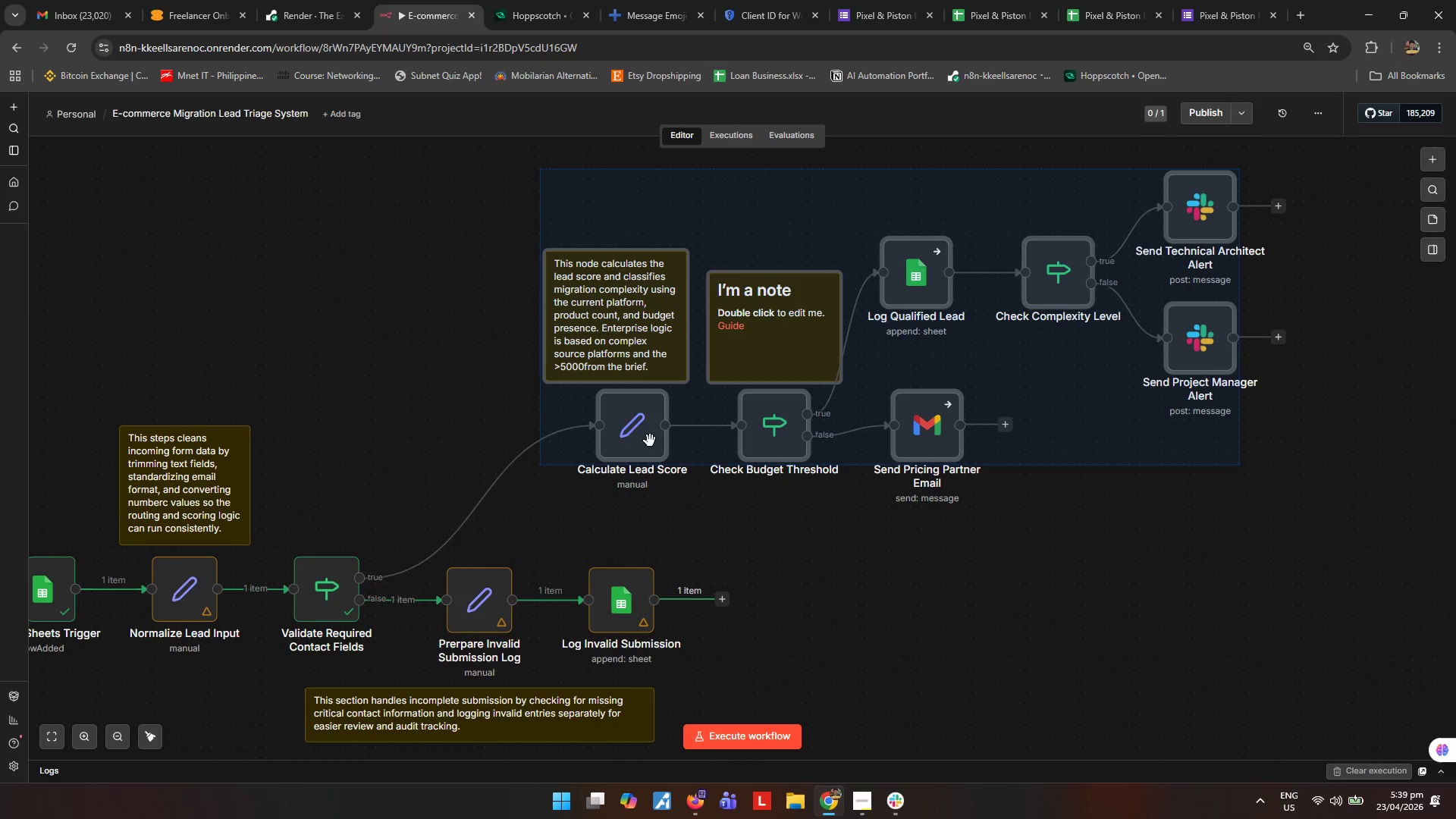 
left_click_drag(start_coordinate=[652, 443], to_coordinate=[503, 444])
 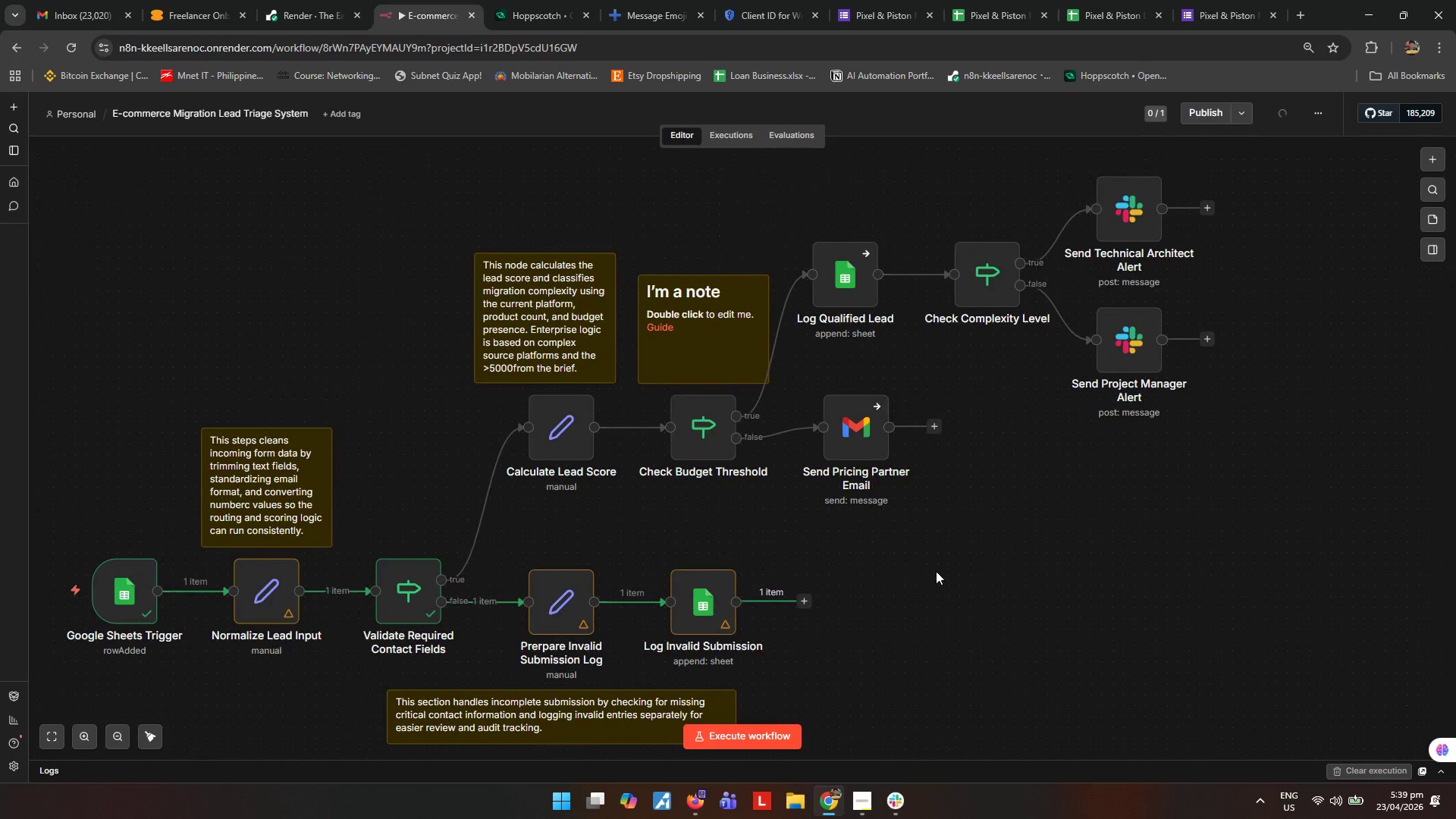 
left_click_drag(start_coordinate=[1319, 180], to_coordinate=[381, 566])
 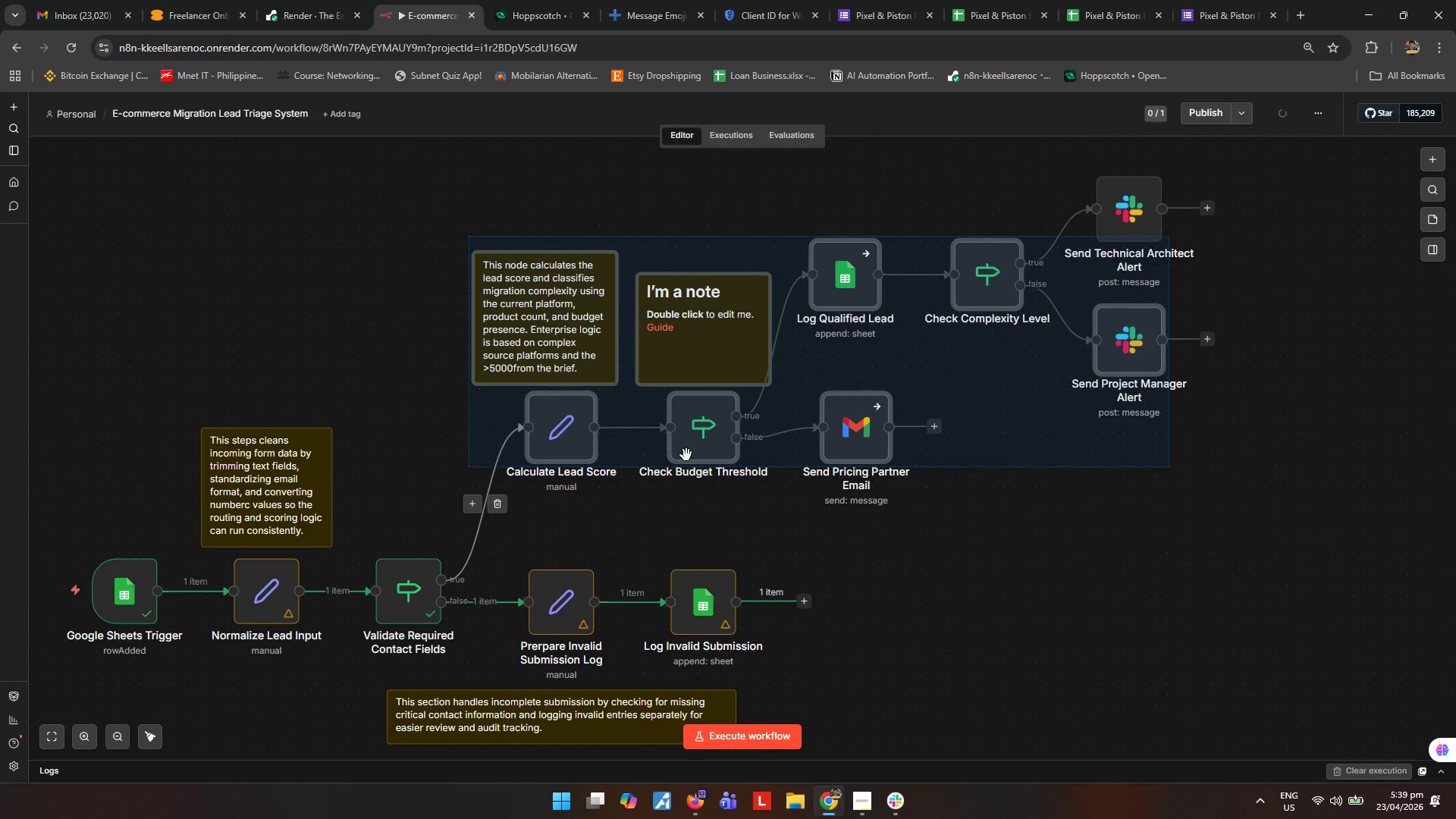 
left_click_drag(start_coordinate=[693, 447], to_coordinate=[692, 439])
 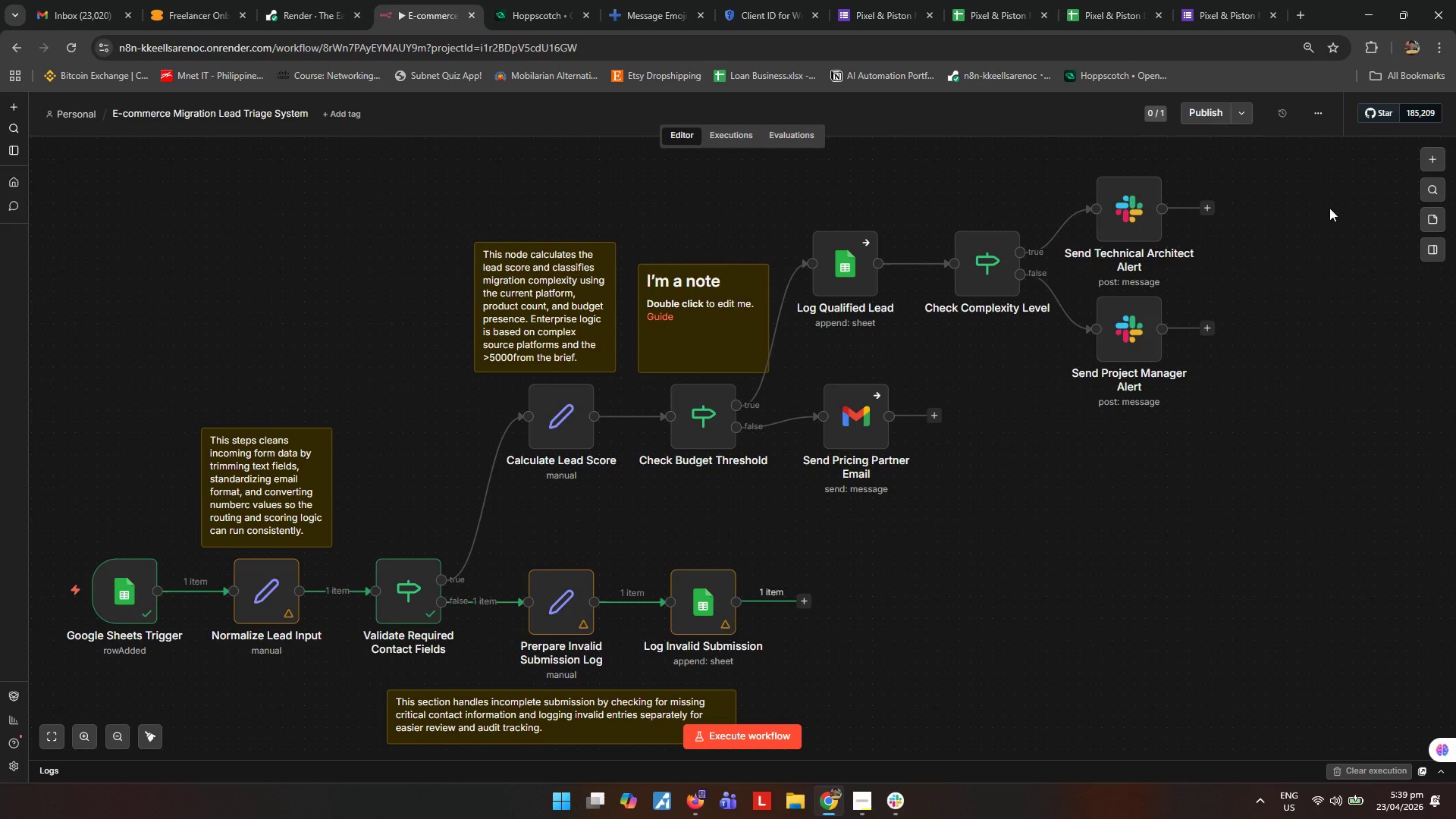 
left_click_drag(start_coordinate=[1331, 156], to_coordinate=[400, 548])
 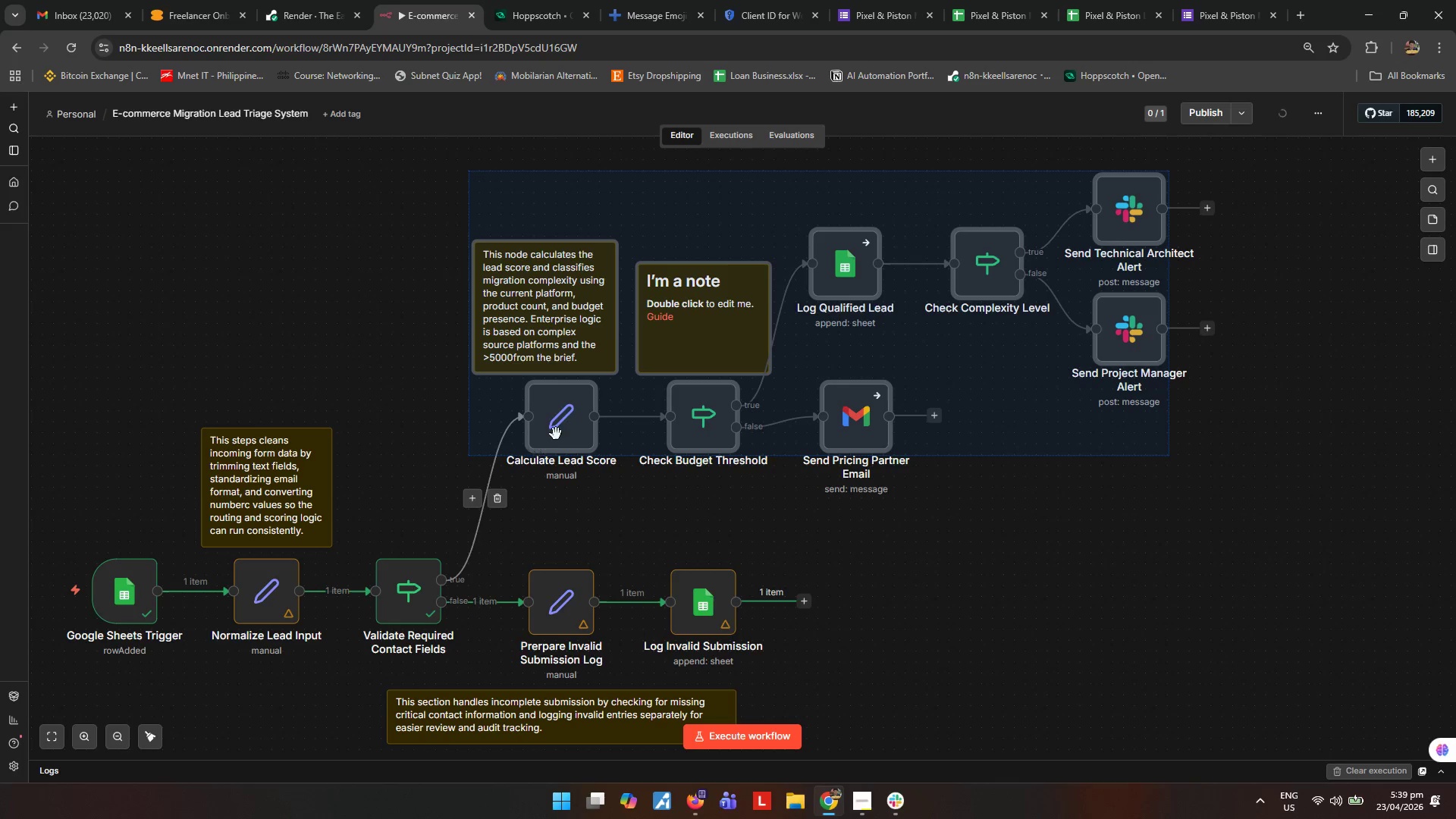 
left_click_drag(start_coordinate=[561, 426], to_coordinate=[711, 465])
 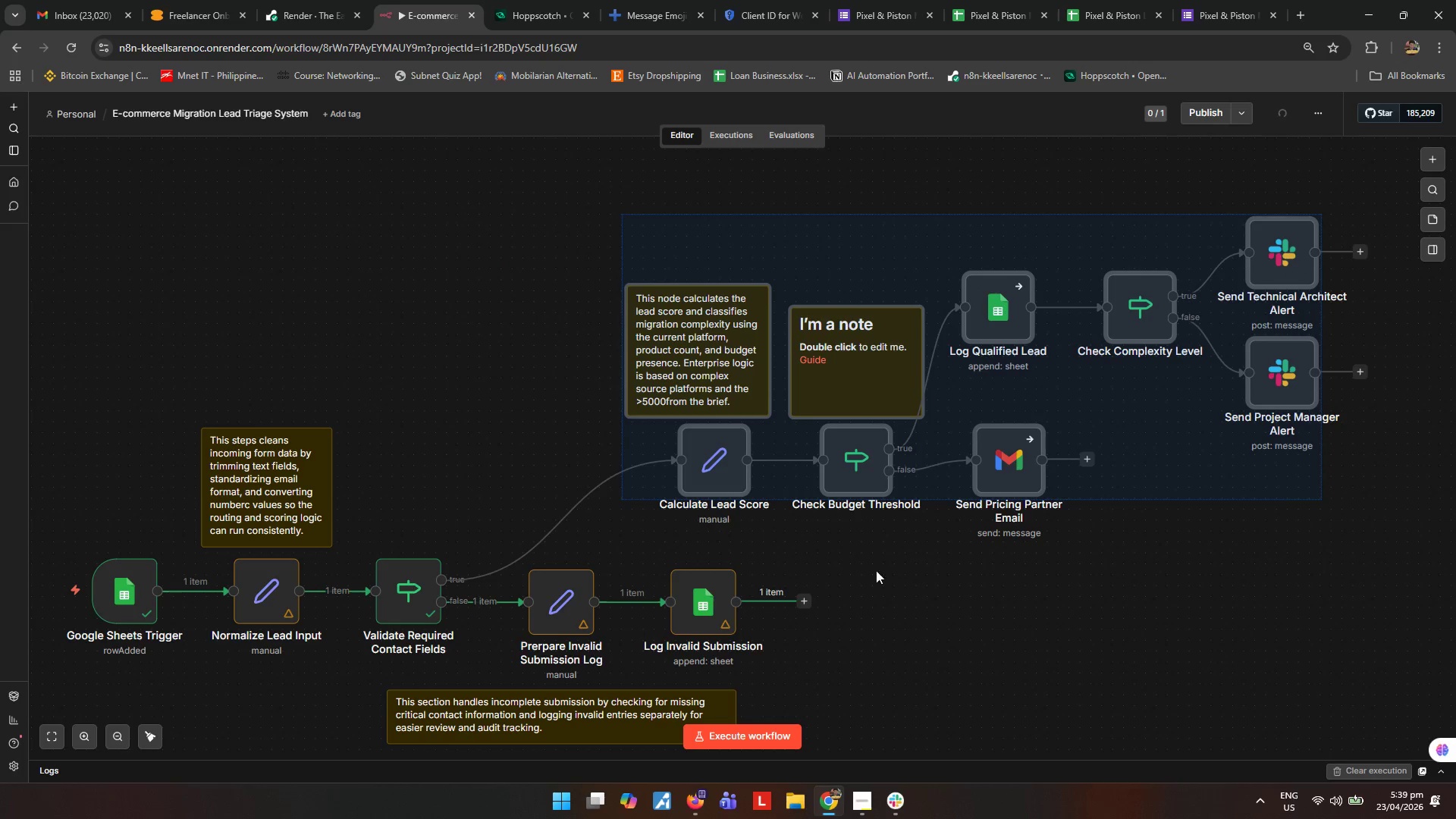 
left_click([982, 590])
 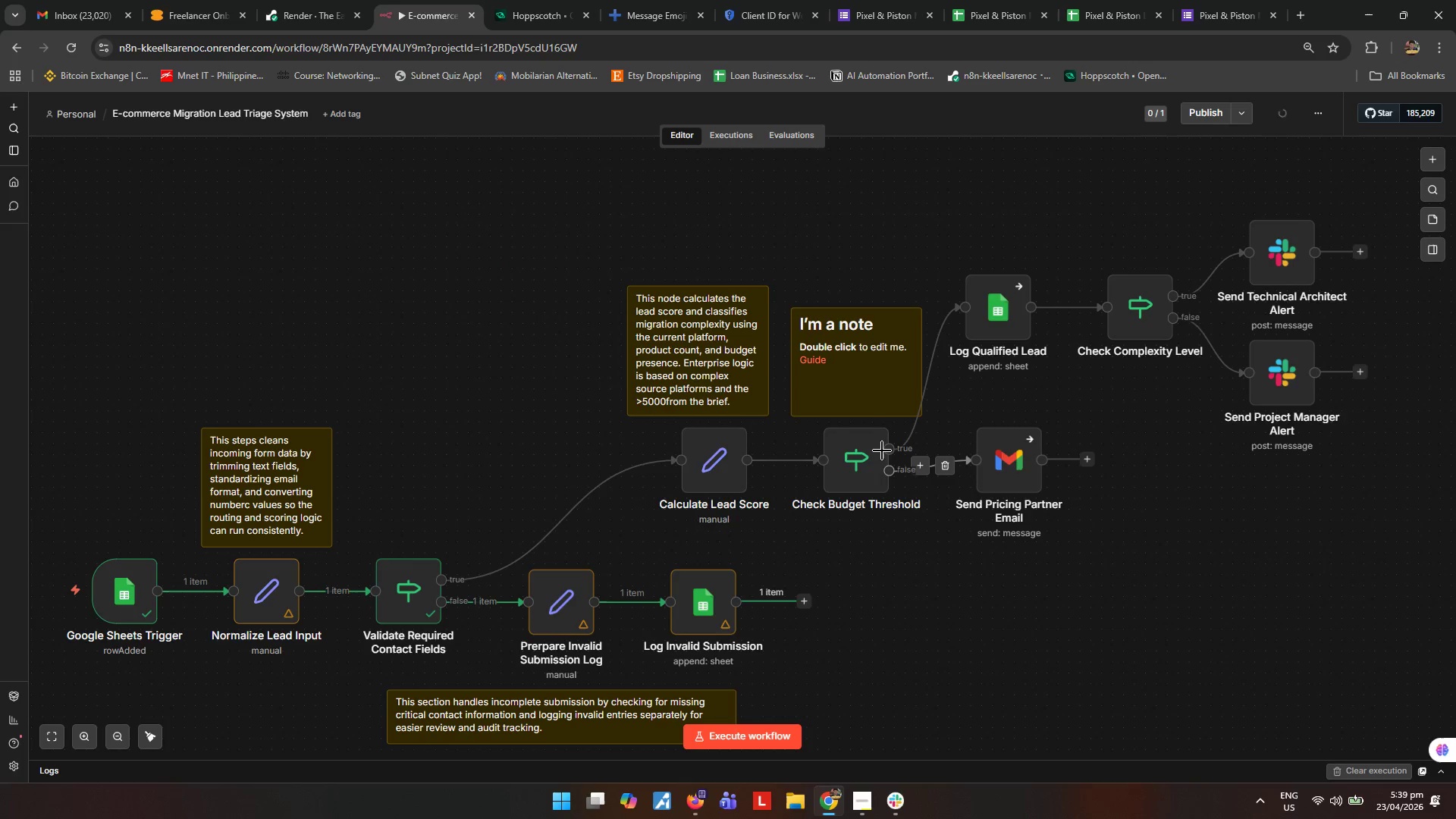 
mouse_move([873, 395])
 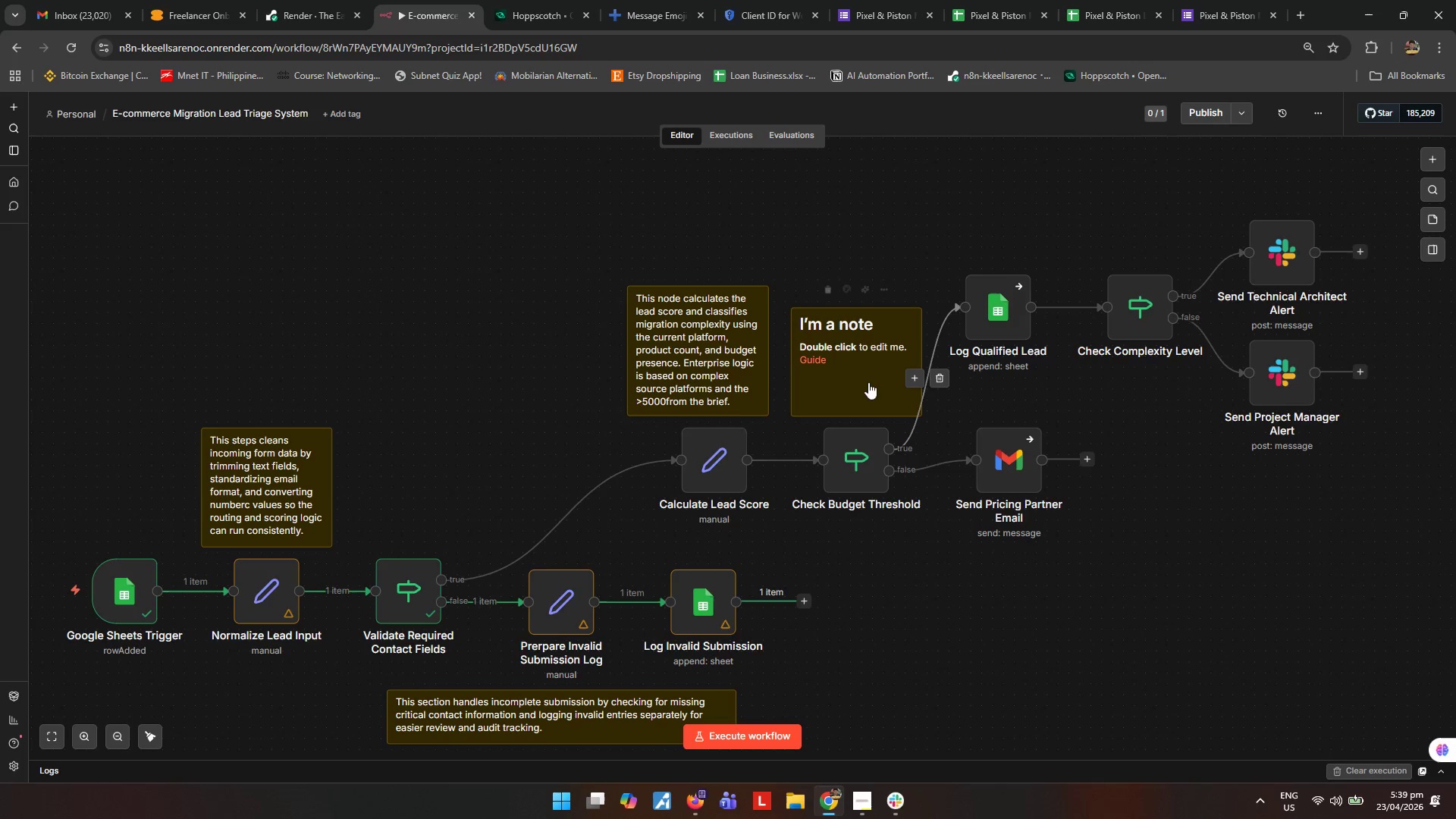 
left_click_drag(start_coordinate=[870, 382], to_coordinate=[914, 595])
 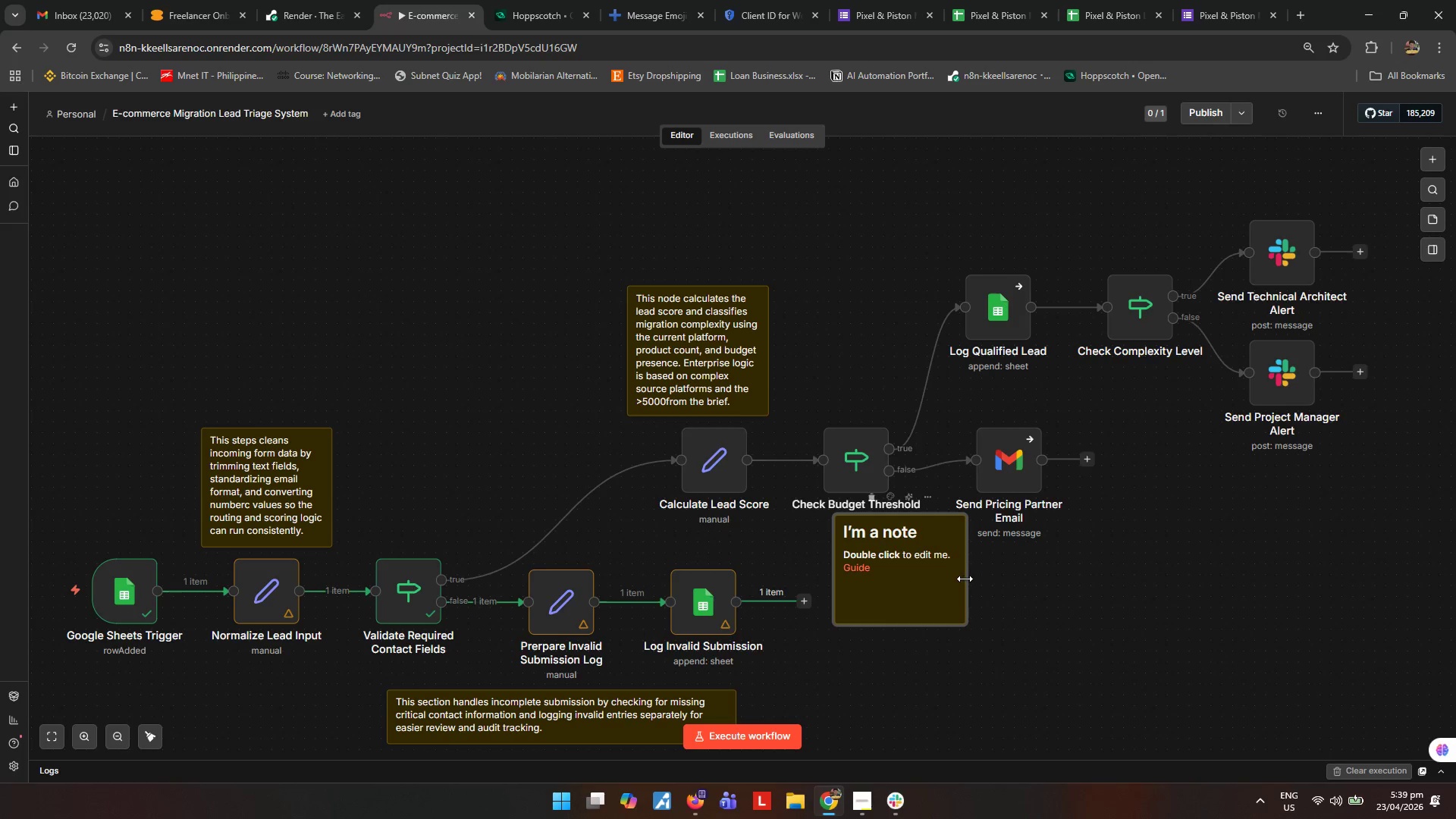 
left_click_drag(start_coordinate=[965, 579], to_coordinate=[1048, 583])
 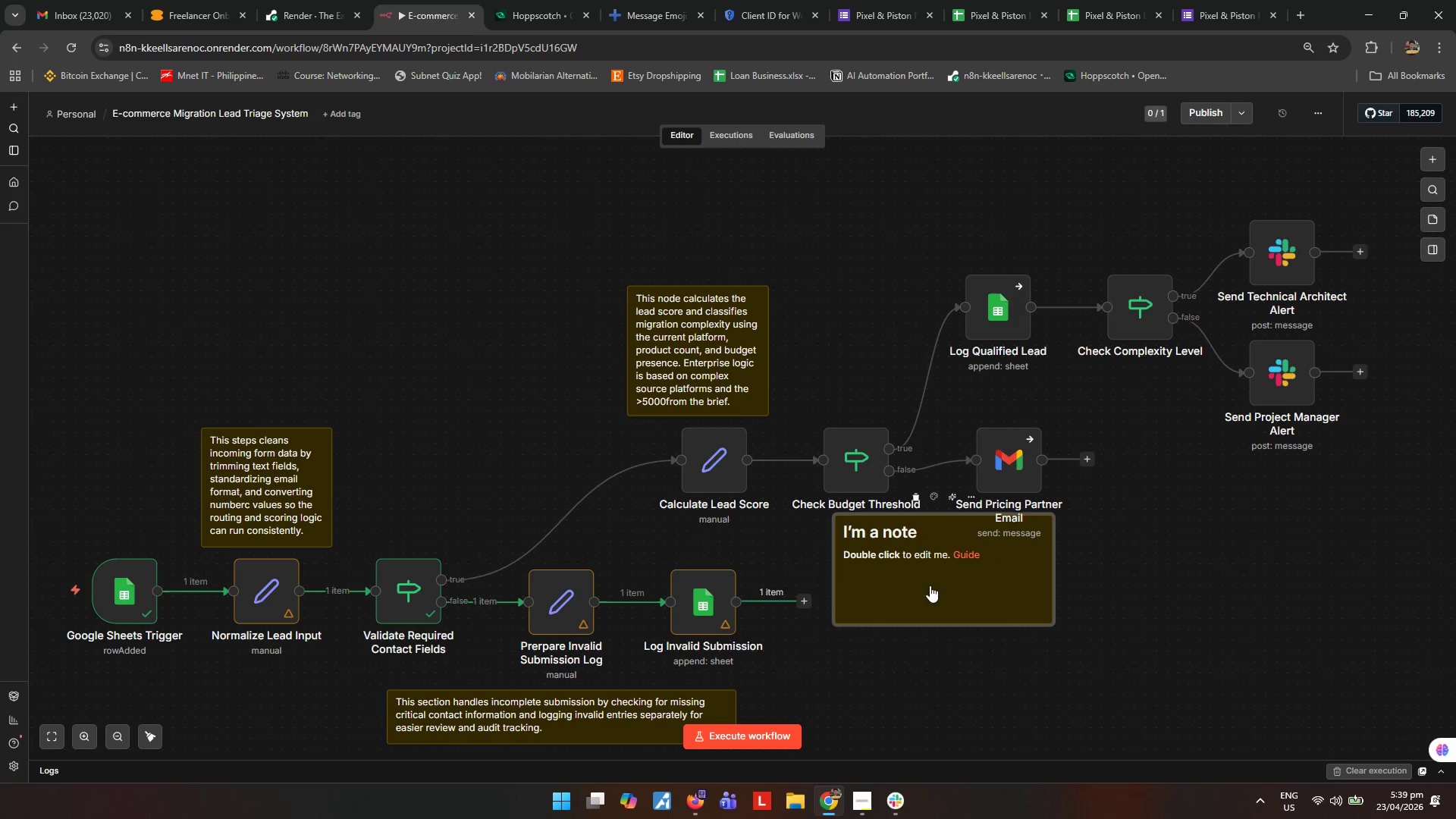 
left_click_drag(start_coordinate=[929, 585], to_coordinate=[921, 602])
 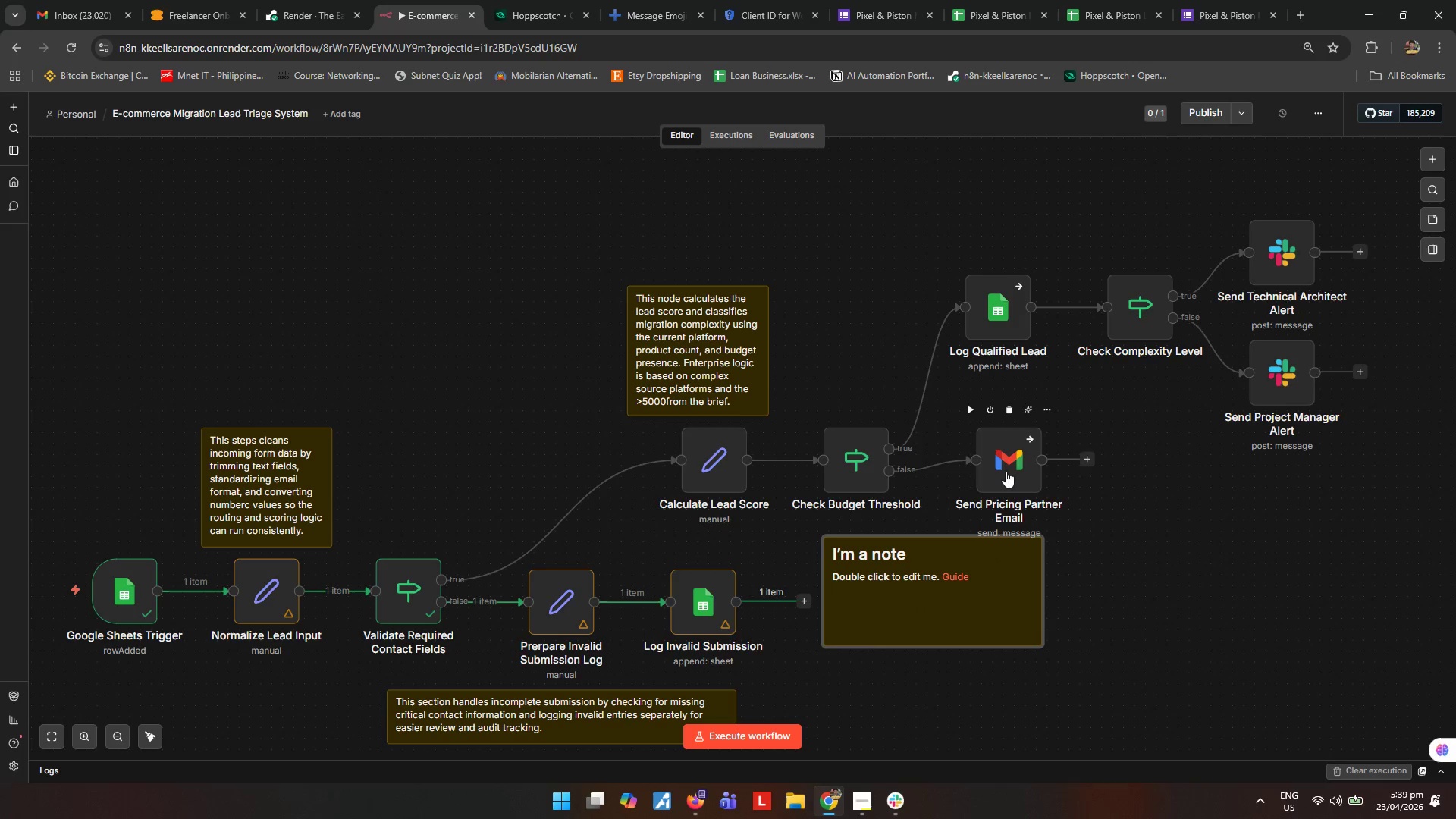 
left_click_drag(start_coordinate=[1008, 469], to_coordinate=[1009, 460])
 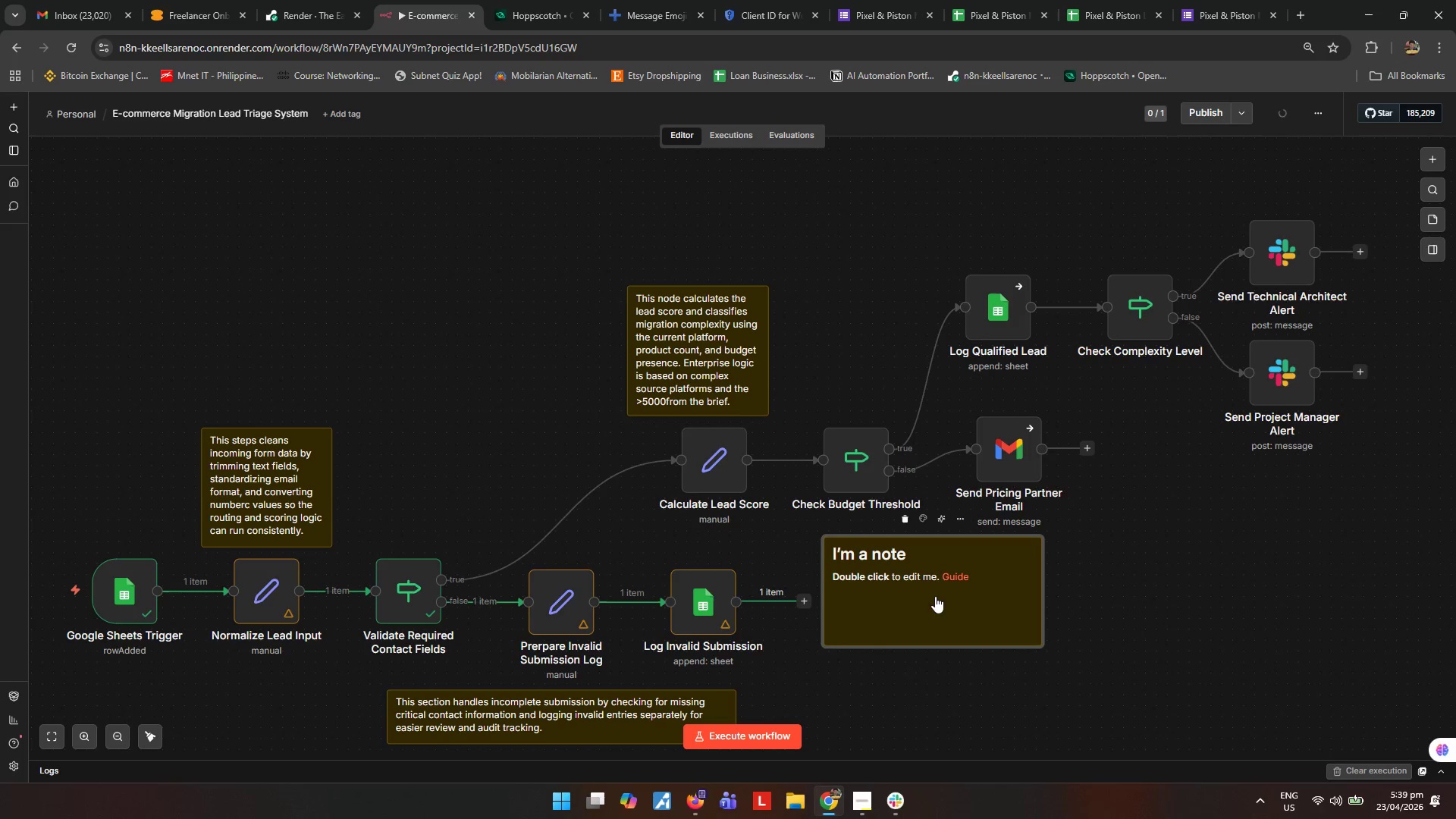 
left_click_drag(start_coordinate=[1006, 453], to_coordinate=[1006, 468])
 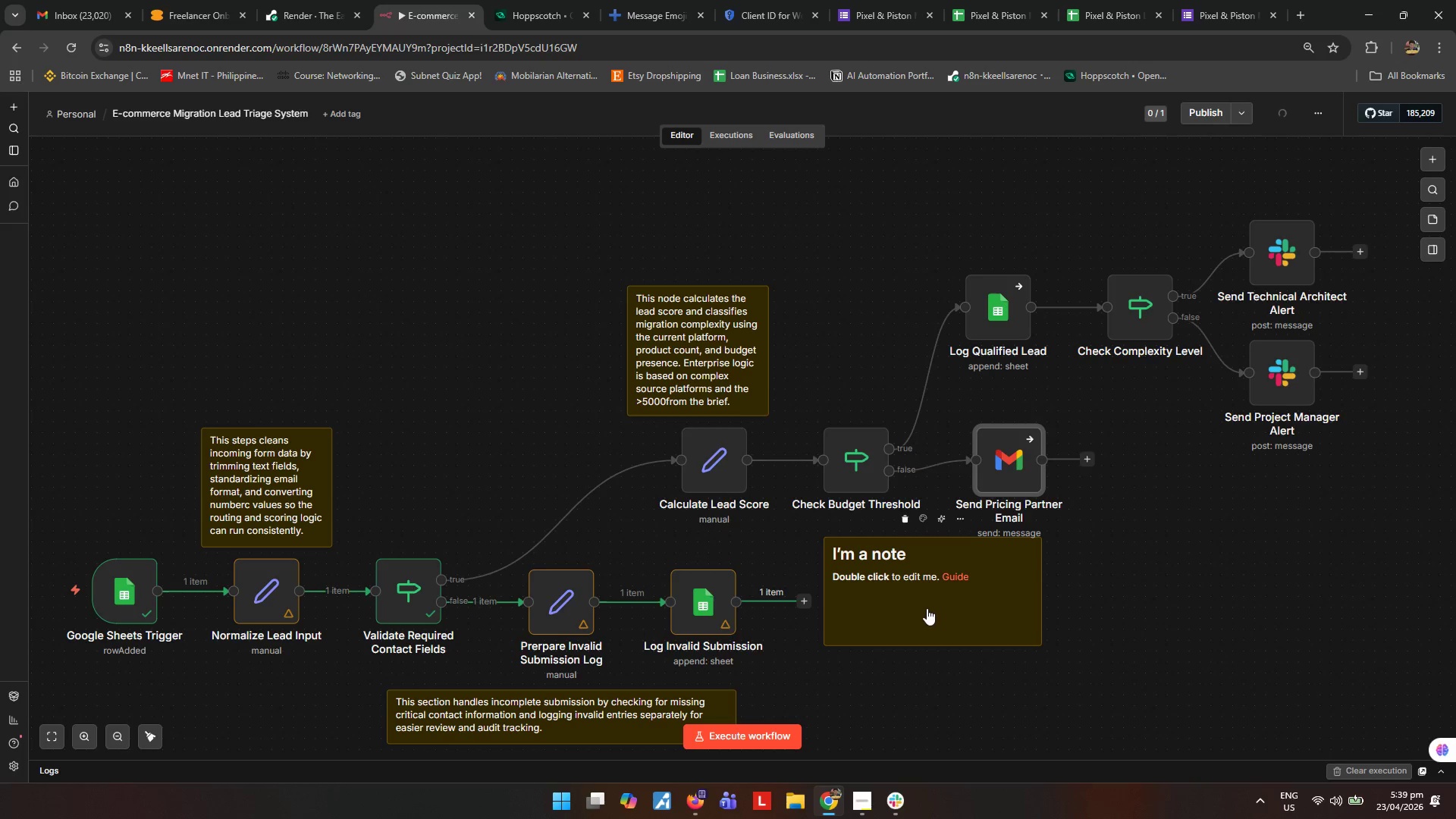 
double_click([927, 608])
 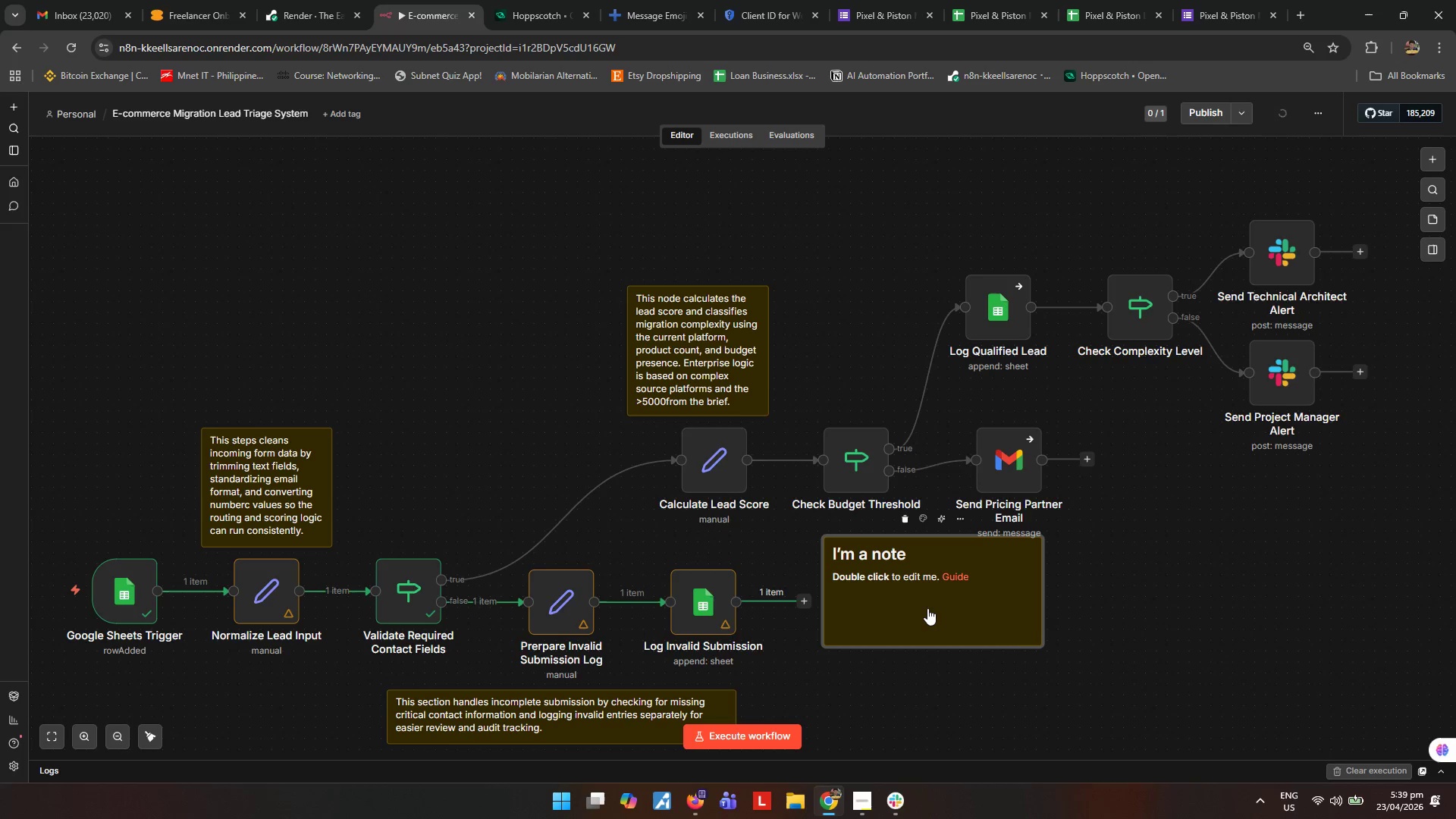 
triple_click([927, 608])
 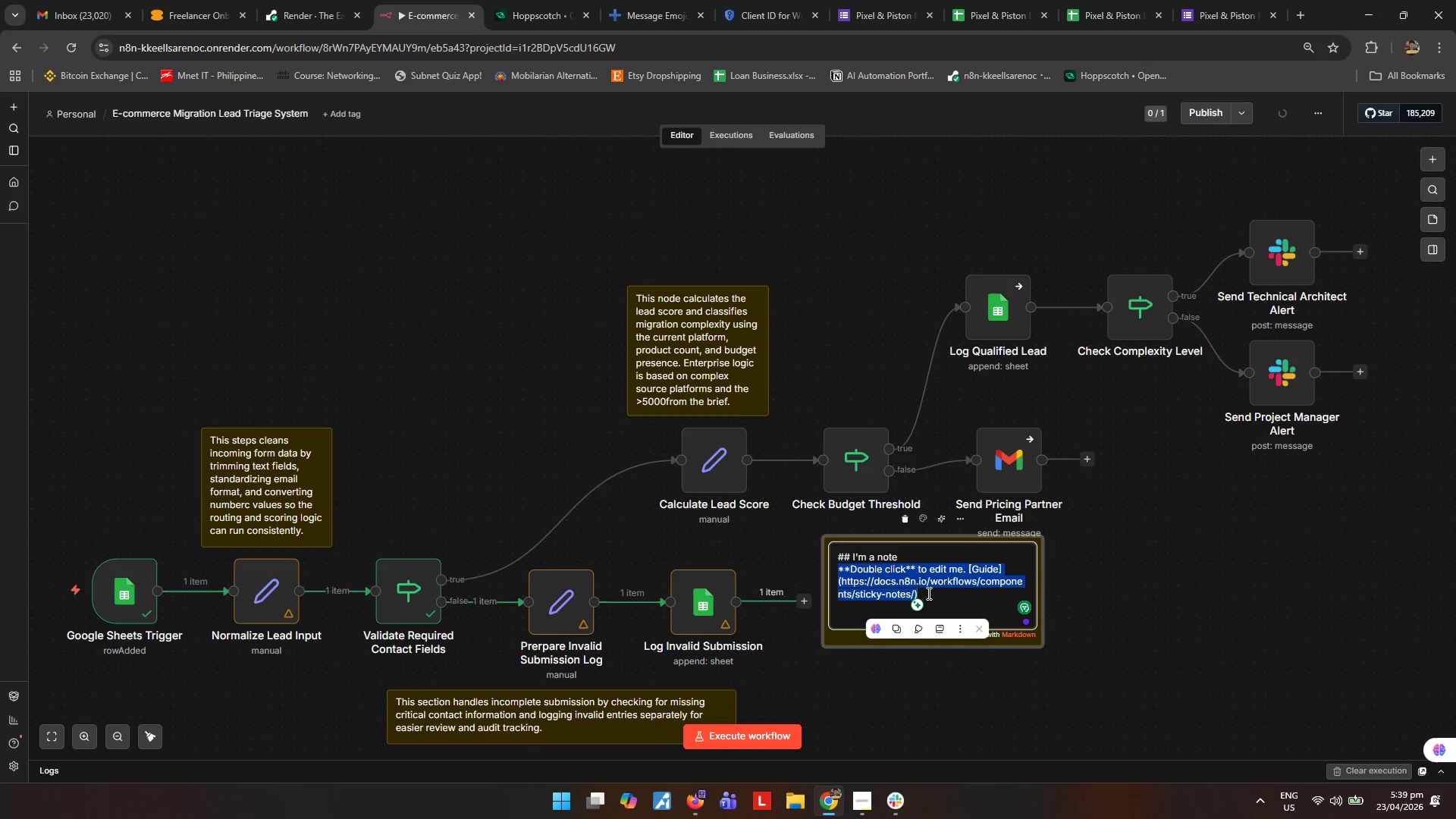 
key(Control+ControlLeft)
 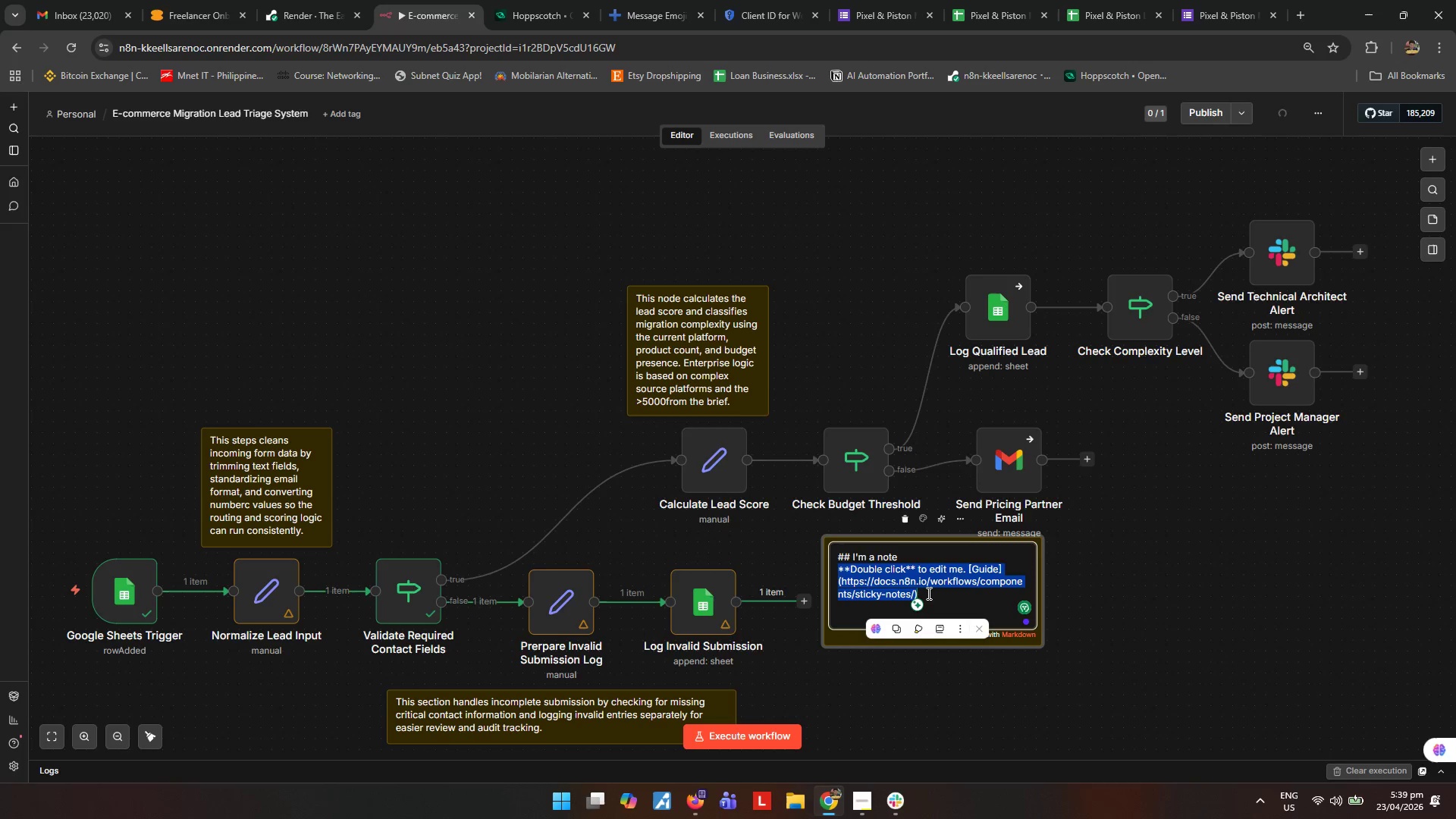 
key(Control+A)
 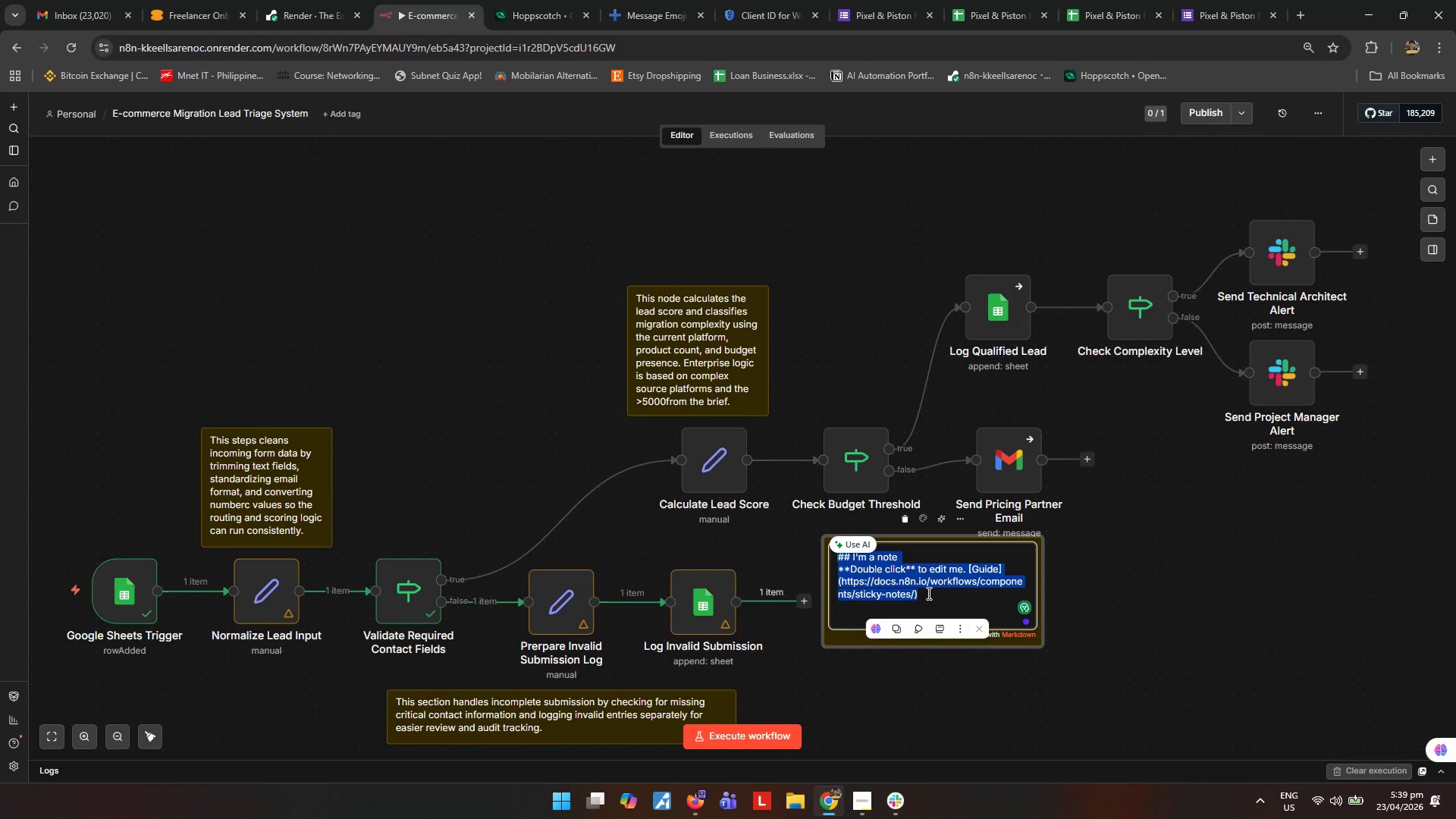 
type(This sect)
 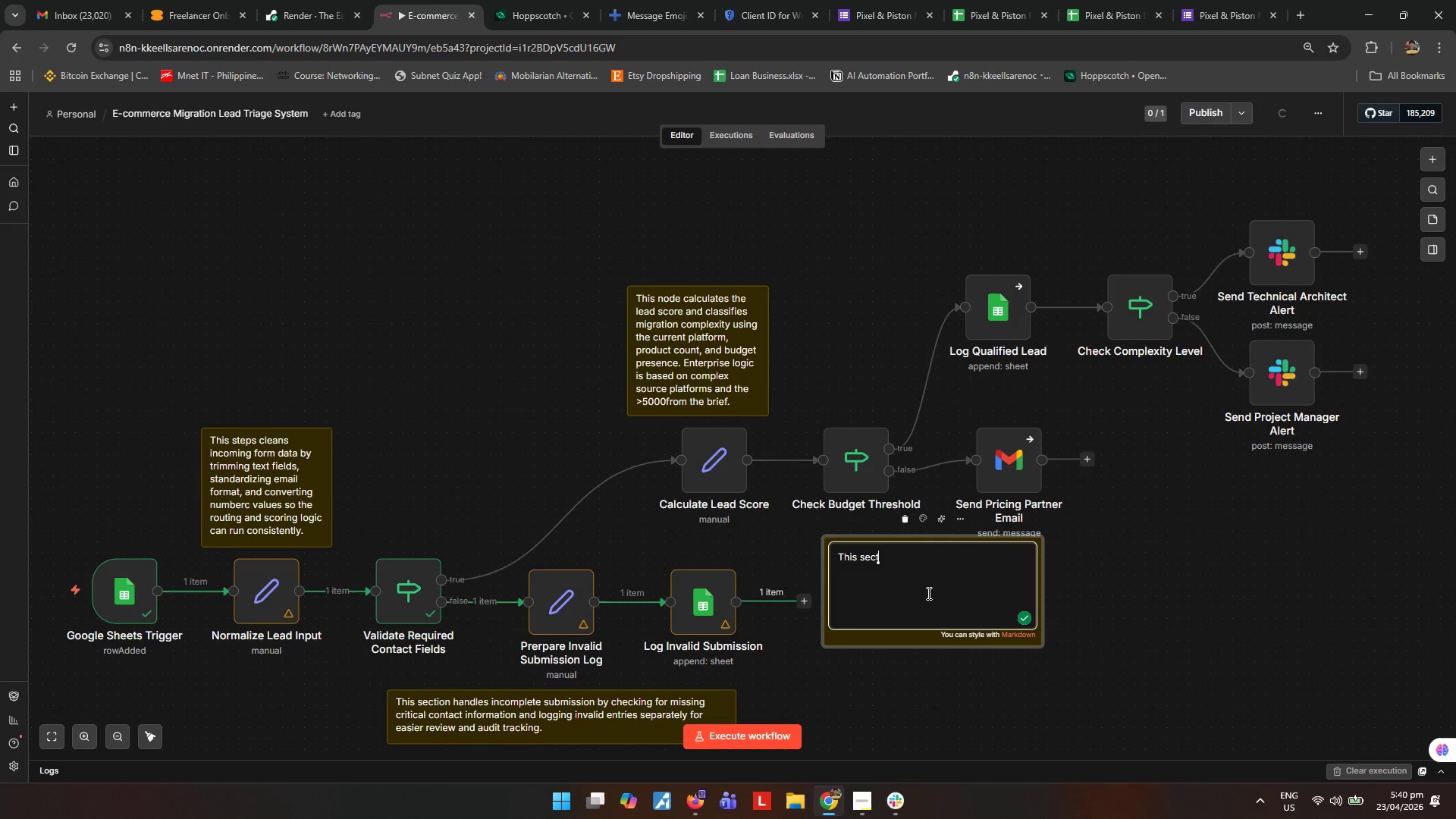 
type(ion applies budget gatekeeping)
 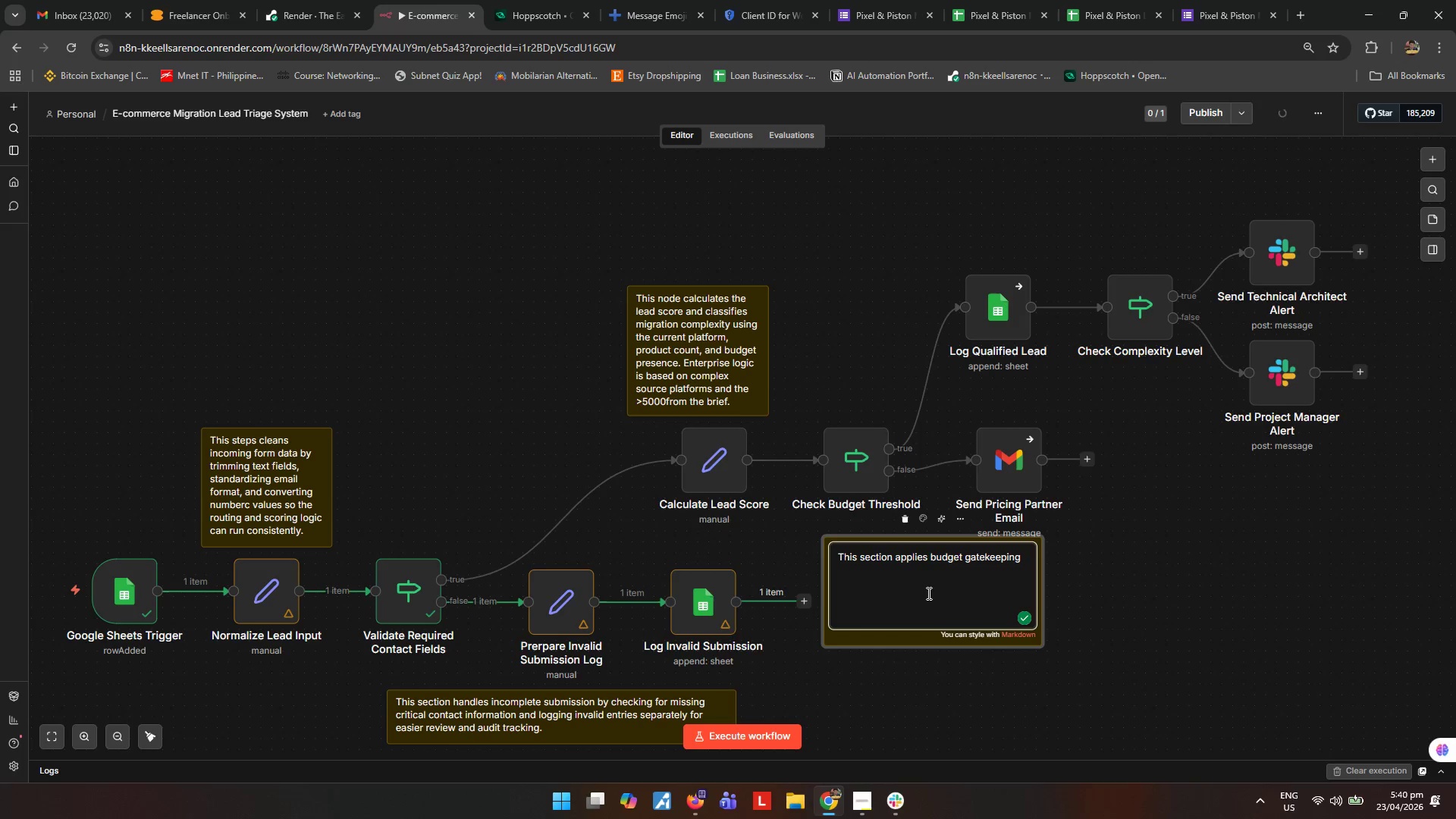 
type(. Leads below worf)
key(Backspace)
type(kflow threshold are routed to the Pricing Partner email path. A default threshold of 5,000 is used because the brief required a threshold but did not specific)
key(Backspace)
type(y an exact amount.)
 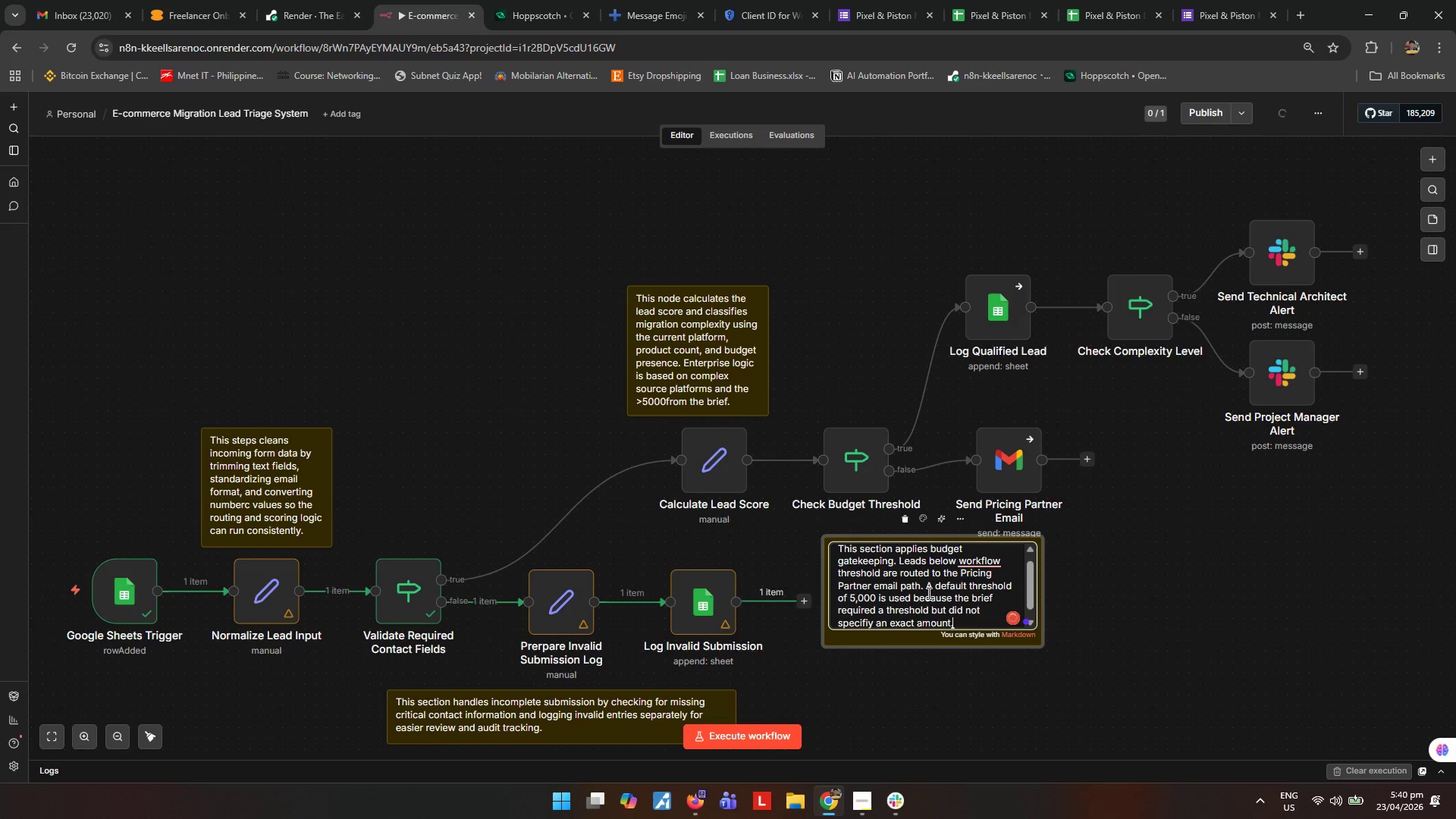 
left_click([1236, 644])
 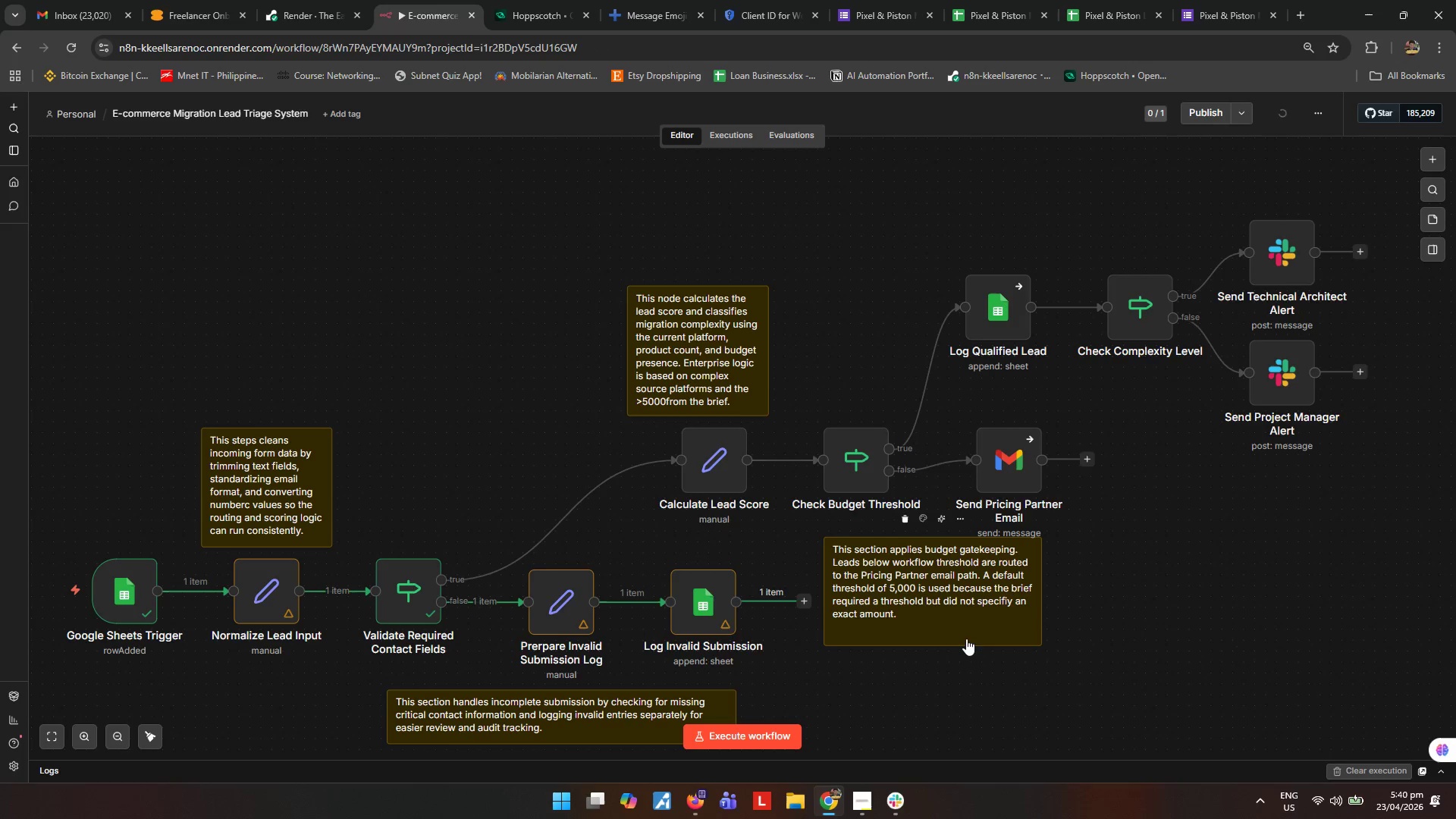 
left_click_drag(start_coordinate=[967, 646], to_coordinate=[965, 623])
 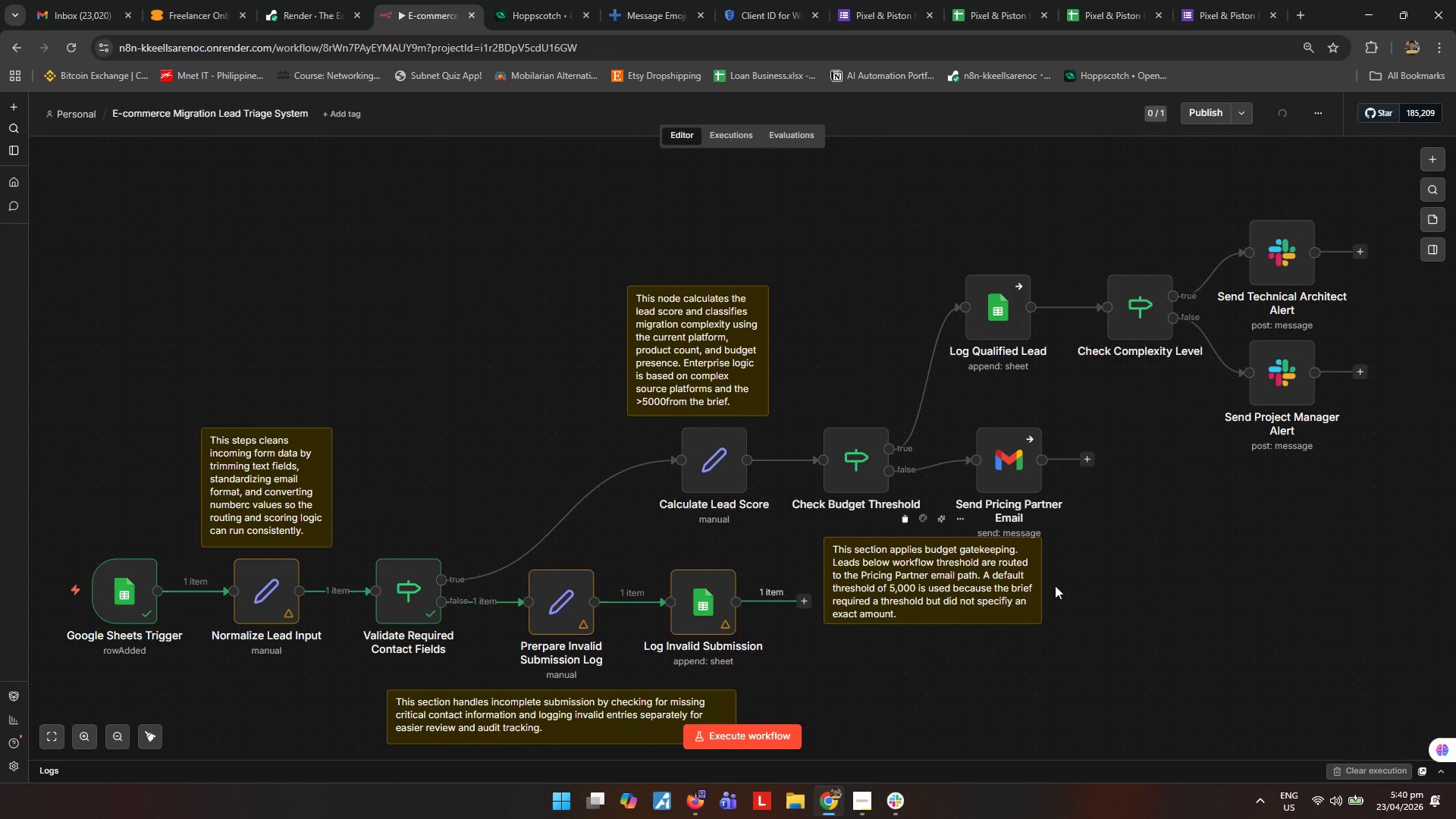 
left_click([1090, 573])
 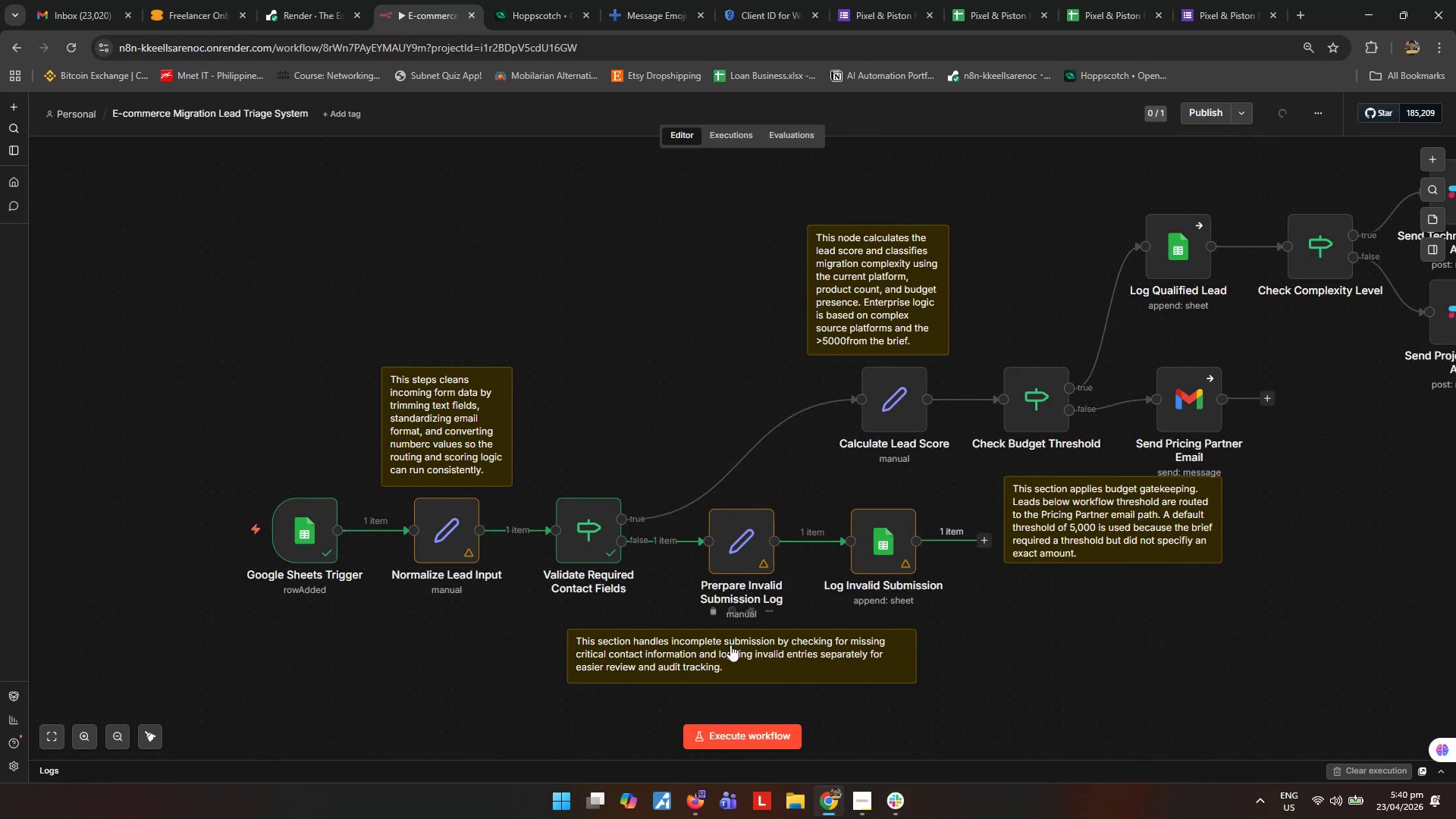 
left_click_drag(start_coordinate=[654, 632], to_coordinate=[689, 463])
 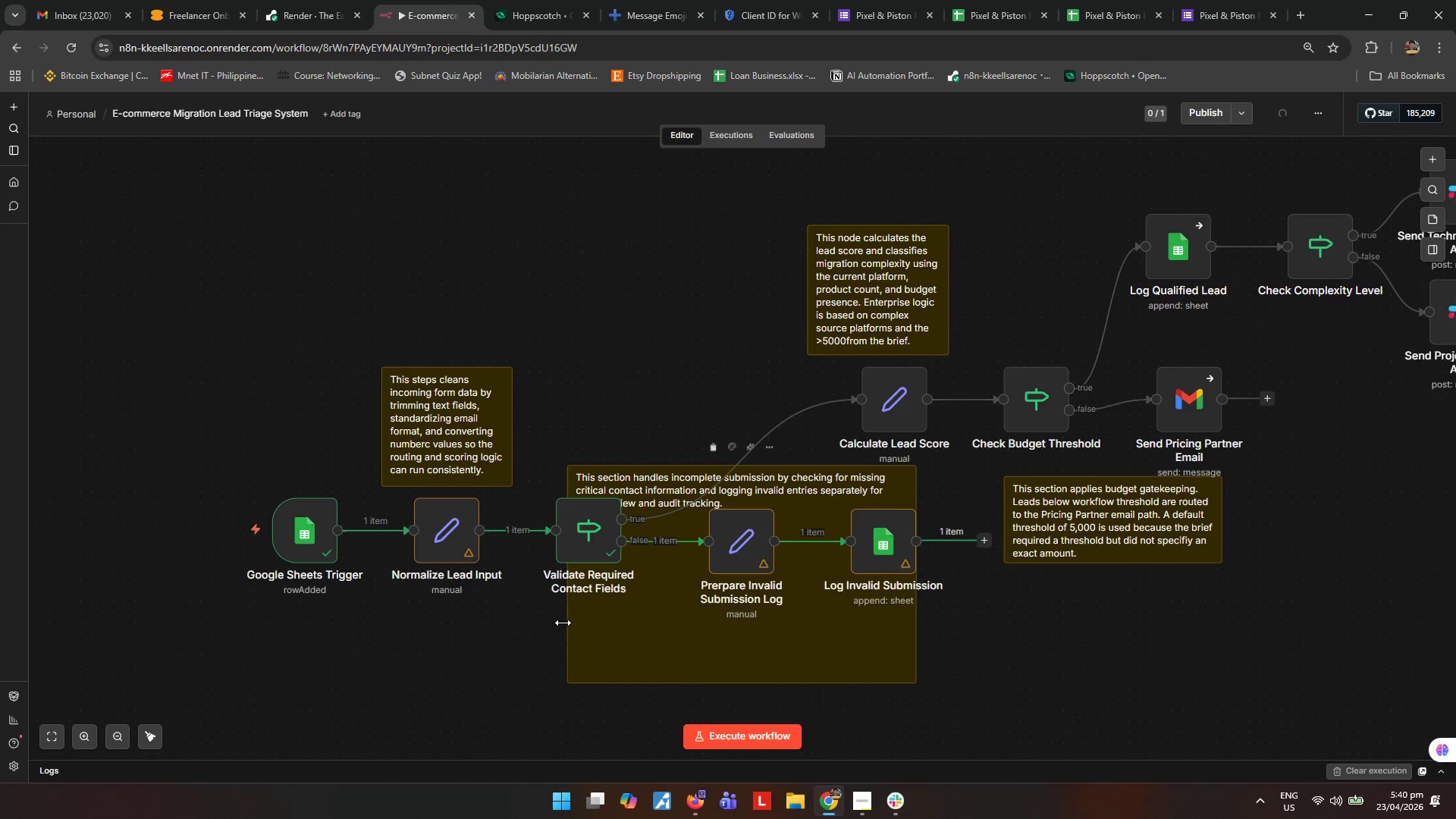 
left_click_drag(start_coordinate=[566, 625], to_coordinate=[539, 619])
 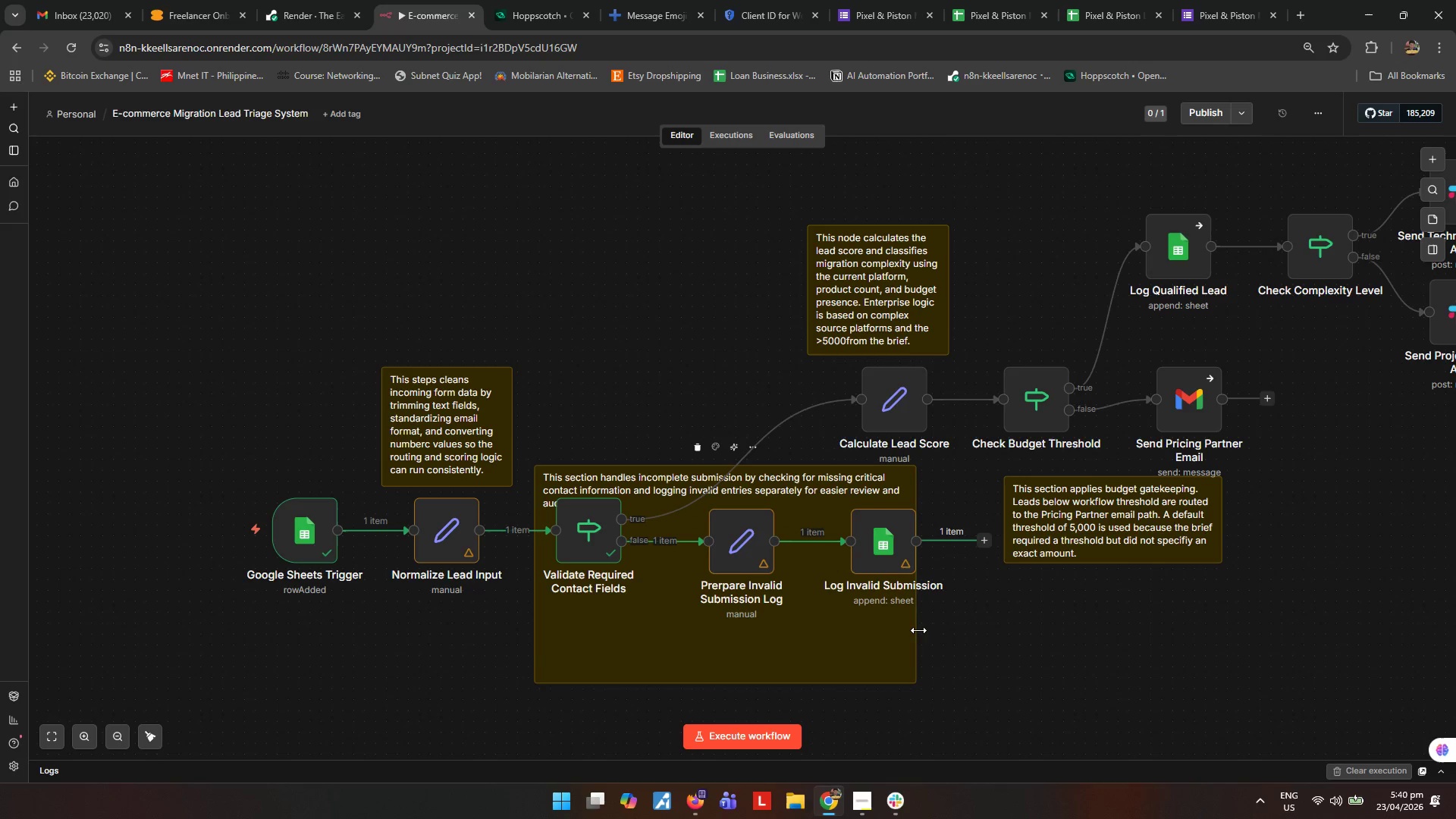 
left_click_drag(start_coordinate=[917, 629], to_coordinate=[942, 632])
 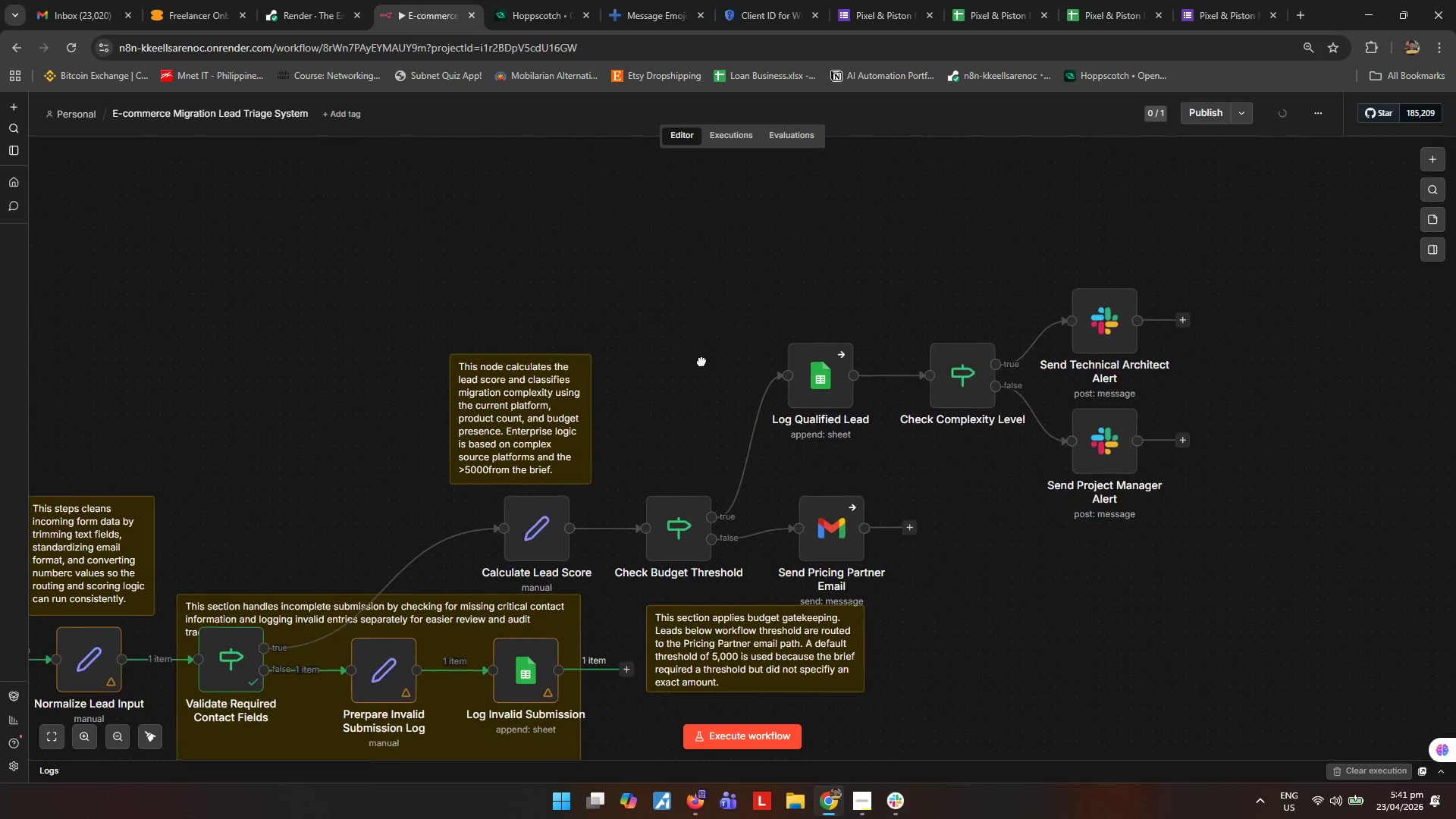 
left_click_drag(start_coordinate=[397, 201], to_coordinate=[1331, 595])
 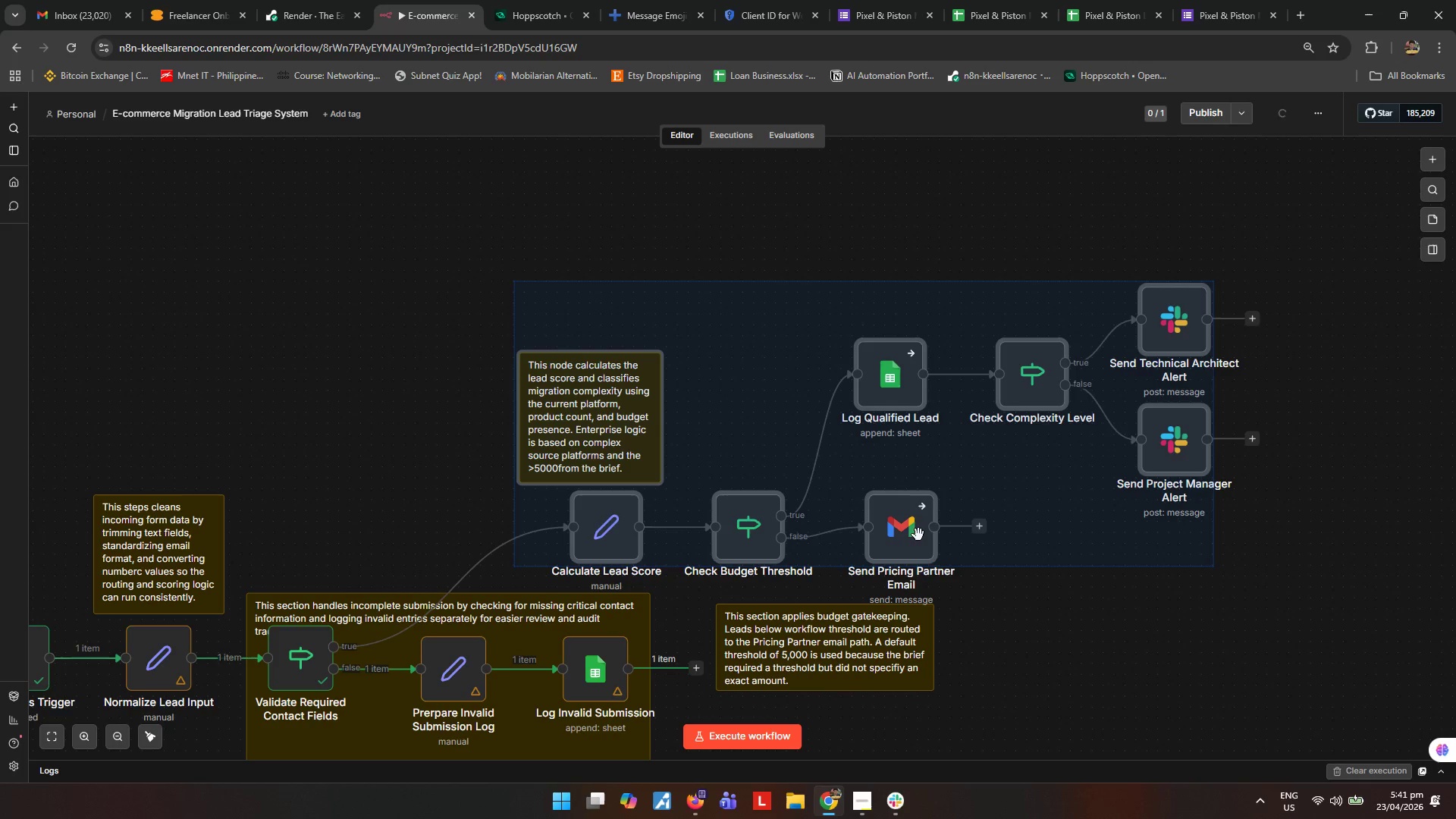 
left_click_drag(start_coordinate=[918, 534], to_coordinate=[785, 486])
 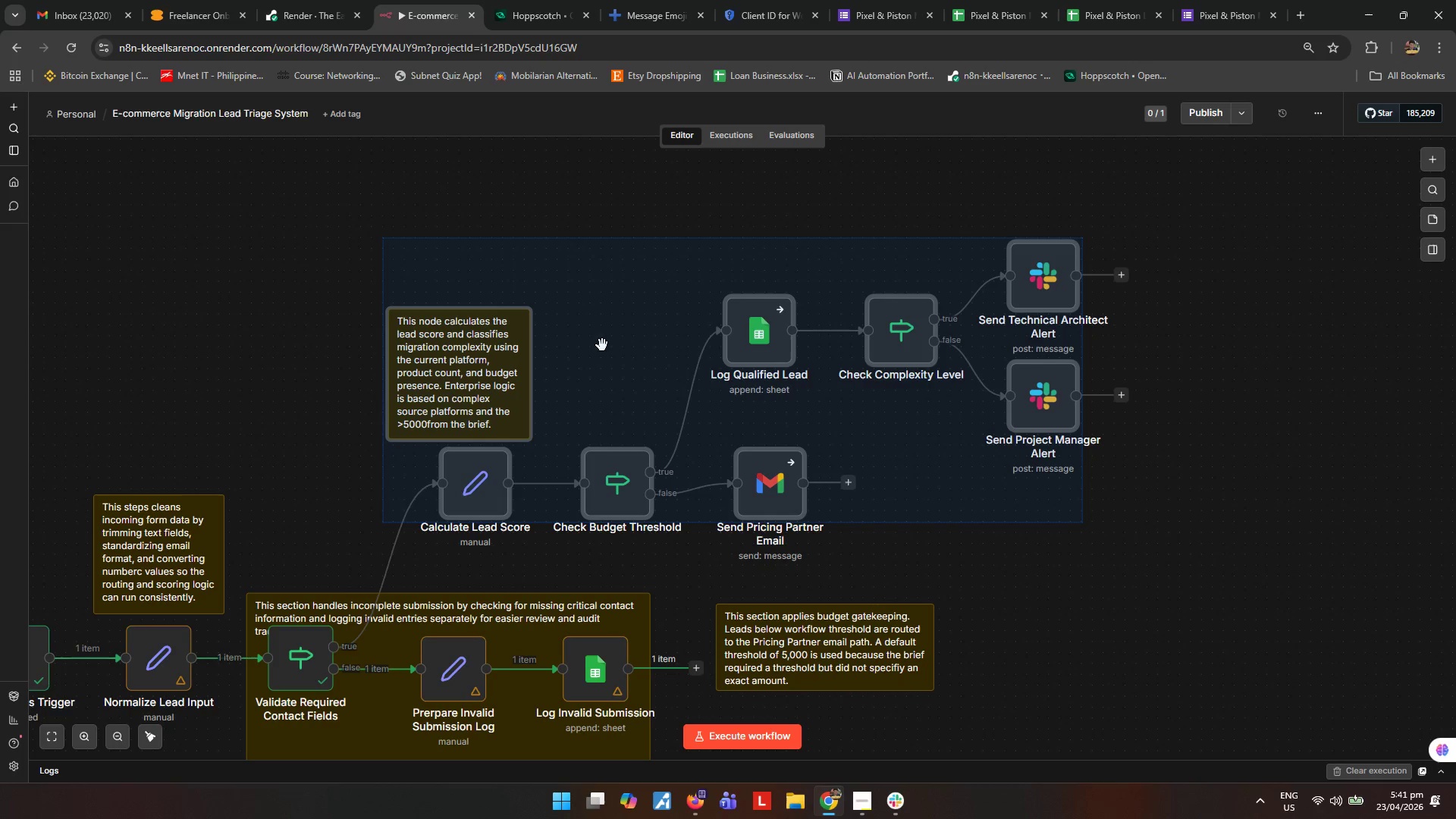 
left_click([591, 323])
 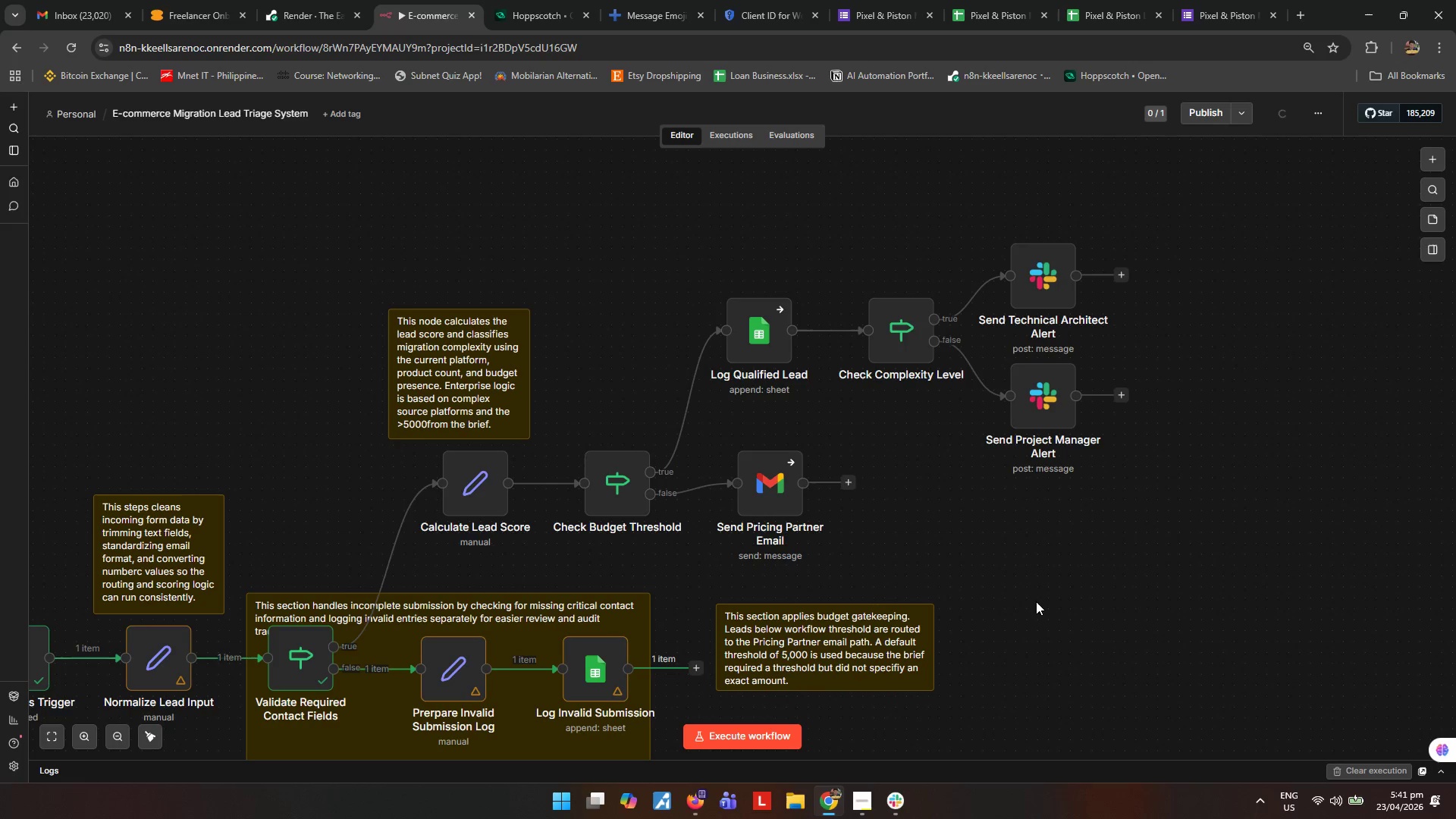 
left_click_drag(start_coordinate=[1184, 192], to_coordinate=[551, 541])
 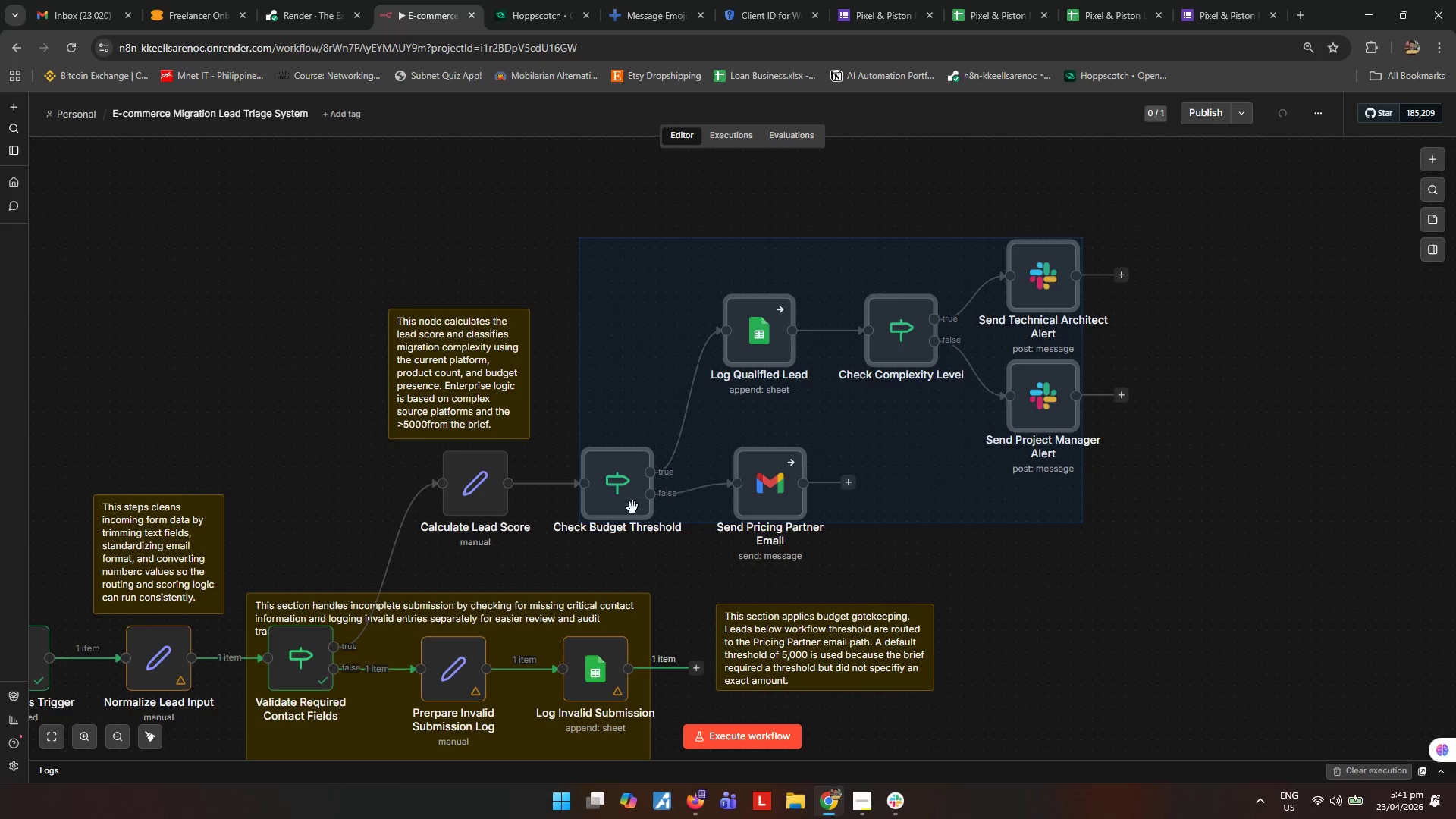 
left_click_drag(start_coordinate=[620, 503], to_coordinate=[698, 508])
 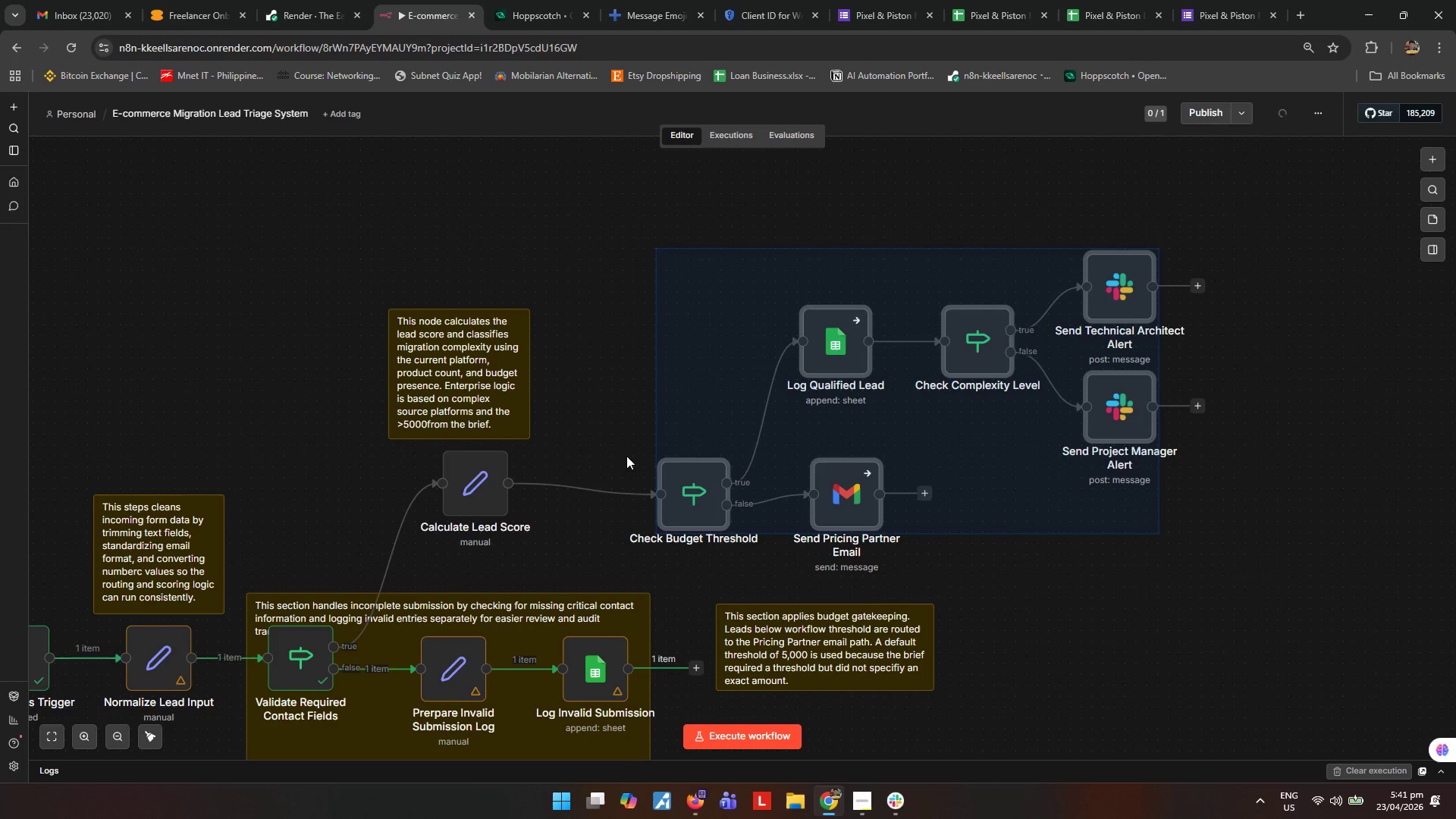 
left_click([612, 426])
 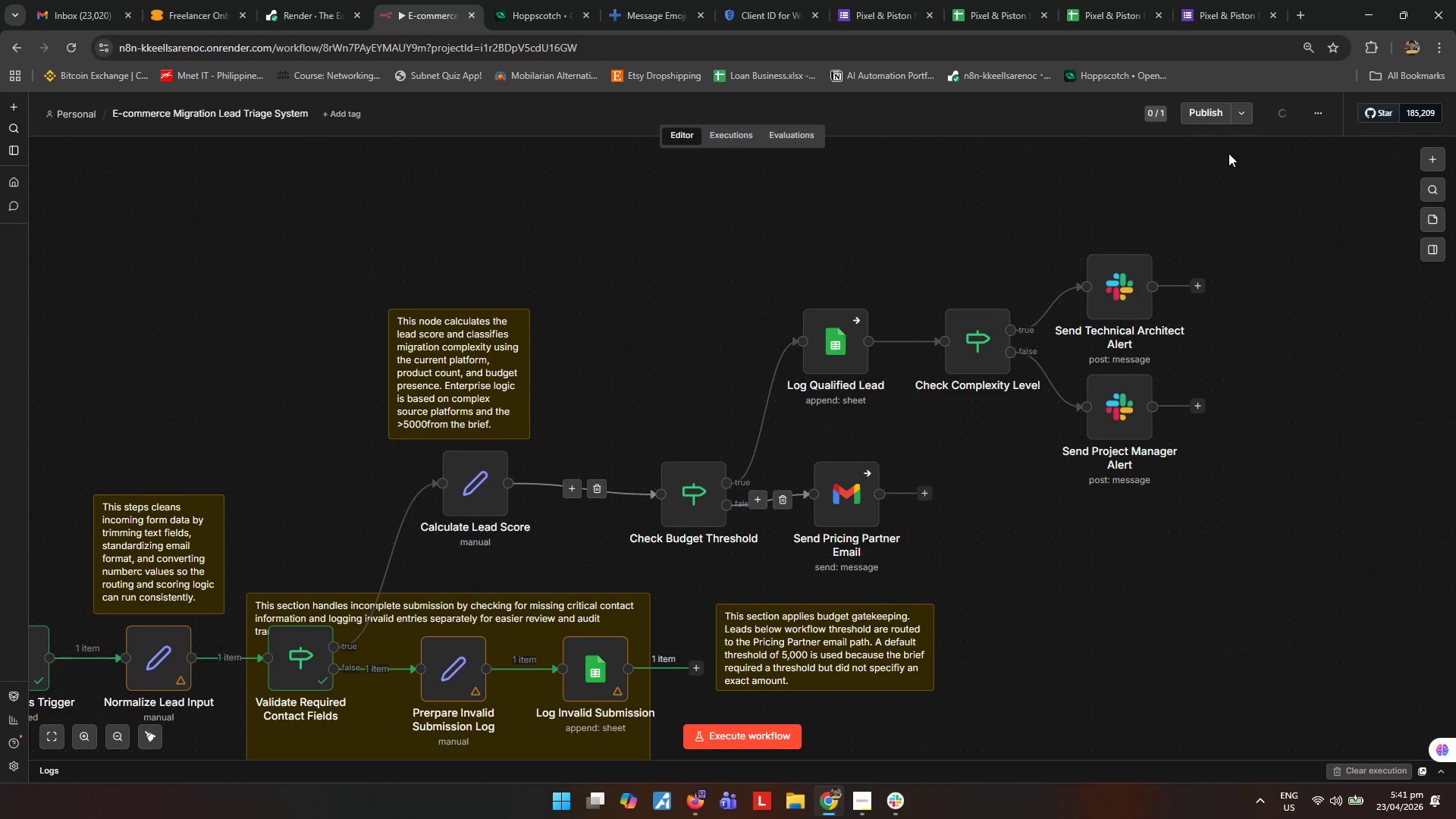 
left_click_drag(start_coordinate=[1258, 219], to_coordinate=[619, 584])
 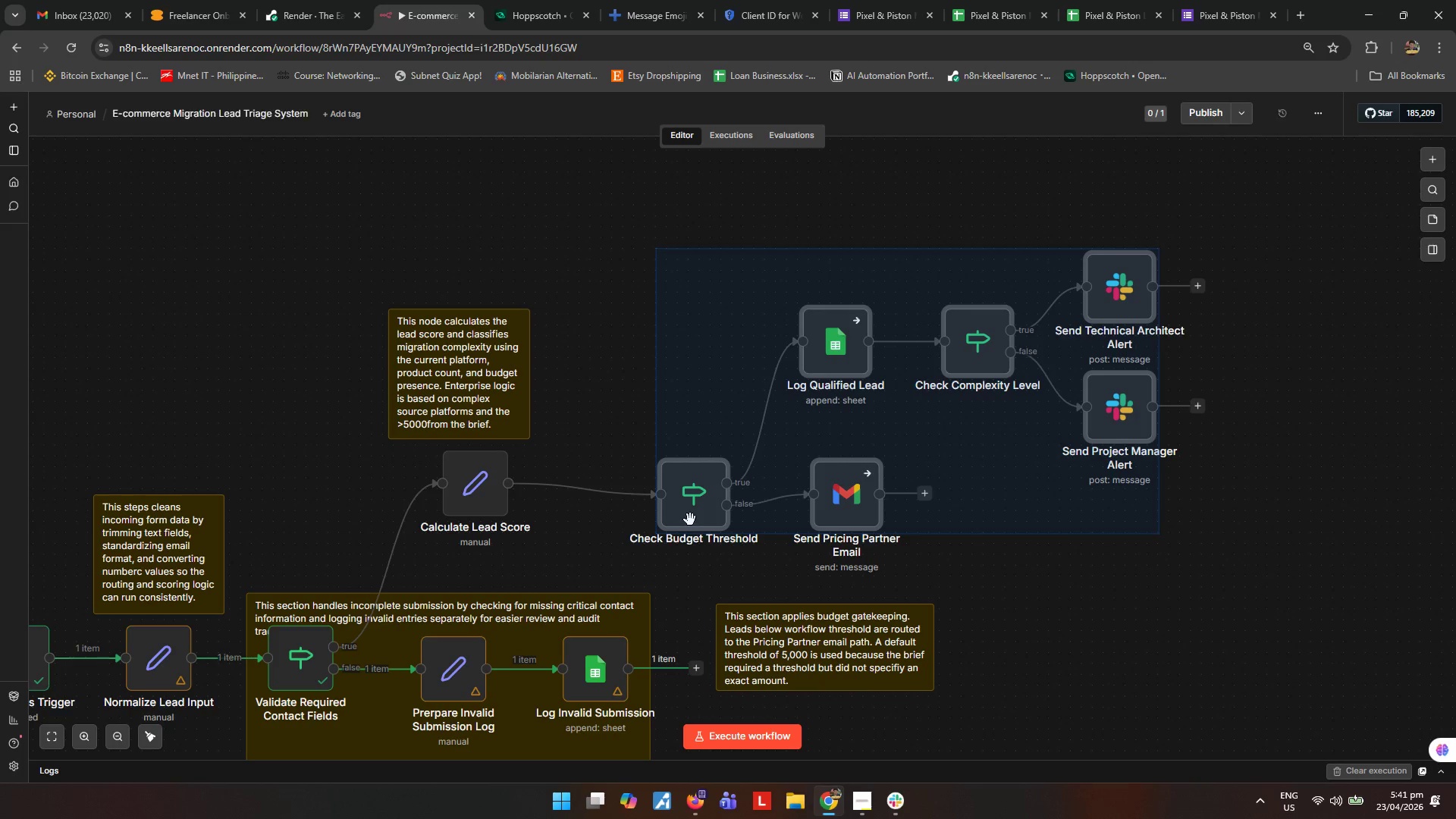 
left_click_drag(start_coordinate=[690, 519], to_coordinate=[691, 502])
 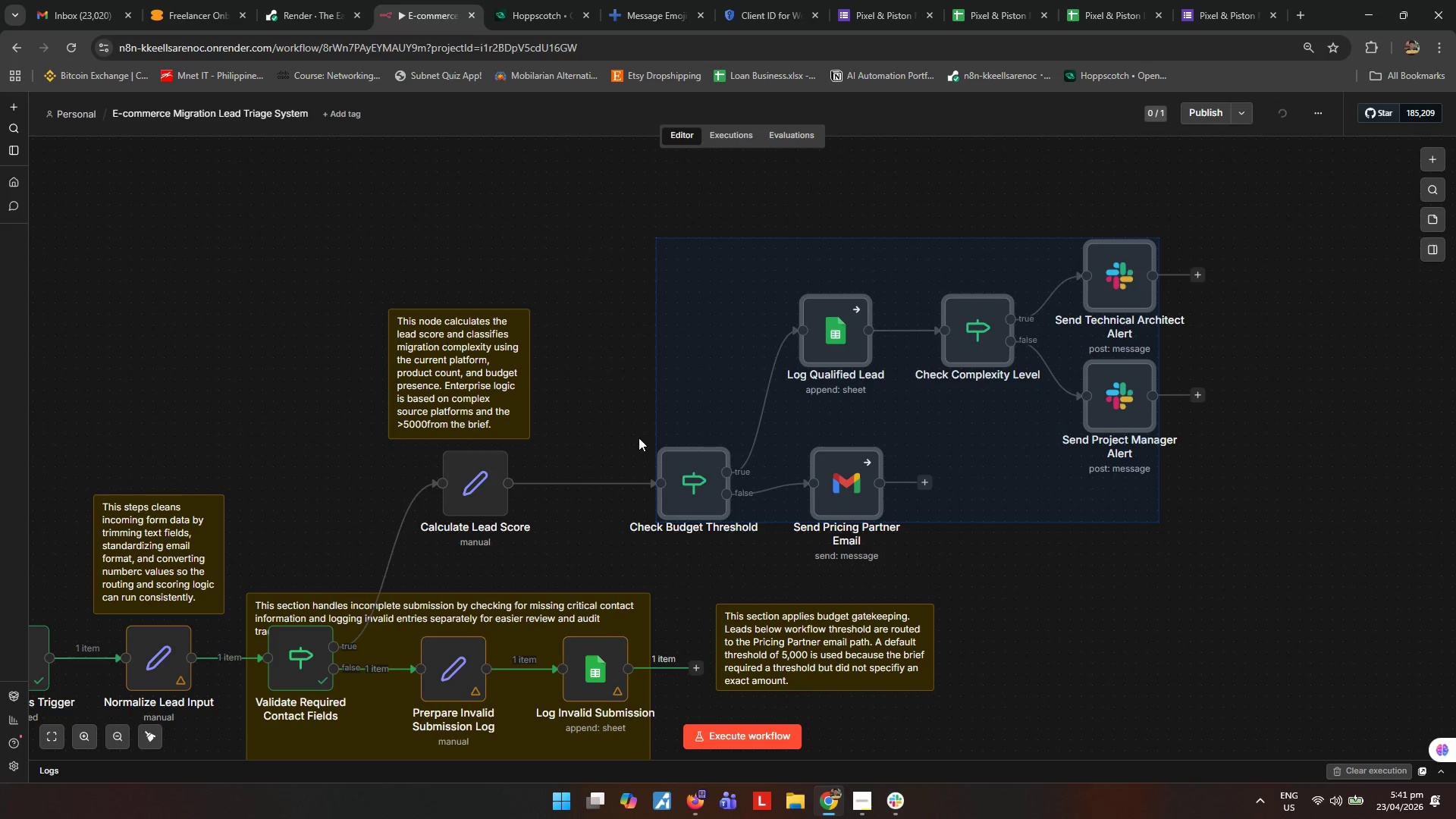 
left_click([634, 413])
 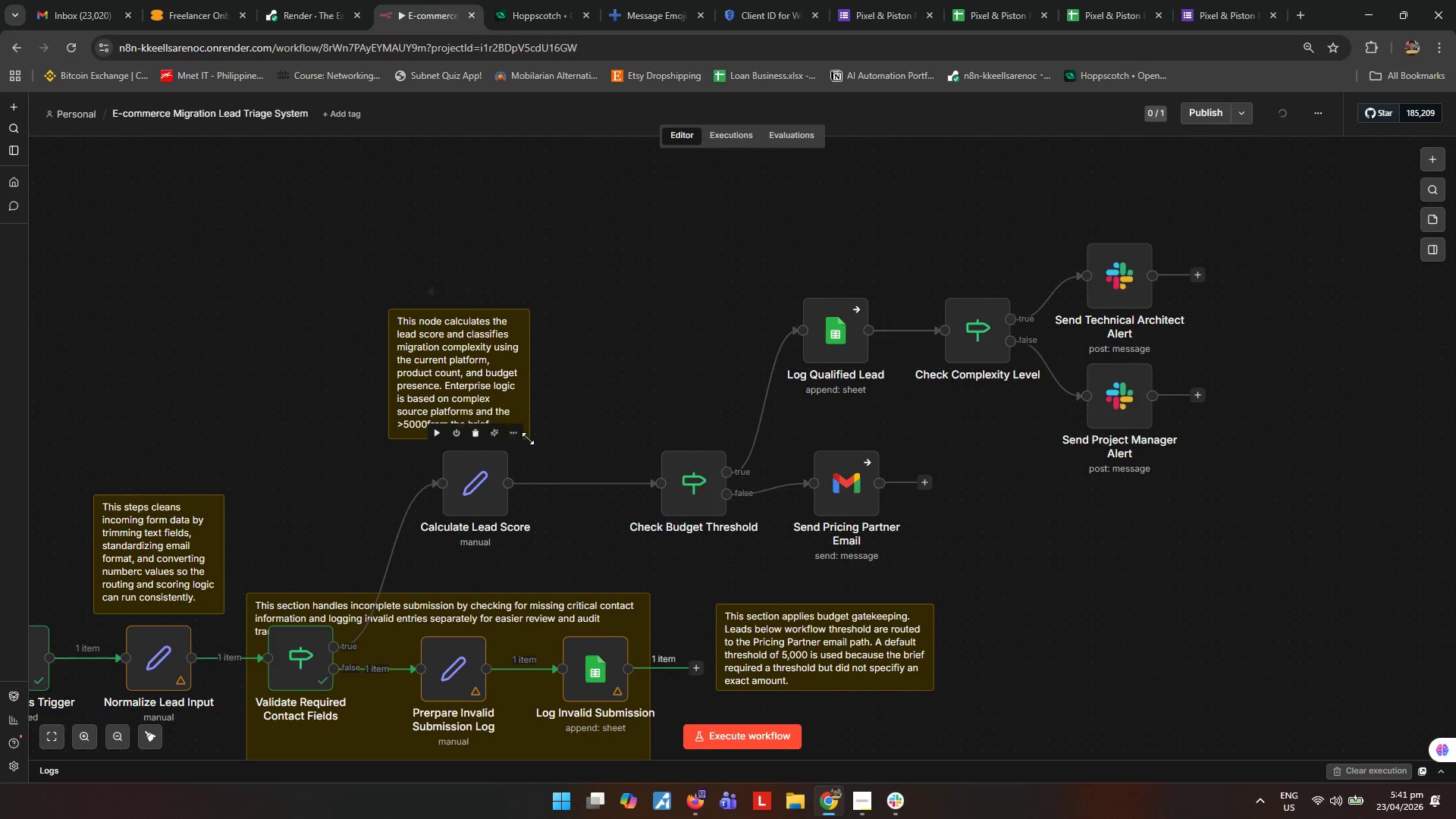 
left_click_drag(start_coordinate=[529, 438], to_coordinate=[548, 562])
 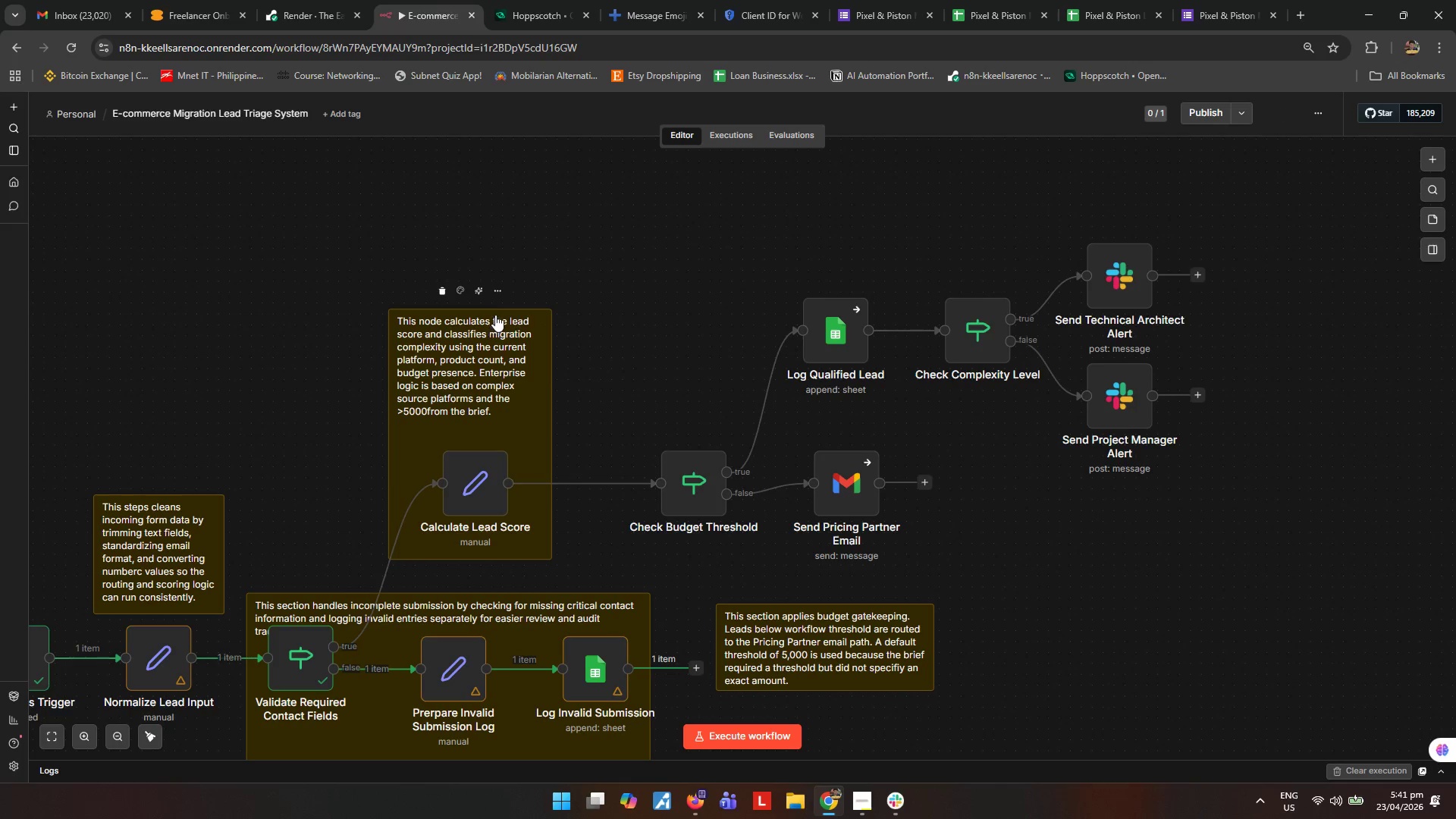 
left_click_drag(start_coordinate=[496, 312], to_coordinate=[485, 334])
 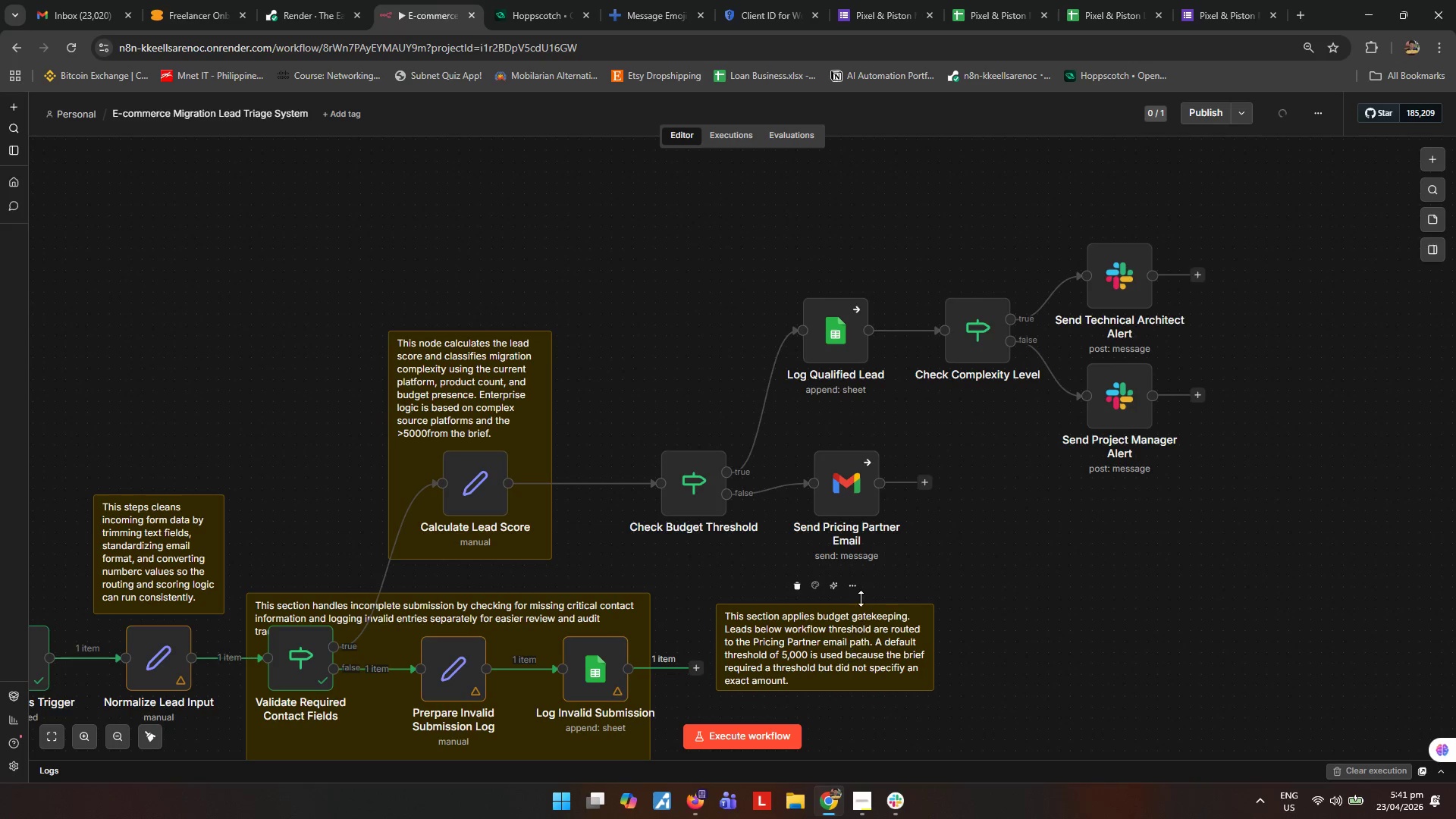 
left_click_drag(start_coordinate=[864, 605], to_coordinate=[877, 428])
 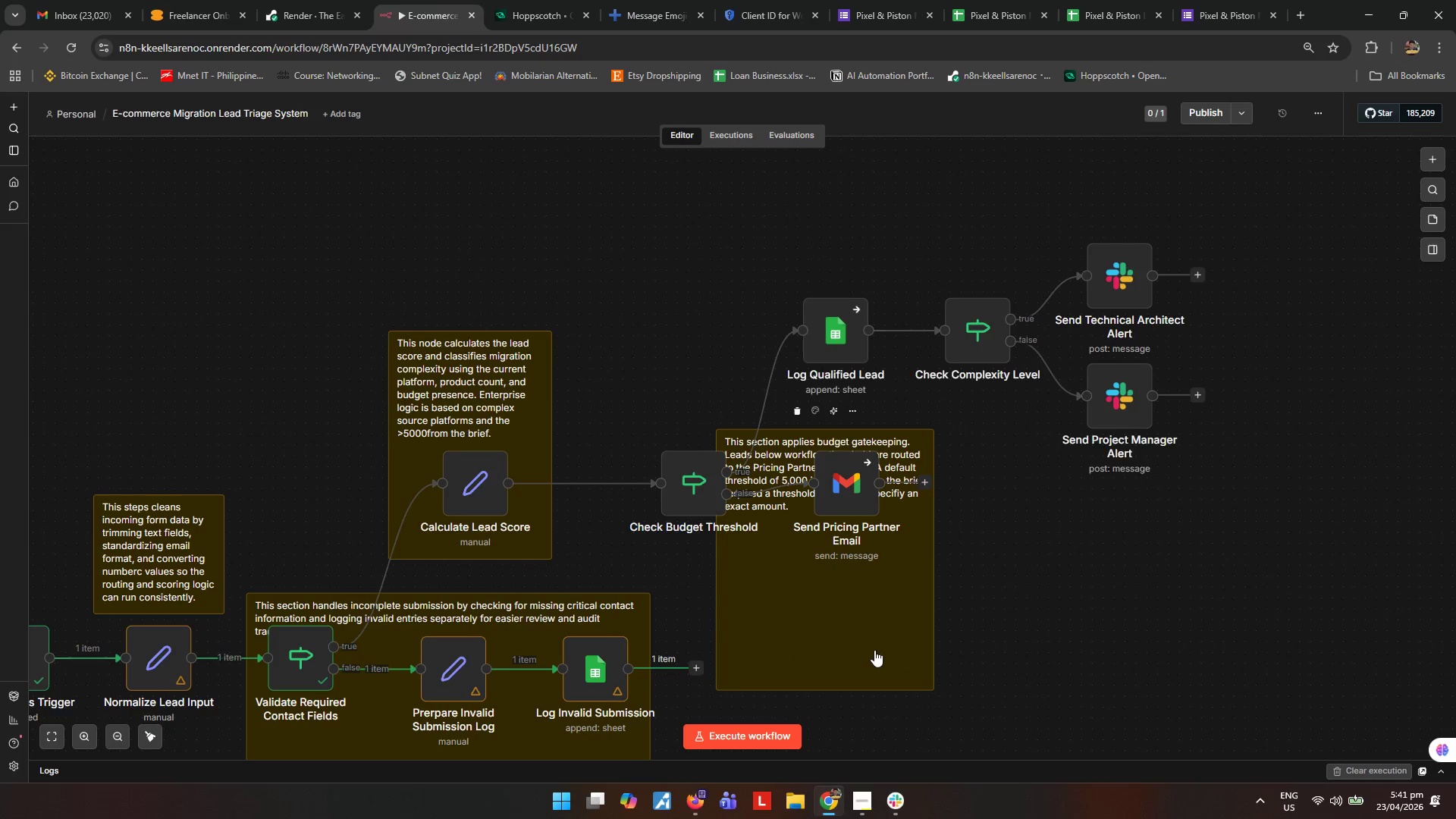 
left_click_drag(start_coordinate=[874, 639], to_coordinate=[777, 587])
 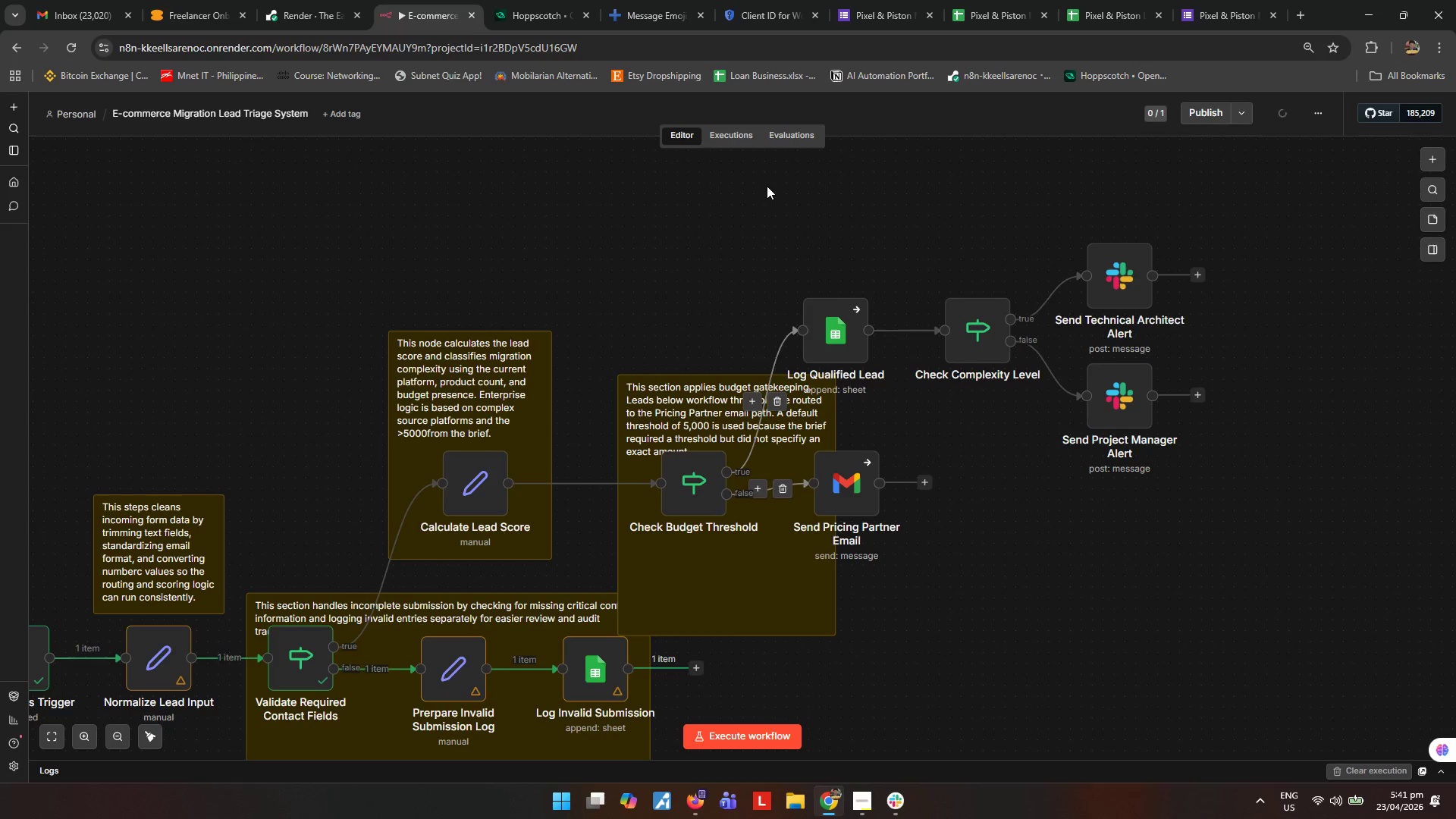 
left_click_drag(start_coordinate=[737, 184], to_coordinate=[1215, 449])
 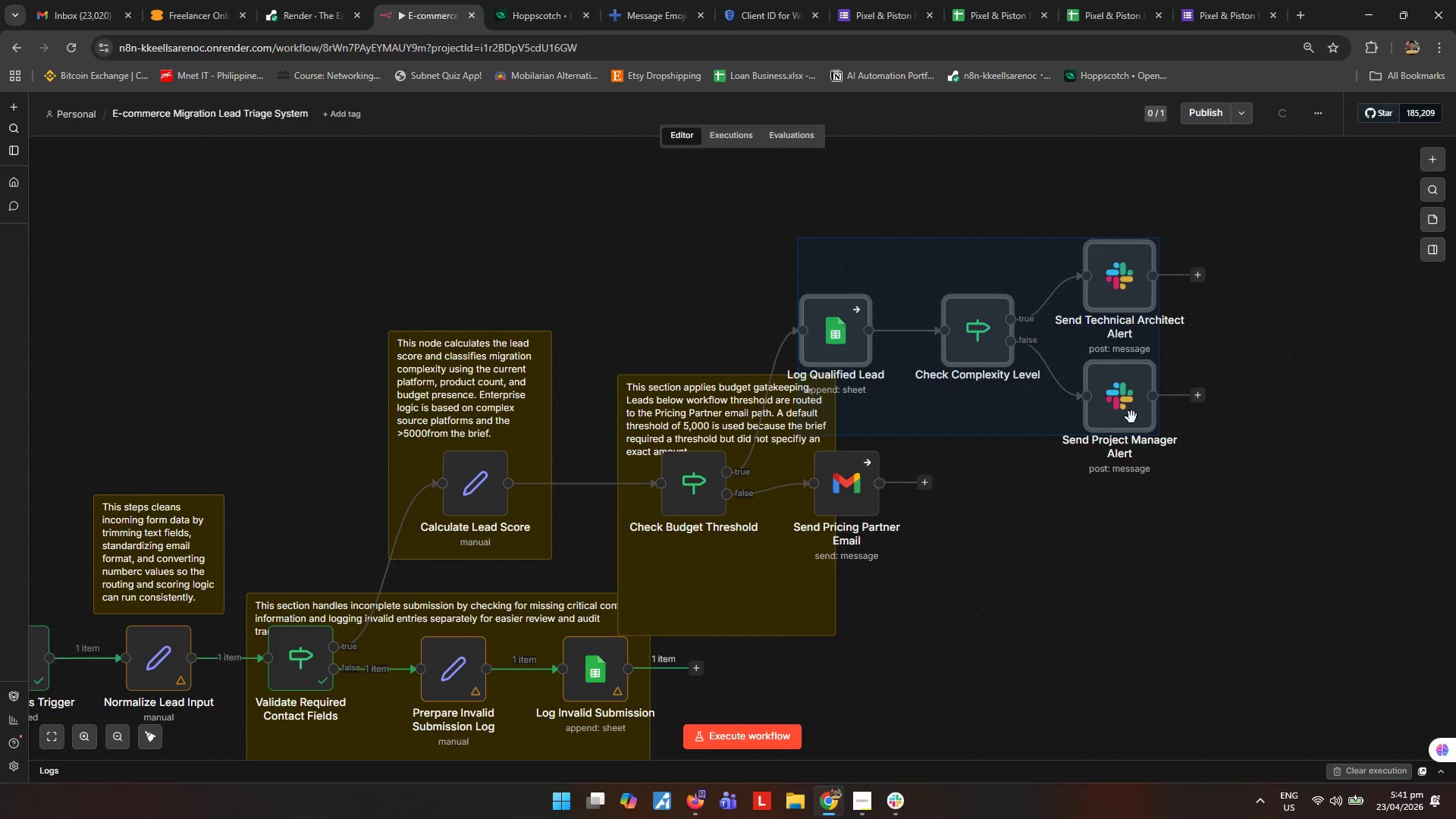 
left_click_drag(start_coordinate=[1131, 416], to_coordinate=[1131, 356])
 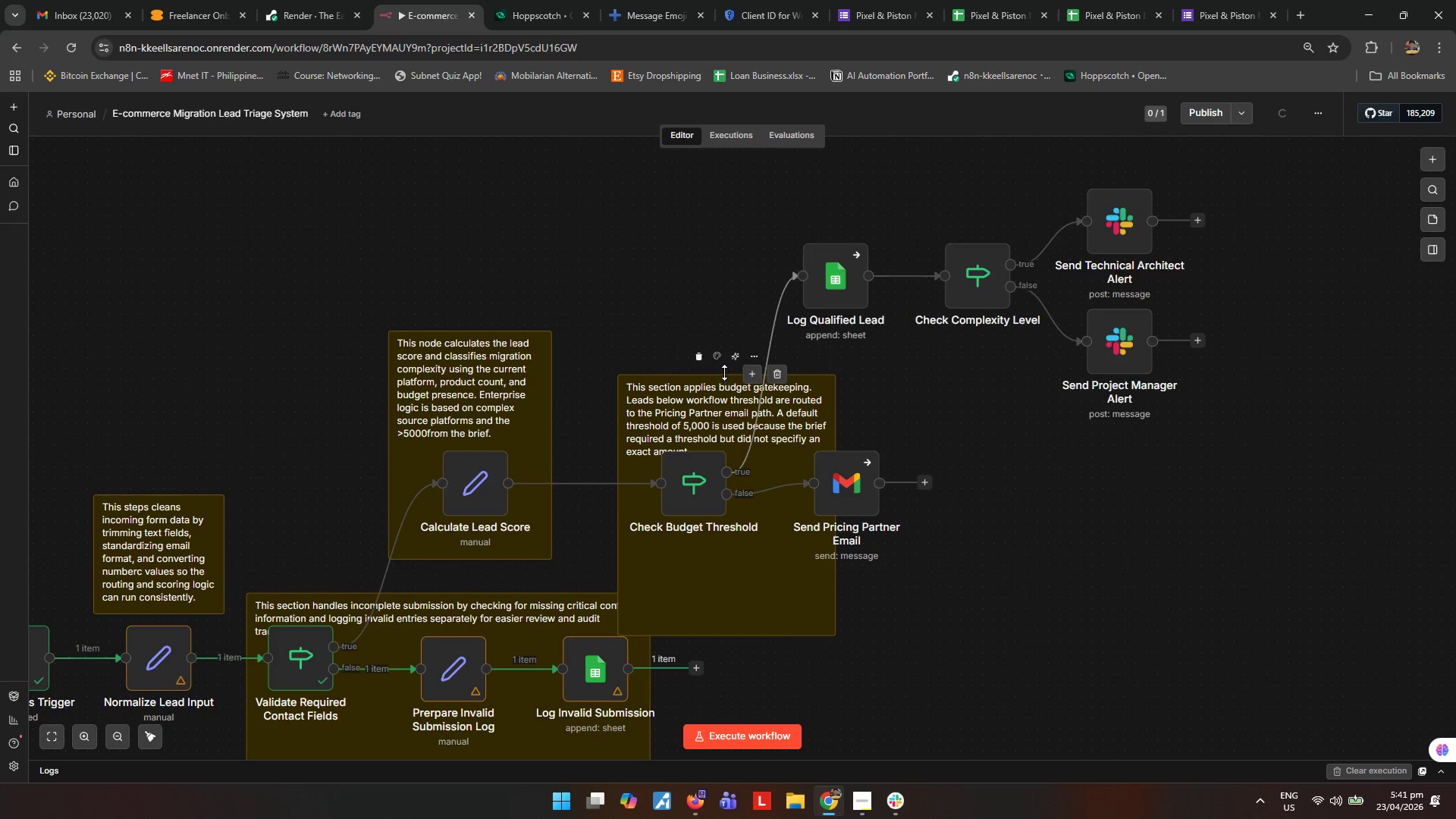 
left_click_drag(start_coordinate=[724, 372], to_coordinate=[727, 353])
 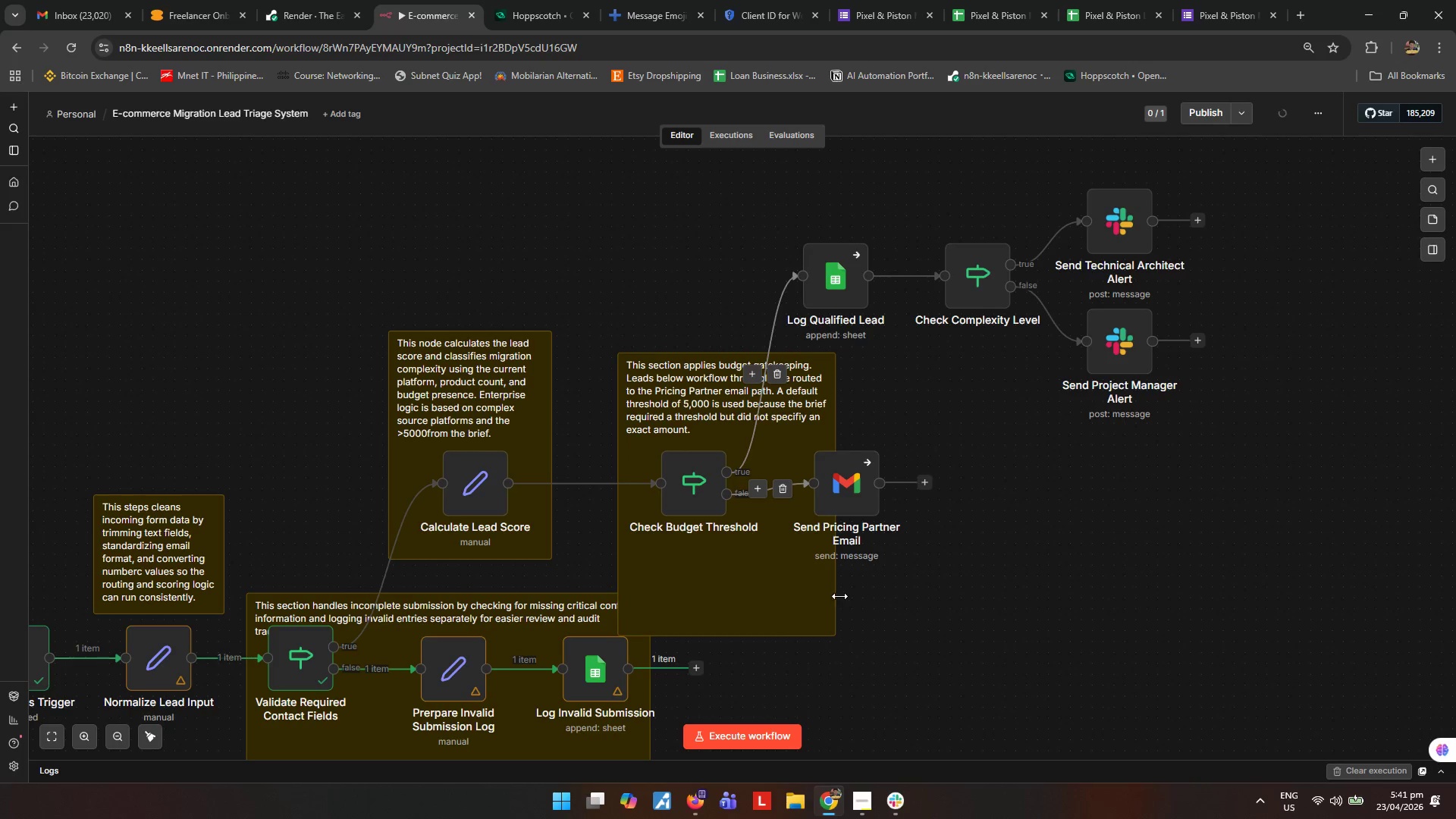 
left_click_drag(start_coordinate=[836, 592], to_coordinate=[943, 596])
 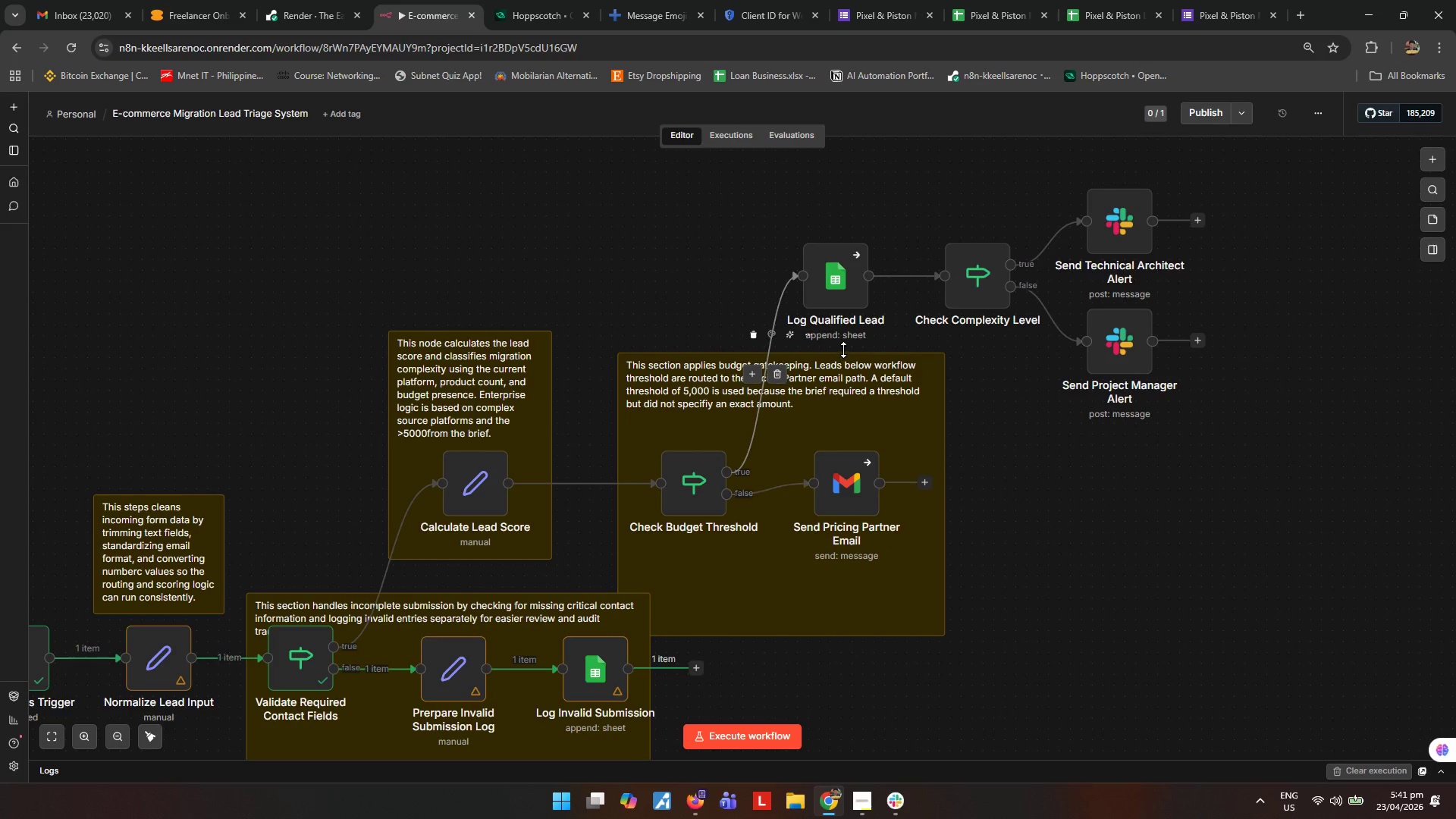 
left_click_drag(start_coordinate=[843, 350], to_coordinate=[838, 380])
 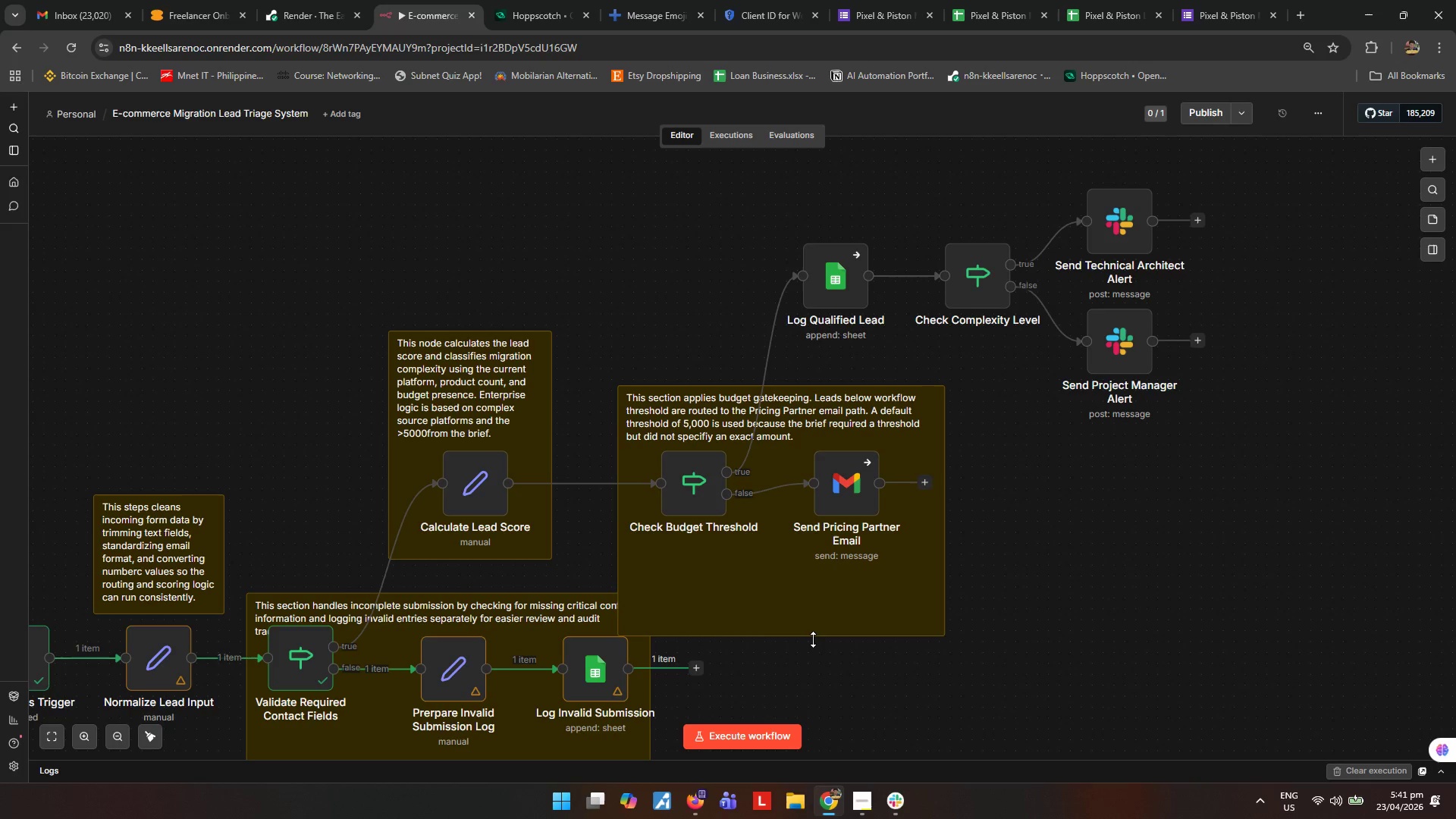 
left_click_drag(start_coordinate=[813, 638], to_coordinate=[824, 570])
 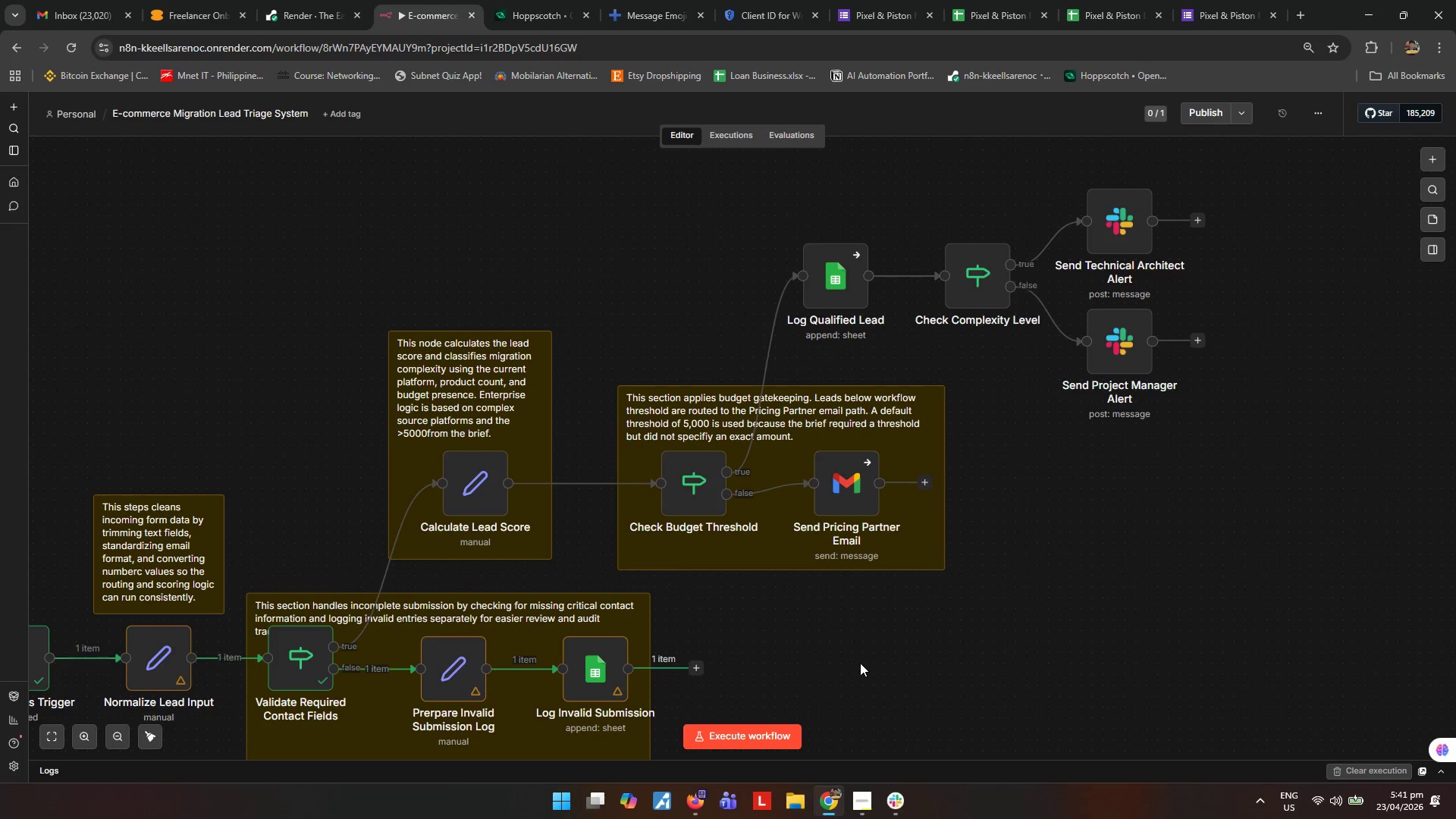 
left_click([860, 663])
 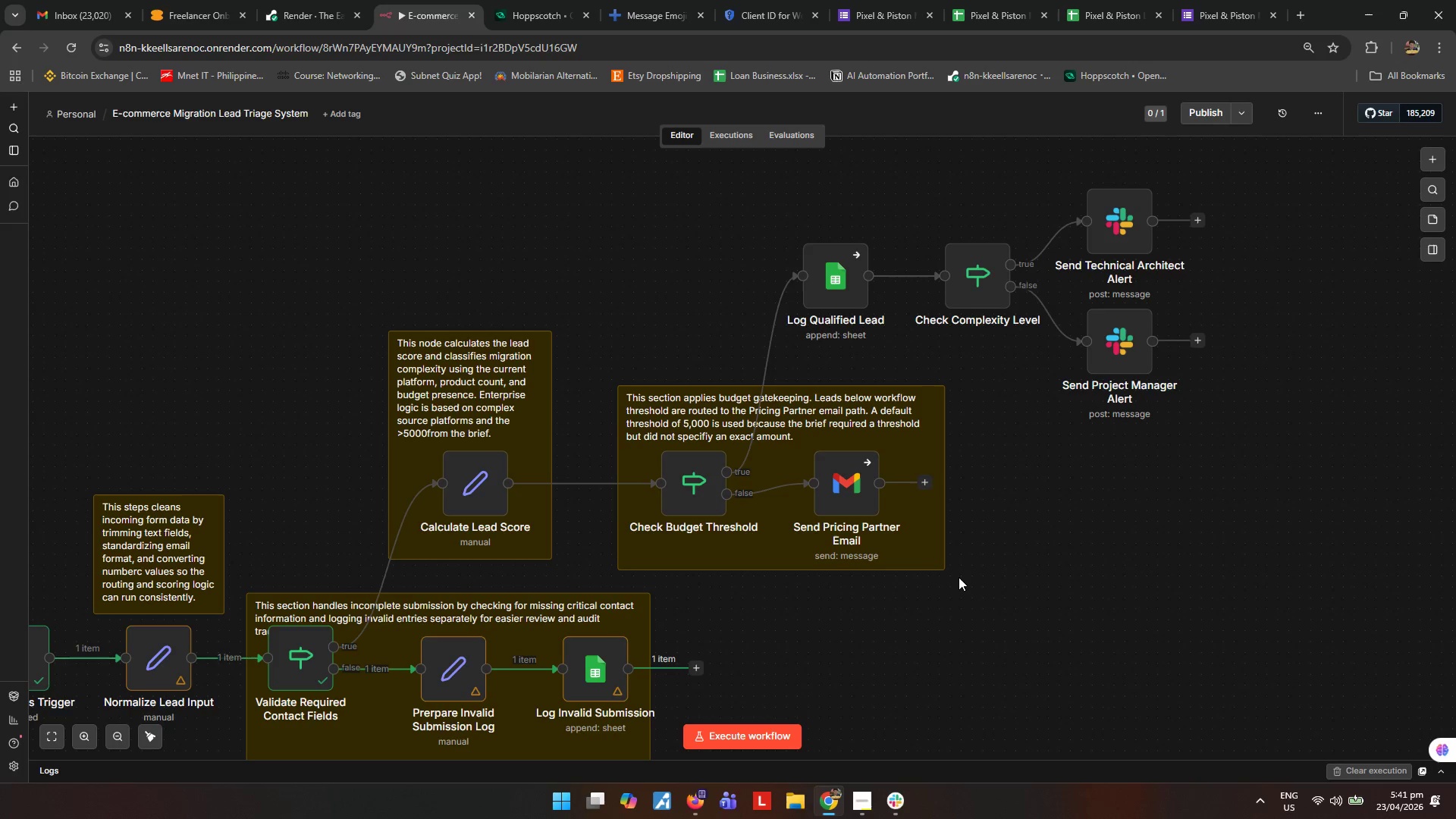 
wait(16.36)
 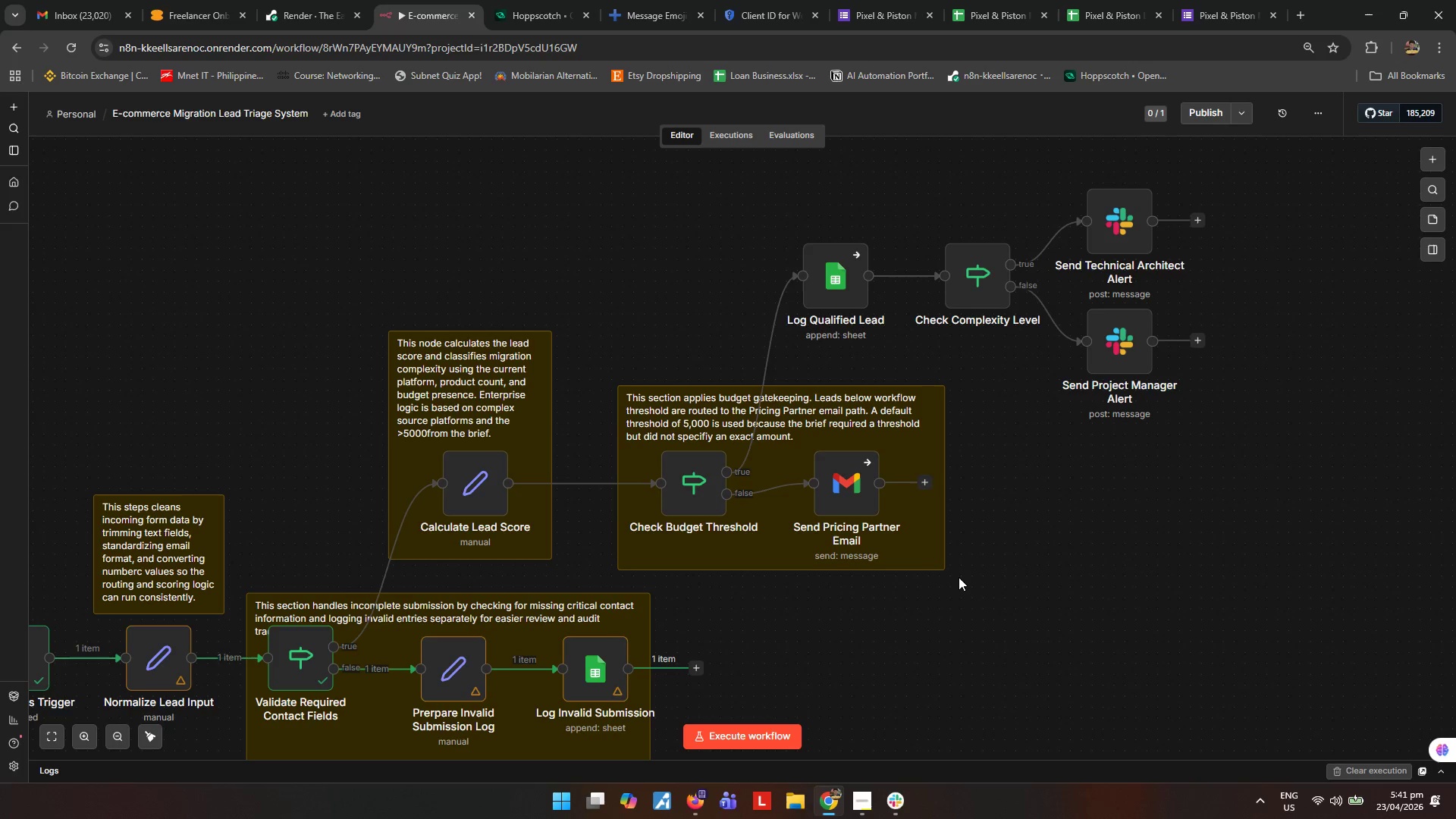 
left_click_drag(start_coordinate=[753, 469], to_coordinate=[804, 253])
 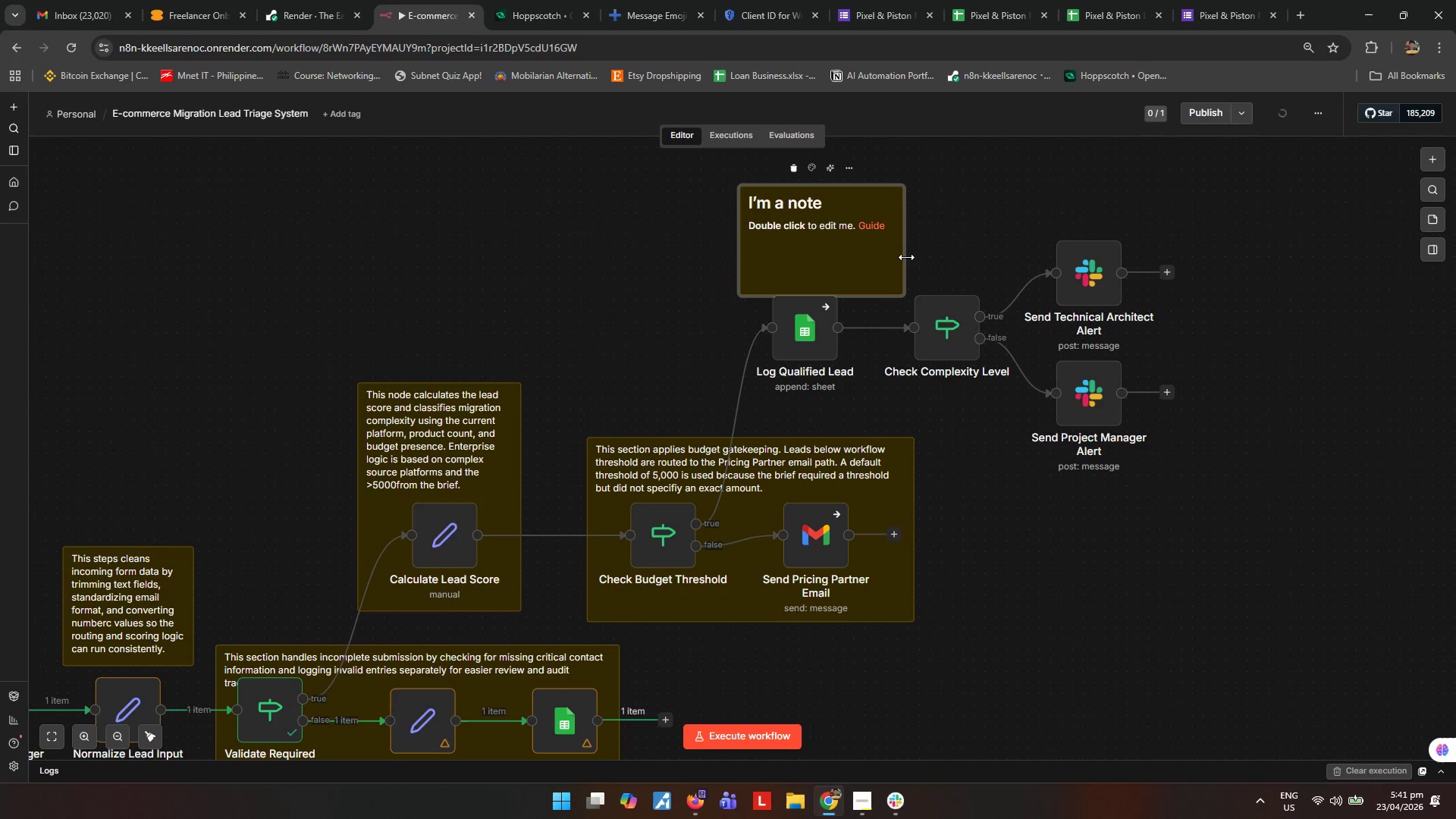 
left_click_drag(start_coordinate=[908, 257], to_coordinate=[1208, 307])
 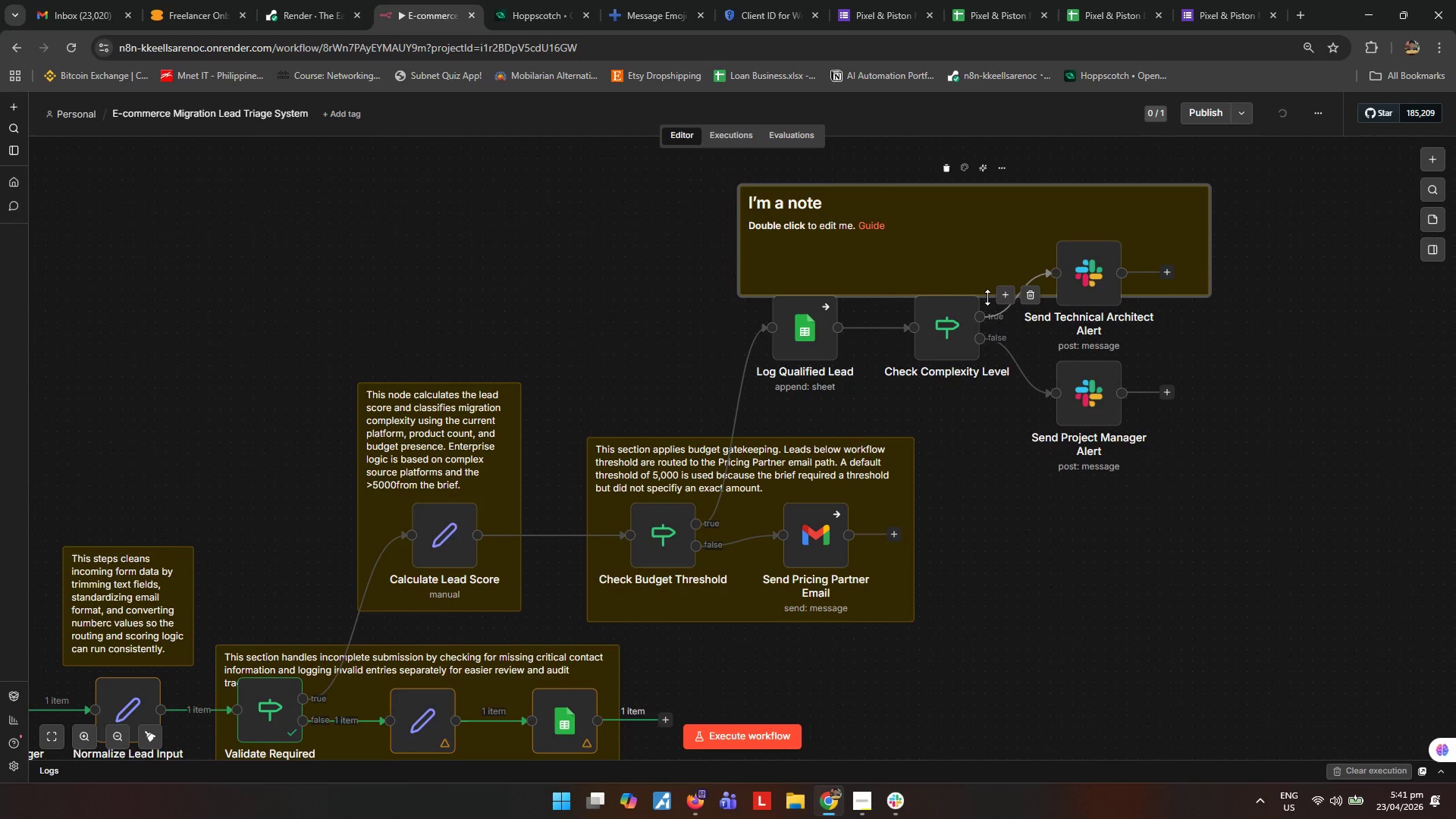 
left_click_drag(start_coordinate=[986, 297], to_coordinate=[939, 469])
 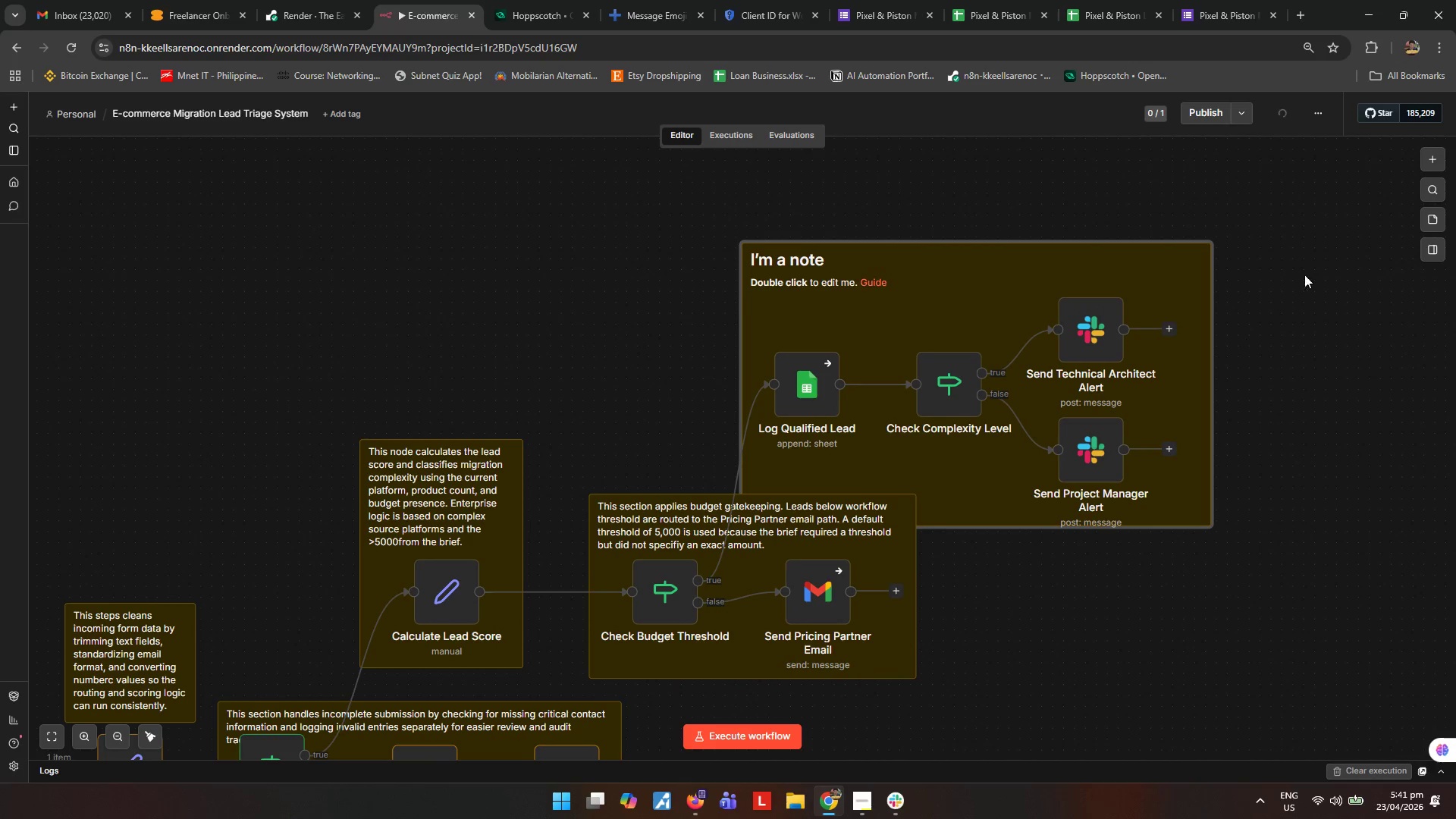 
left_click_drag(start_coordinate=[1323, 175], to_coordinate=[708, 534])
 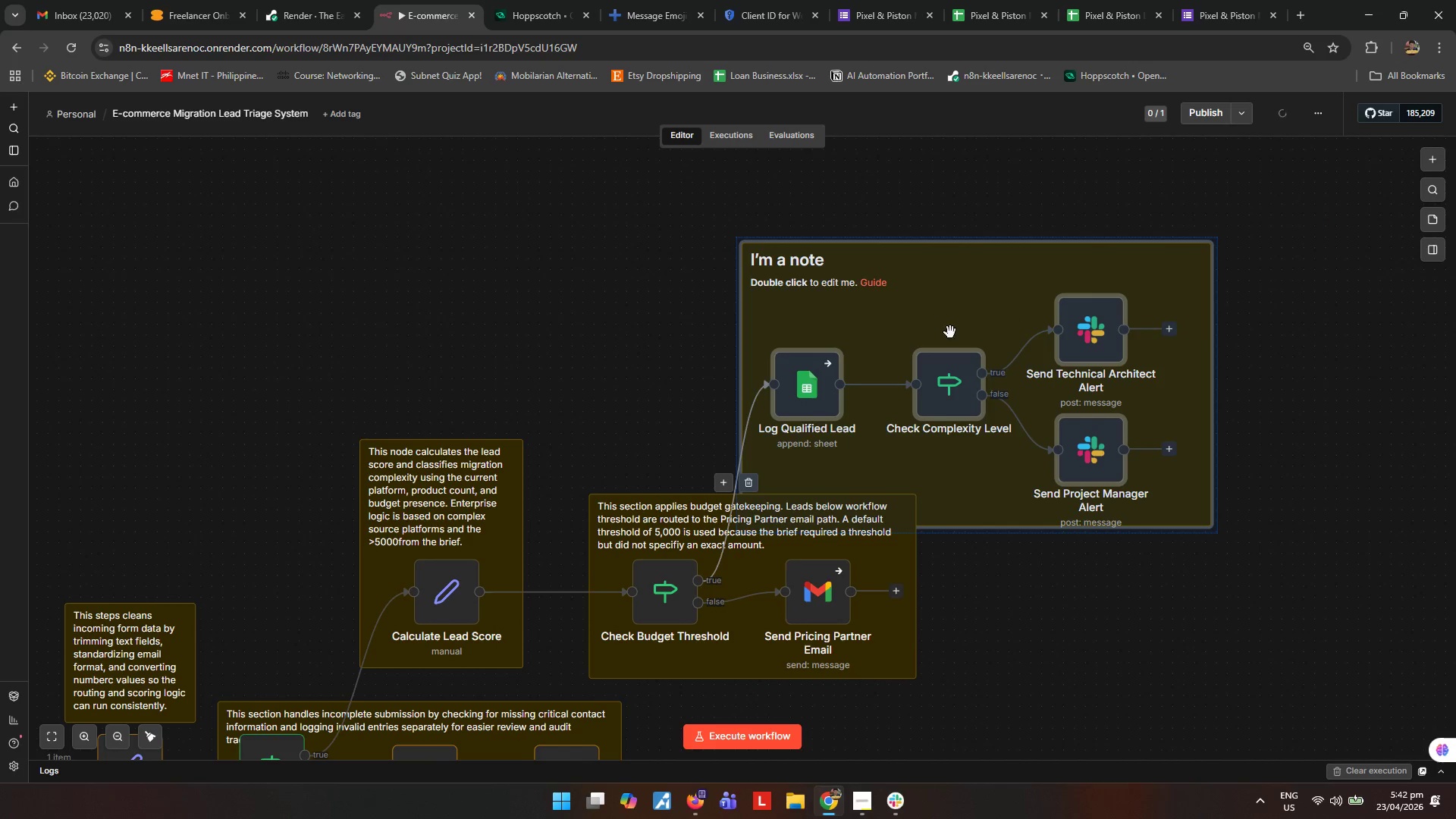 
left_click_drag(start_coordinate=[952, 334], to_coordinate=[964, 292])
 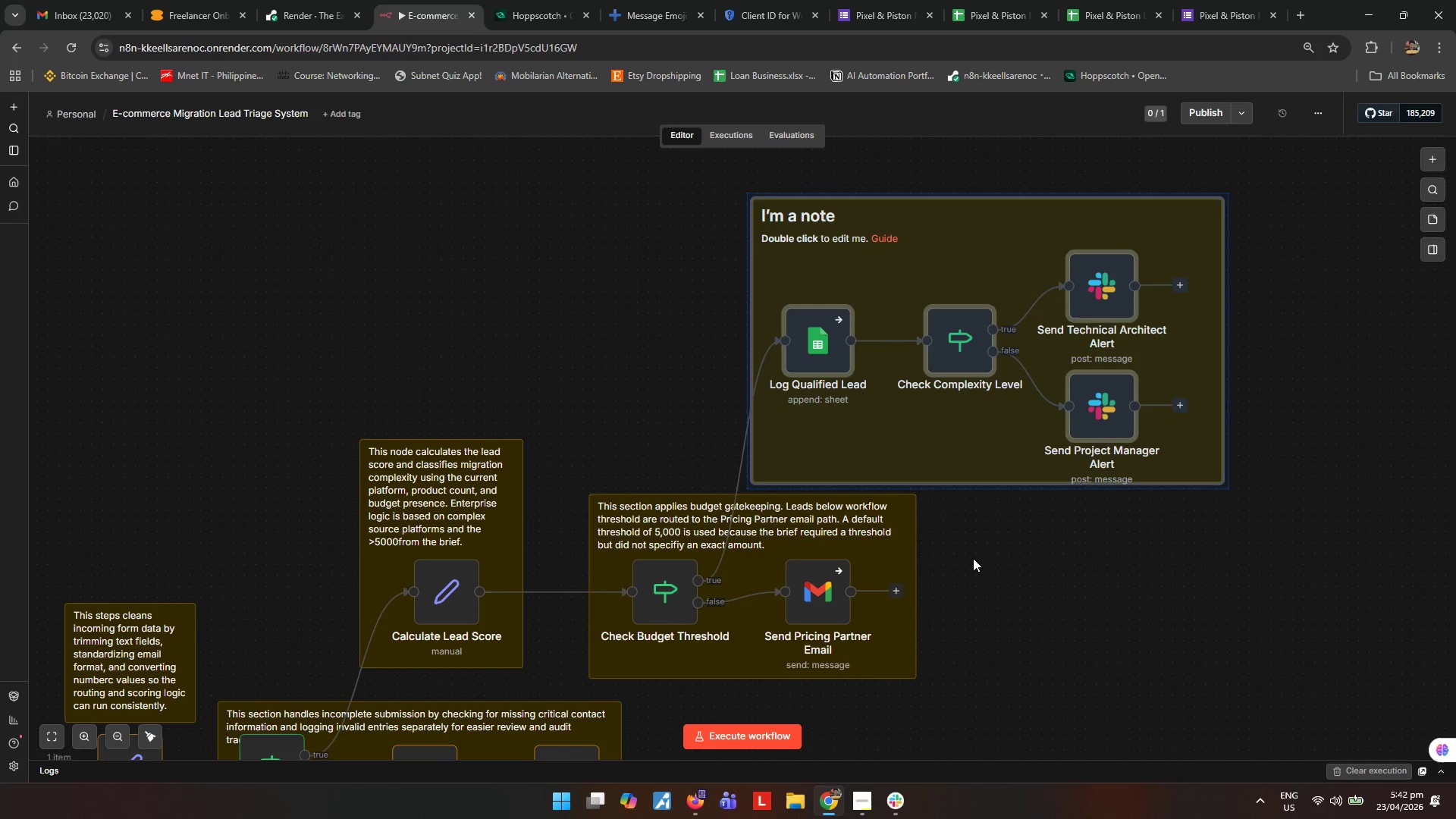 
left_click([974, 560])
 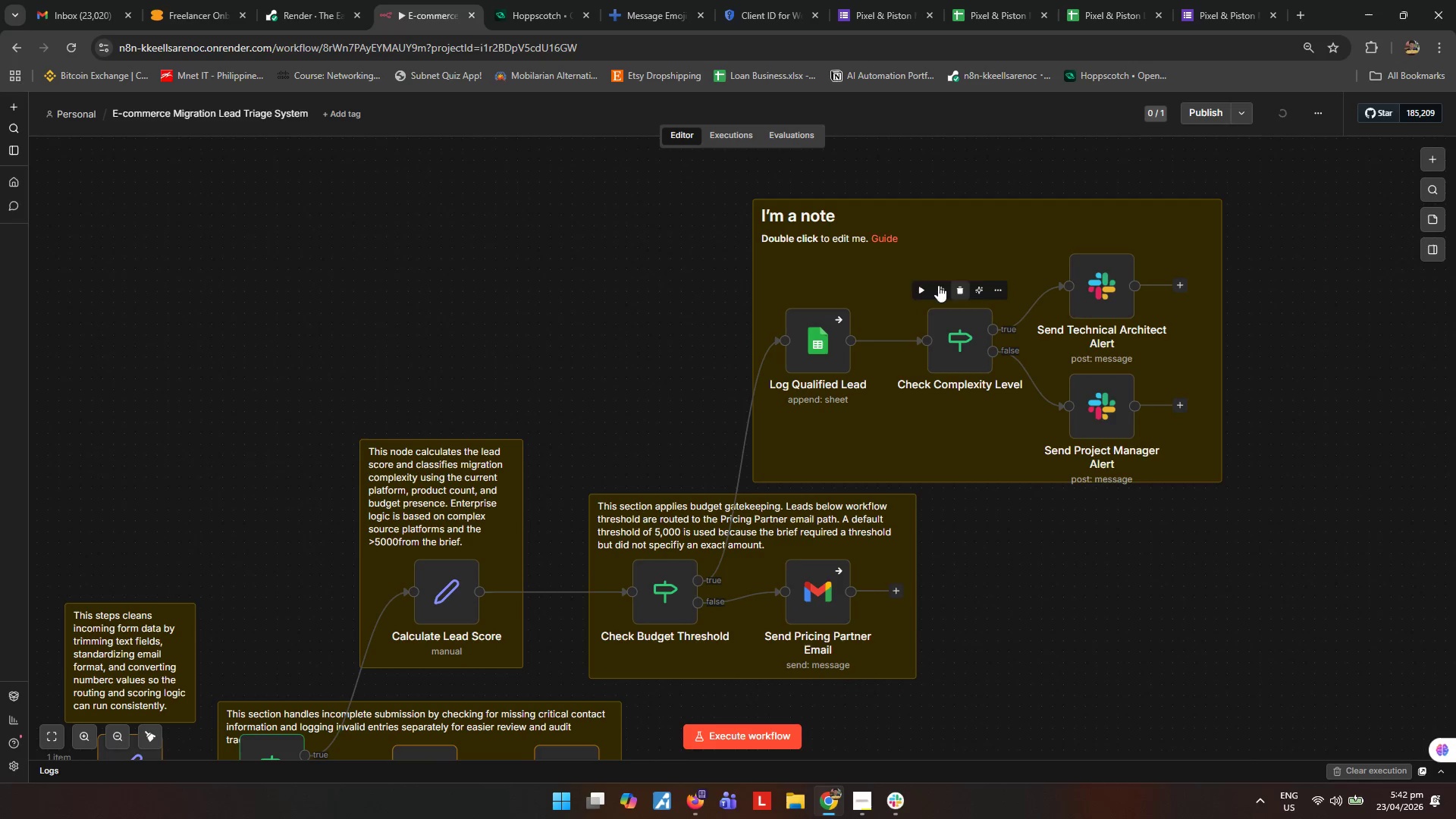 
double_click([896, 262])
 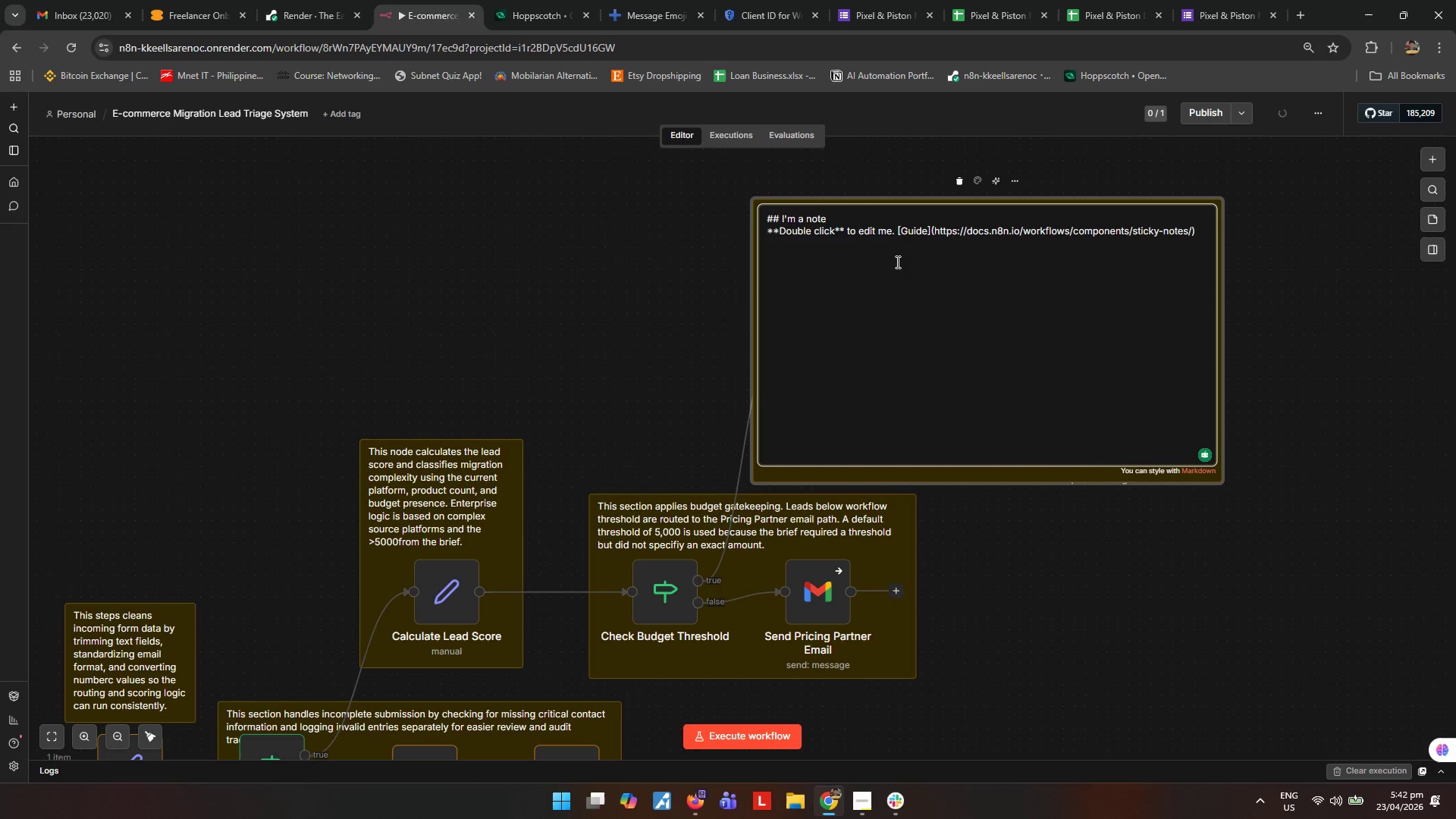 
key(Control+ControlLeft)
 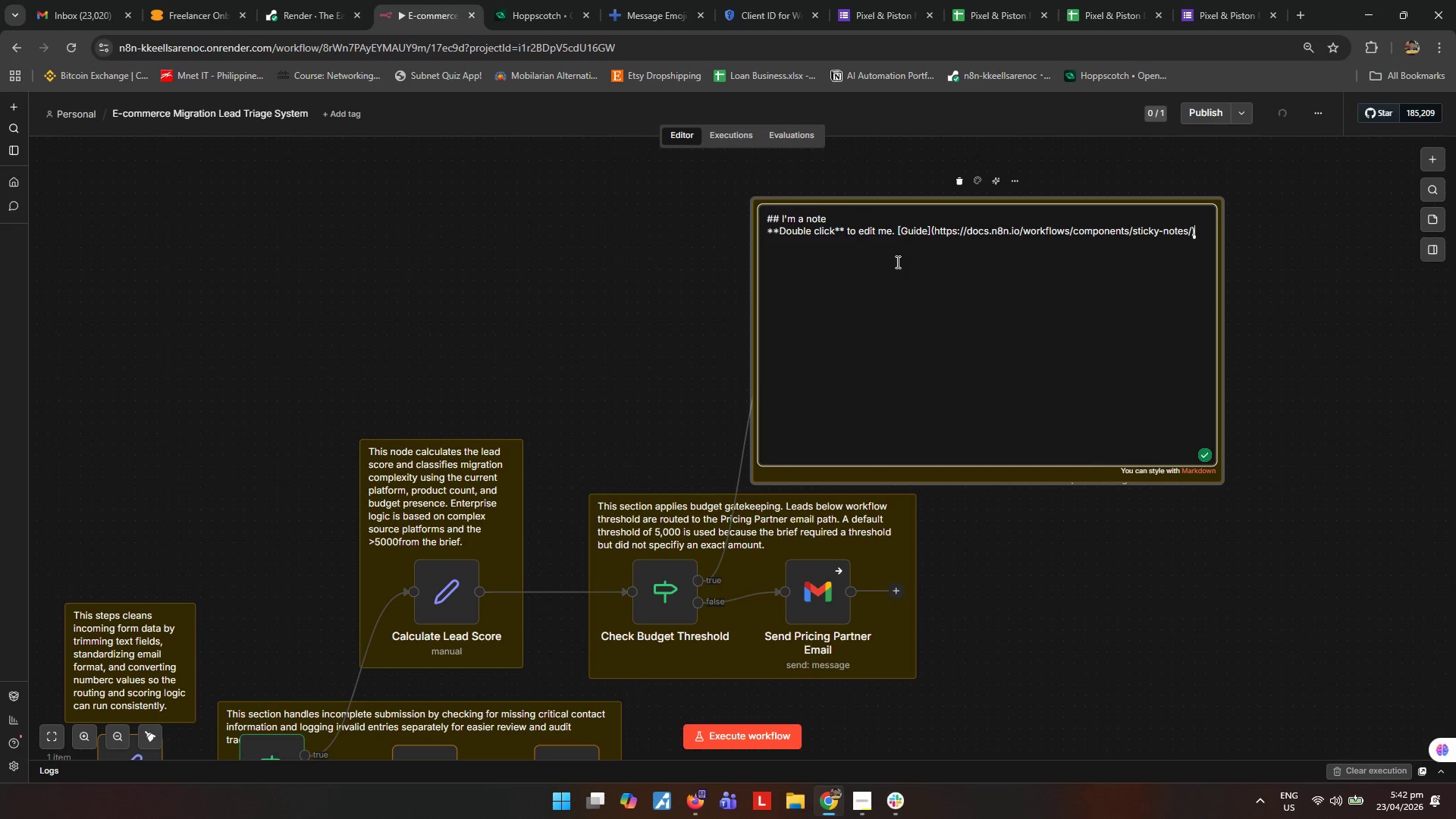 
key(Control+A)
 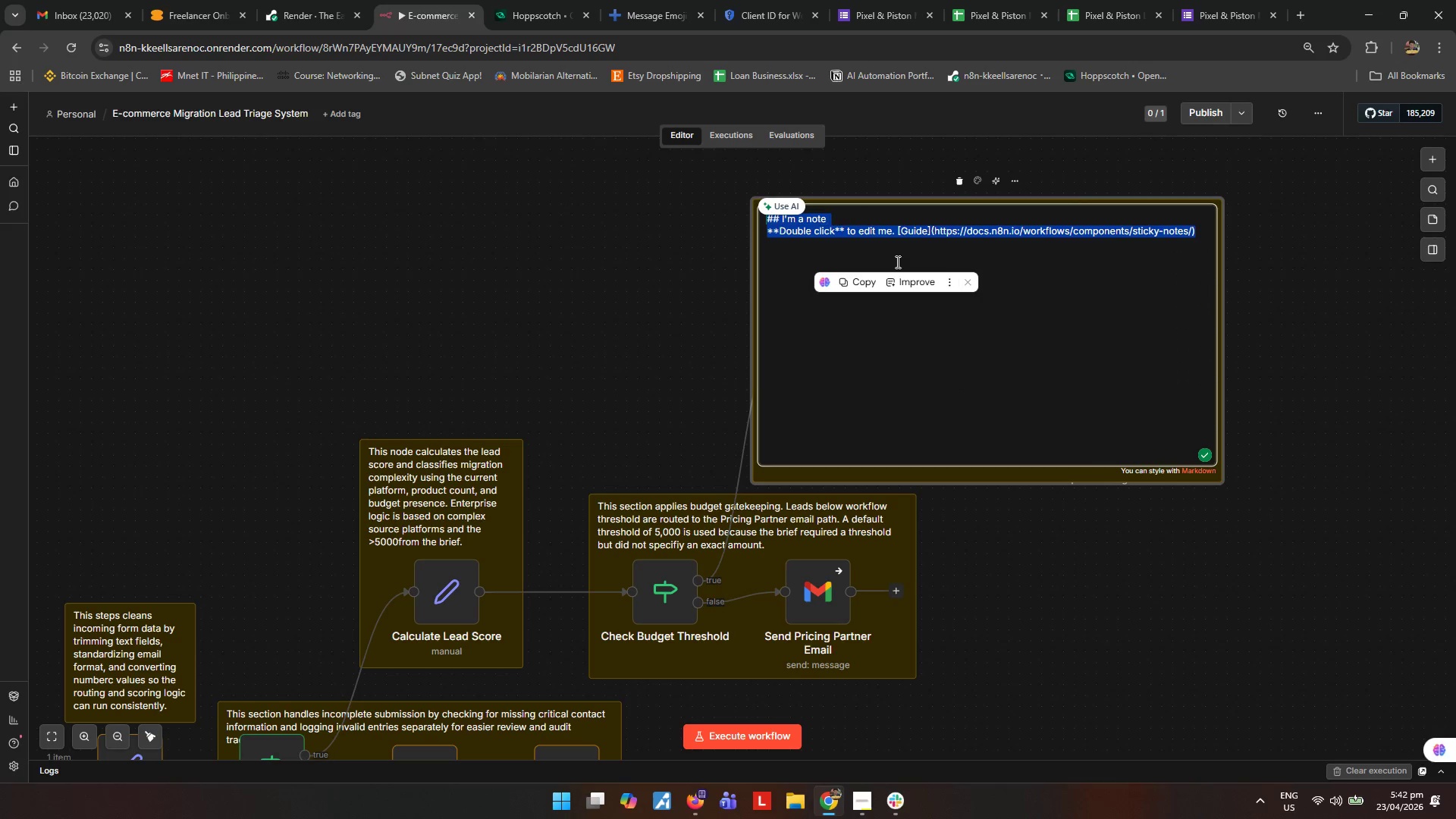 
type(Qualified leads are logged to Goolge Sheets and then routed internally based on complexity. Enterprise leads go to the Technical Art)
key(Backspace)
type(chitect, while standard leads go to the p)
key(Backspace)
type(Project Manager, with notifications including the routing reason and l)
key(Backspace)
type(key lead details.)
 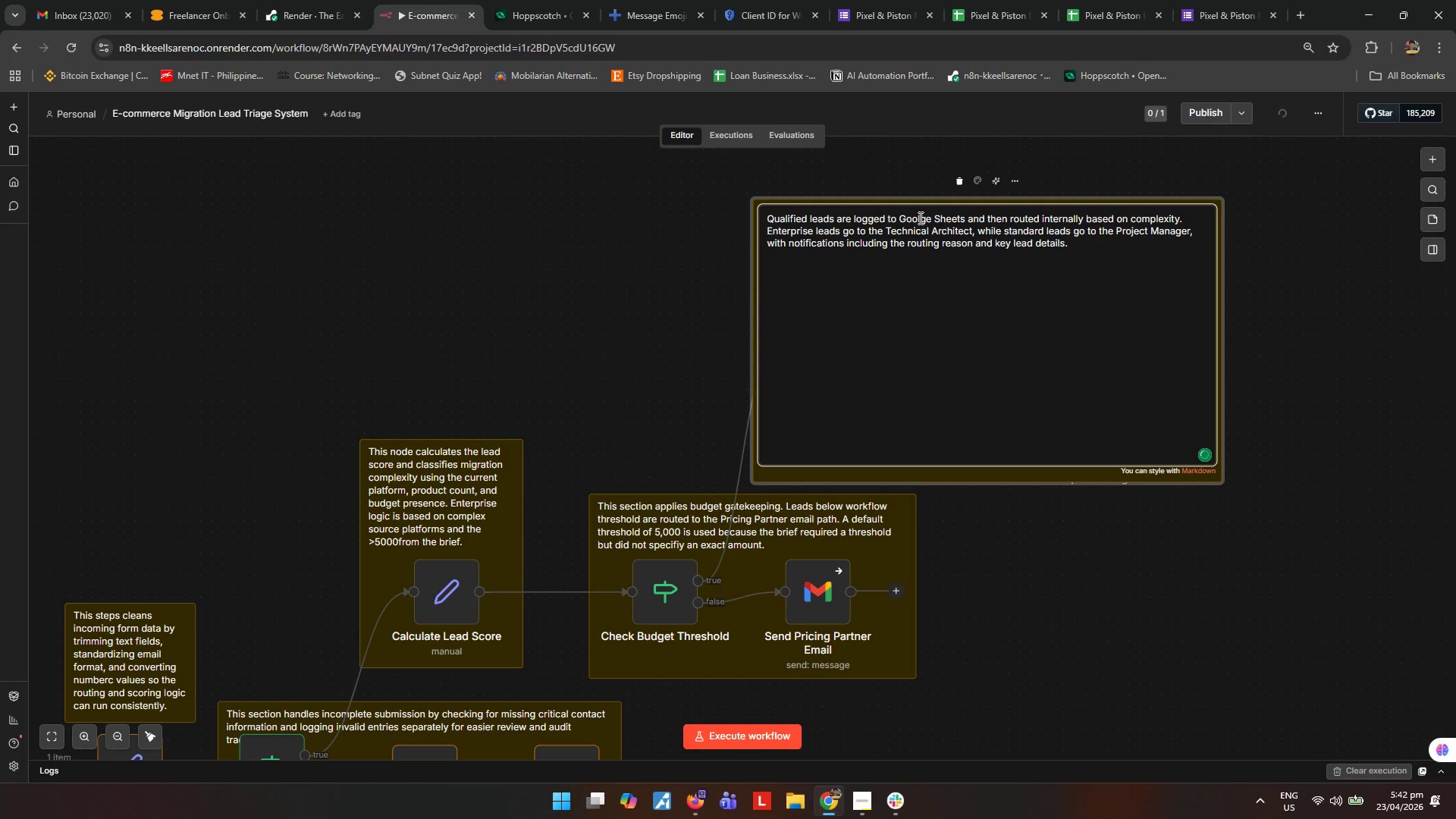 
left_click([920, 218])
 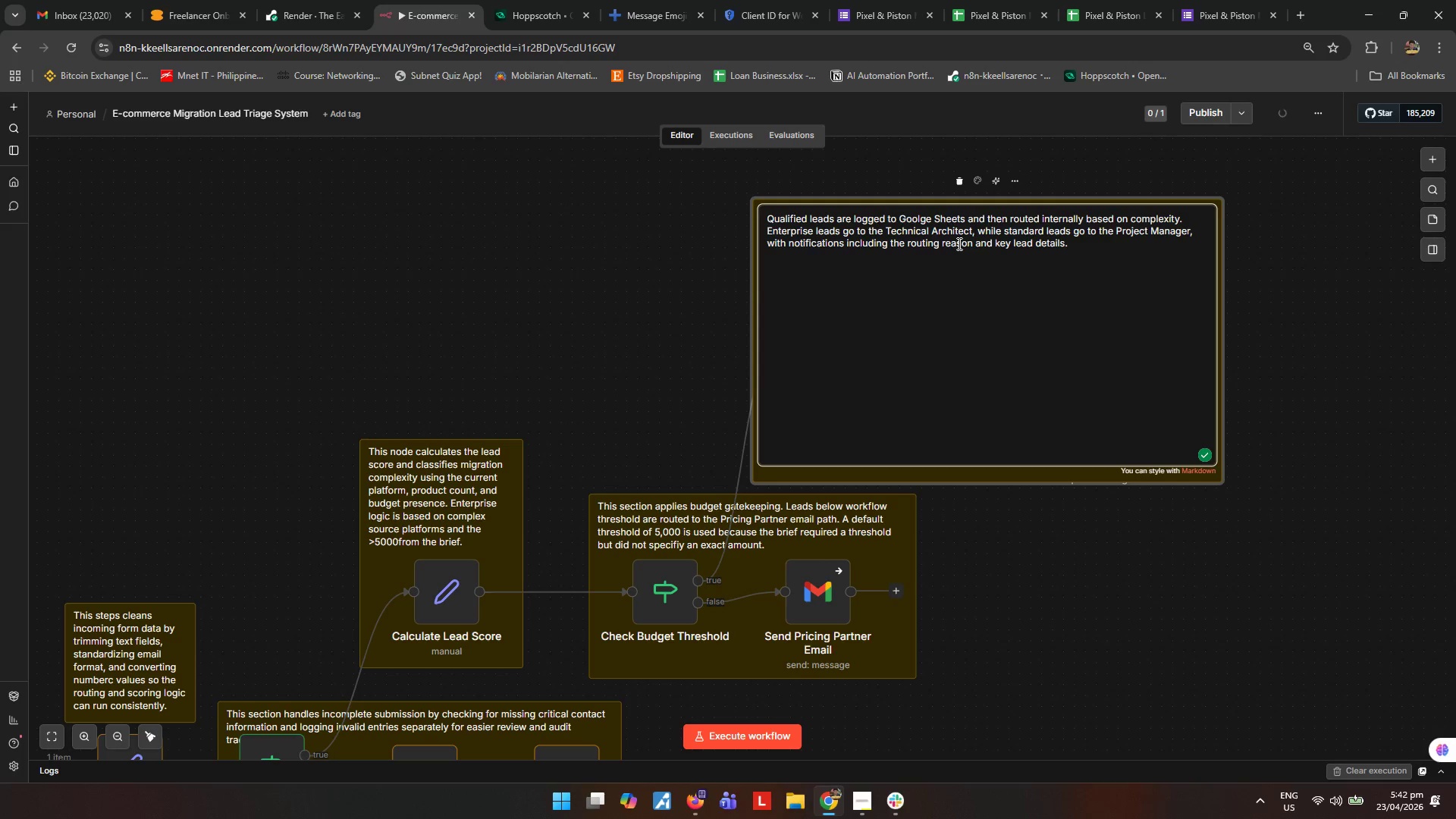 
key(Backspace)
 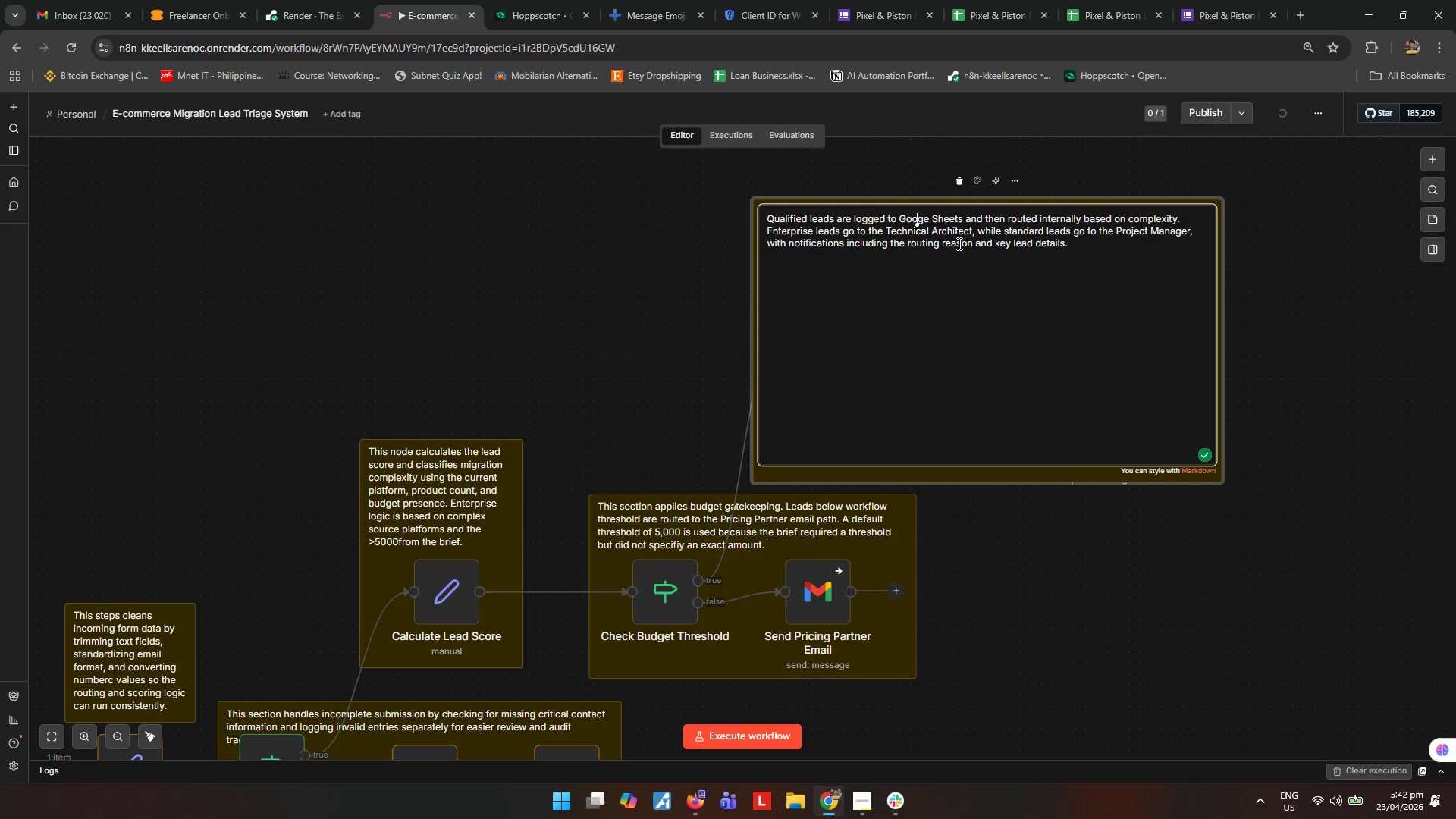 
key(ArrowRight)
 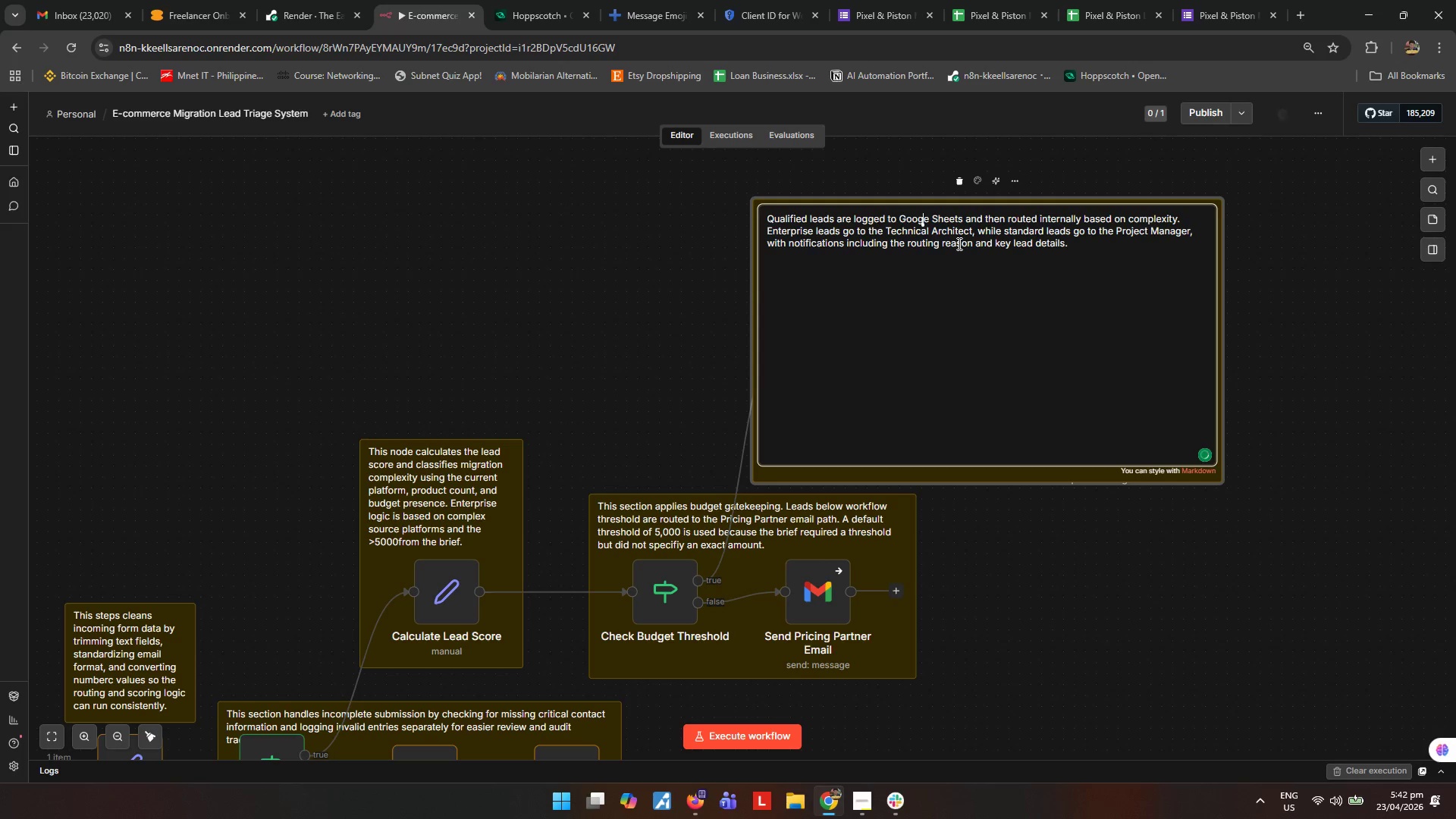 
key(L)
 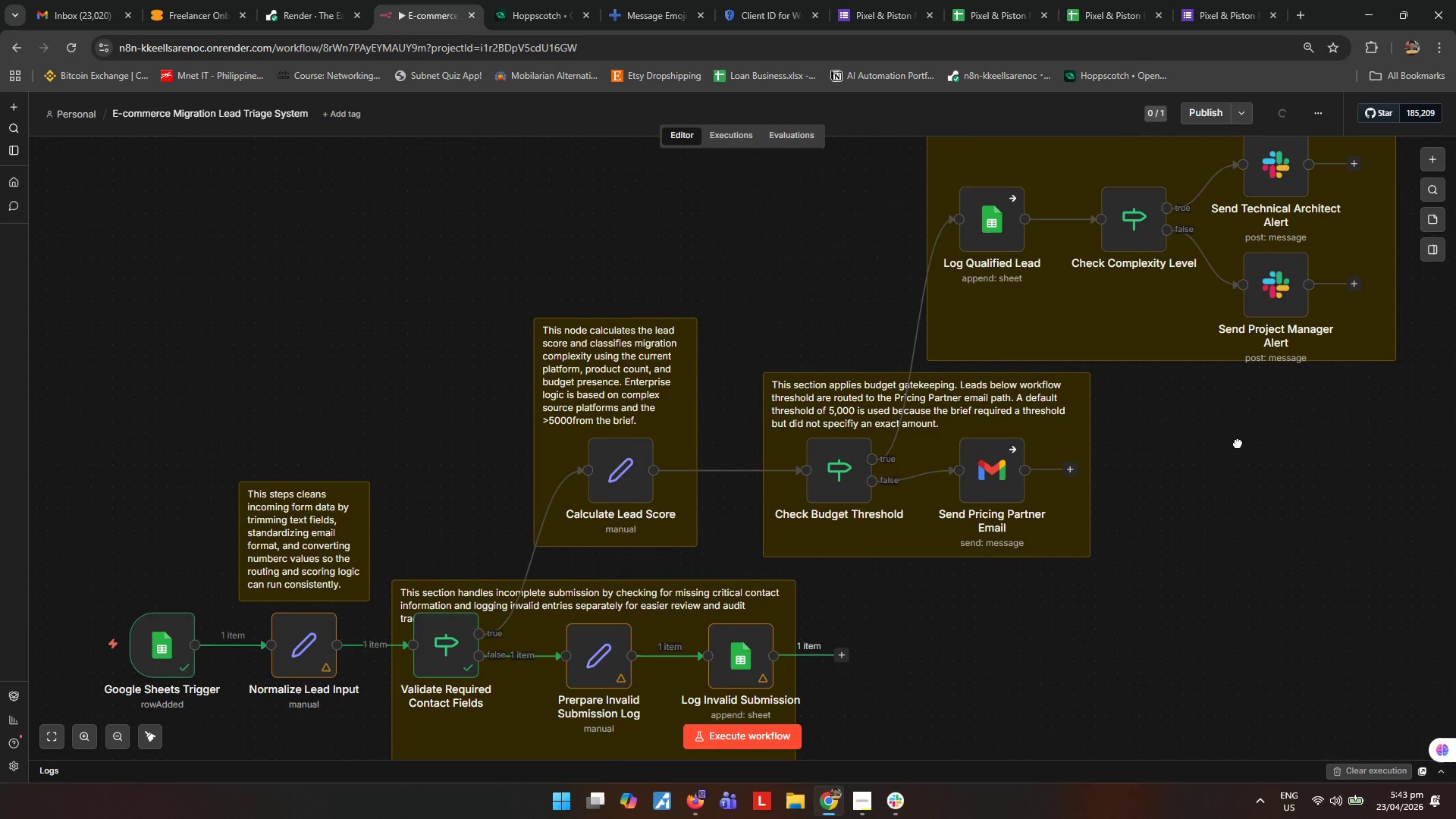 
wait(6.28)
 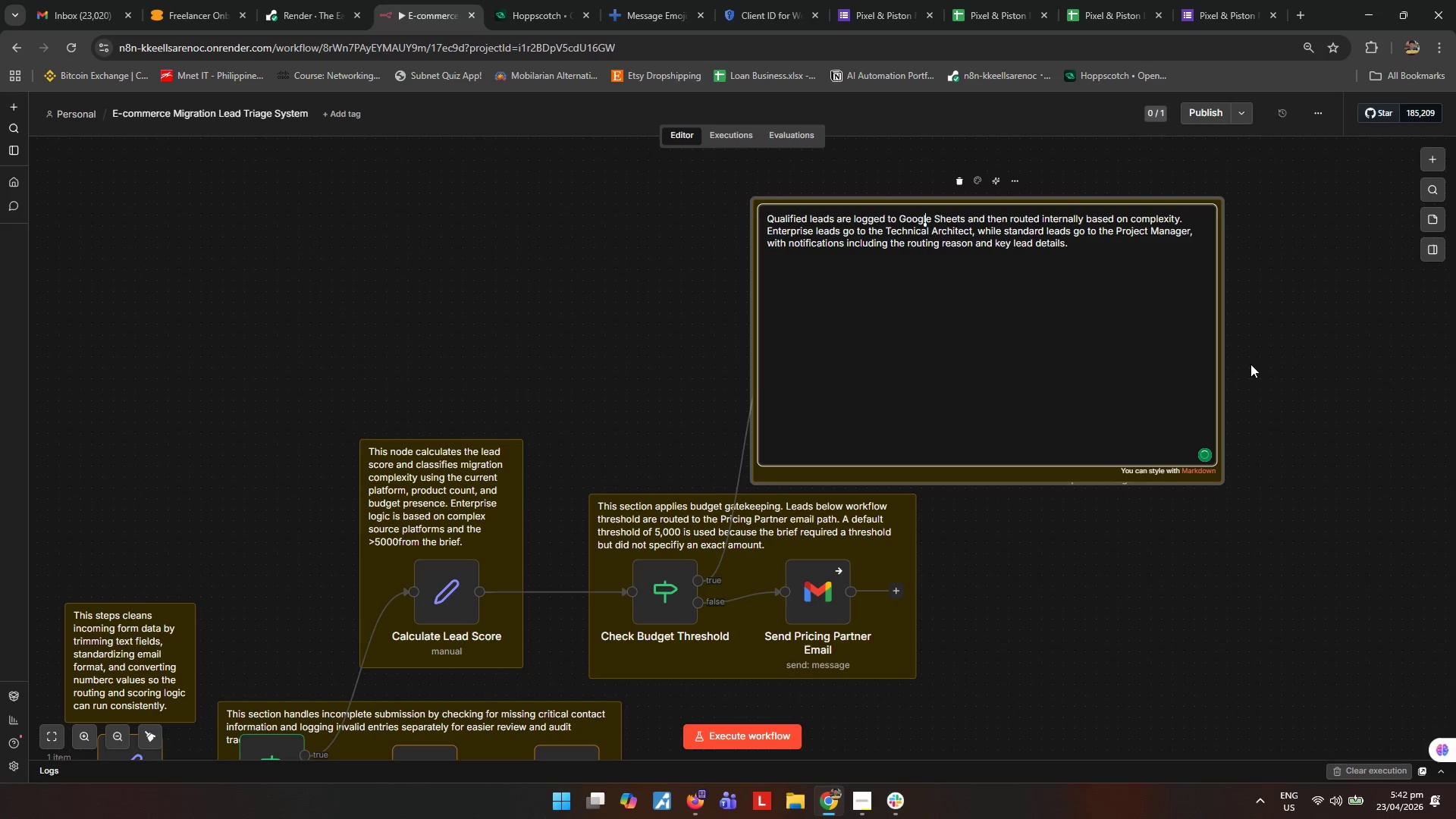 
hold_key(key=ControlLeft, duration=0.55)
scroll: coordinate [1131, 518], scroll_direction: down, amount: 1.0
 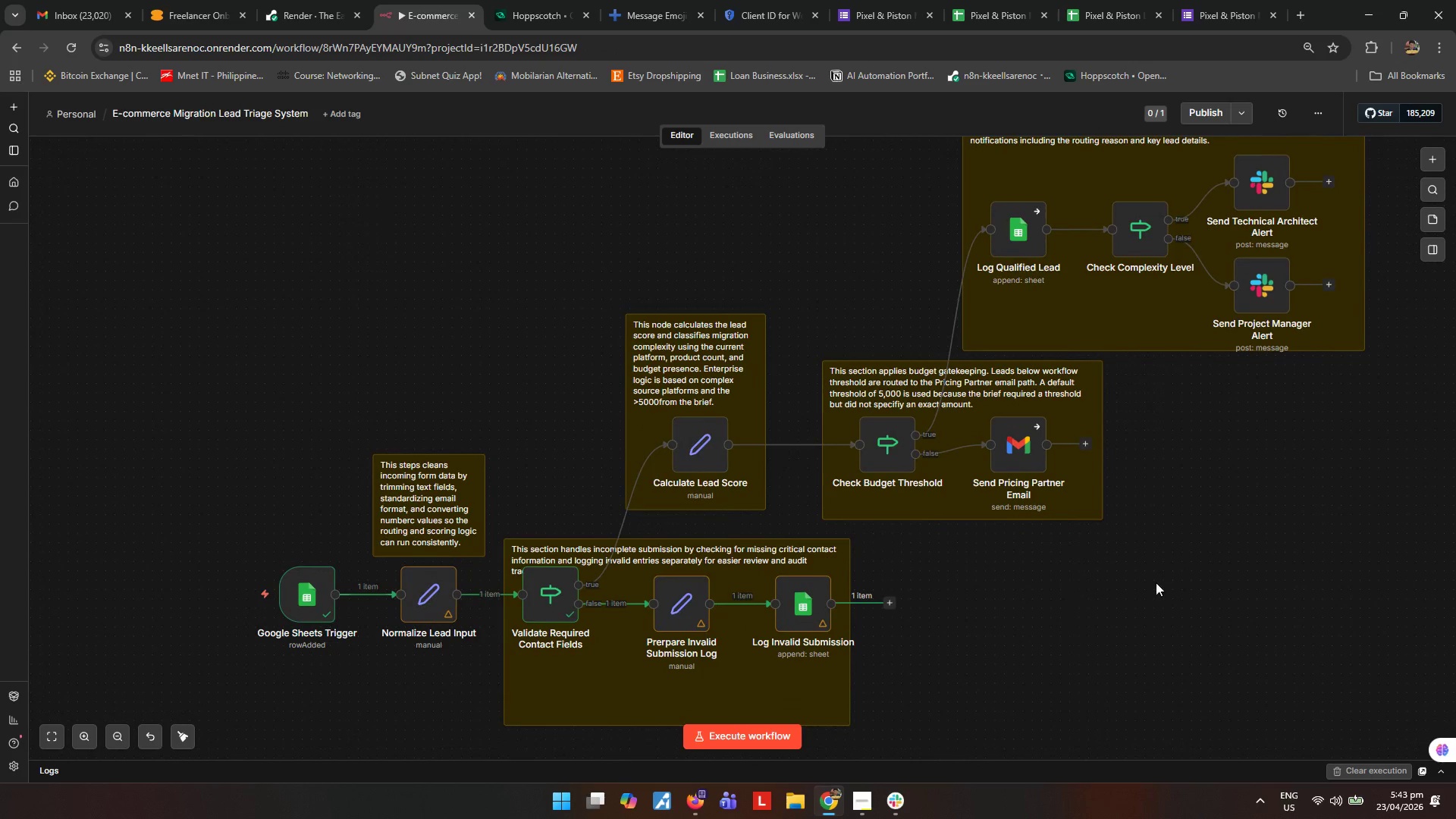 
left_click_drag(start_coordinate=[646, 724], to_coordinate=[662, 671])
 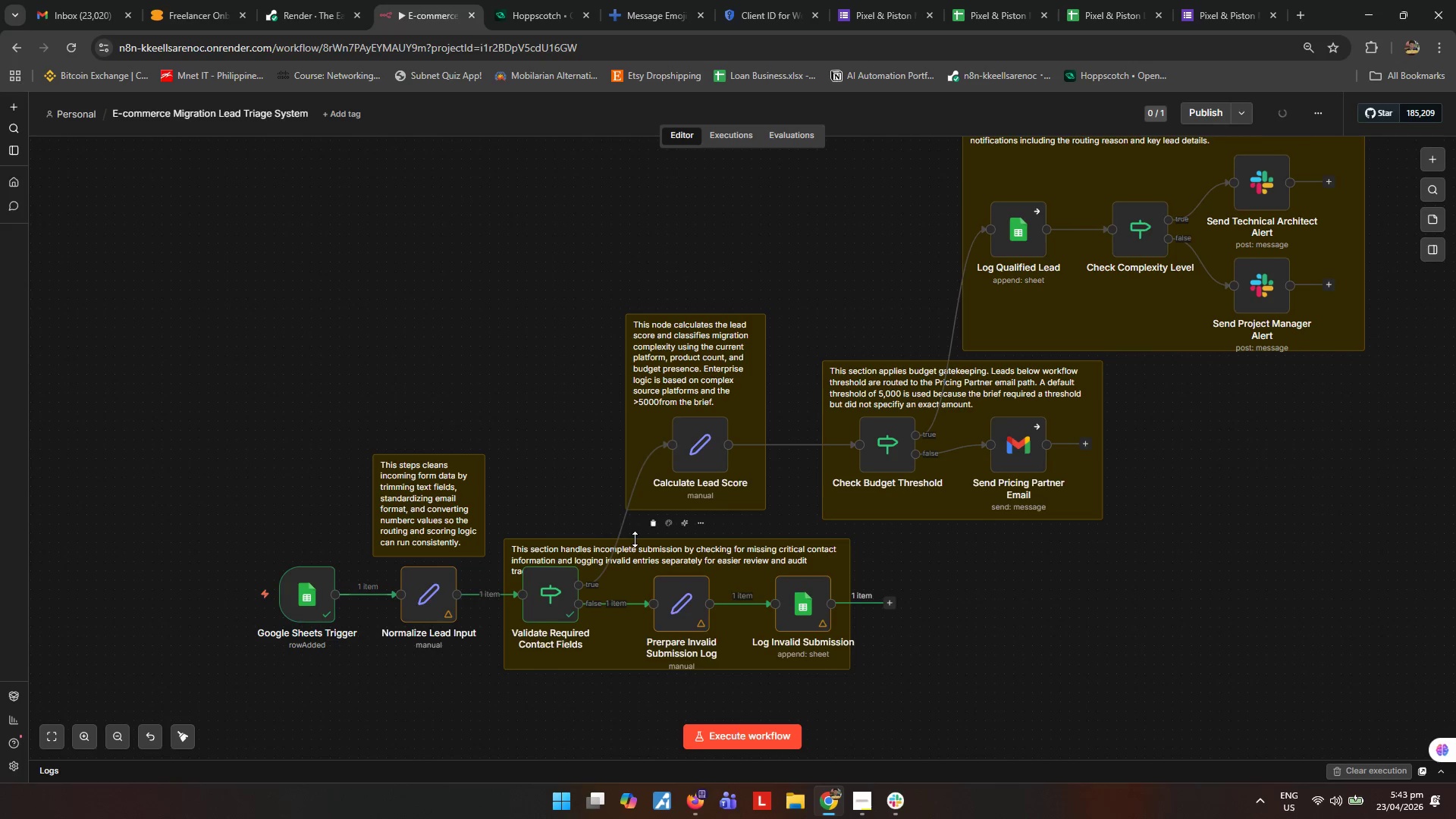 
left_click_drag(start_coordinate=[635, 540], to_coordinate=[644, 521])
 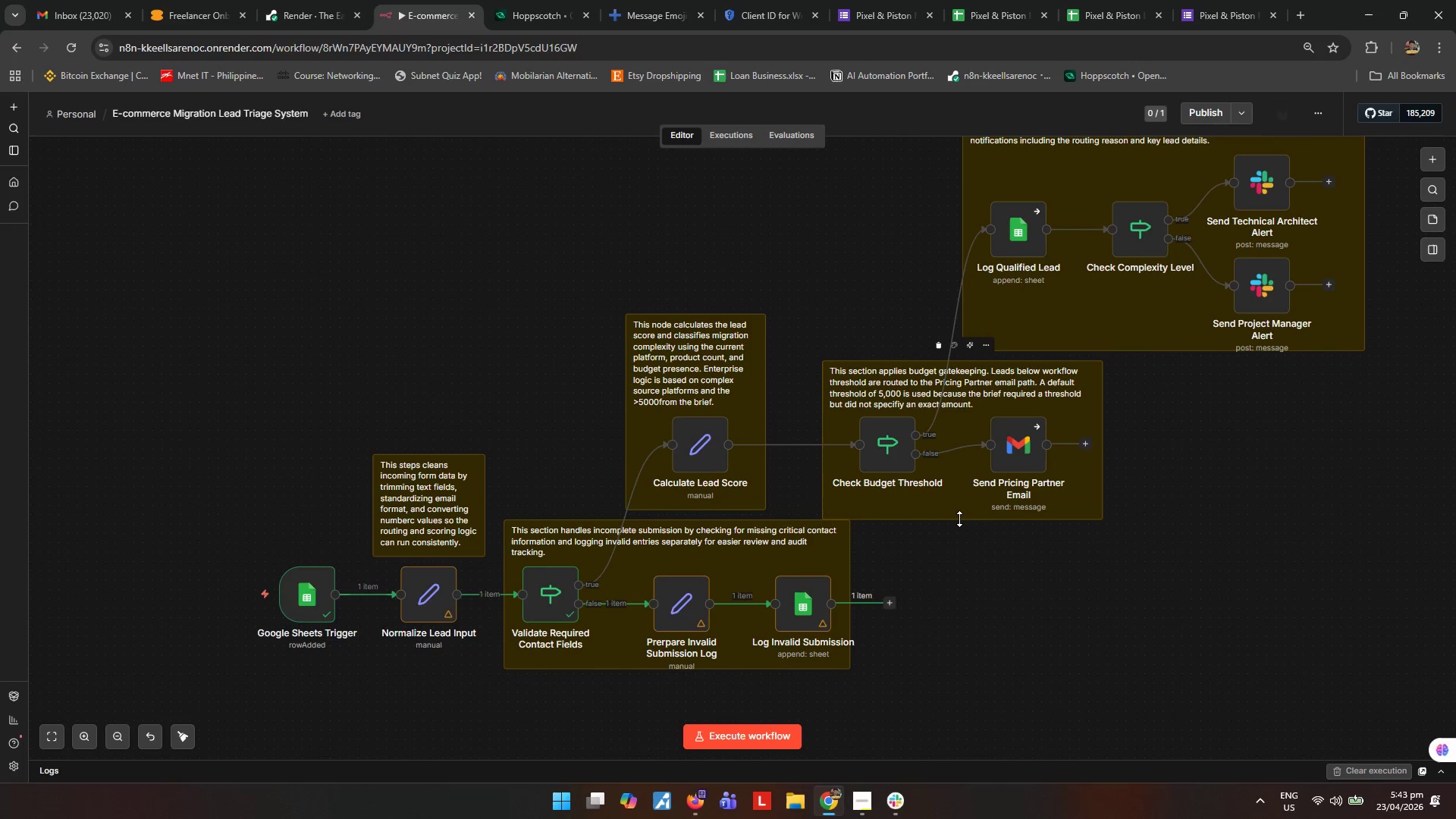 
left_click_drag(start_coordinate=[959, 519], to_coordinate=[961, 511])
 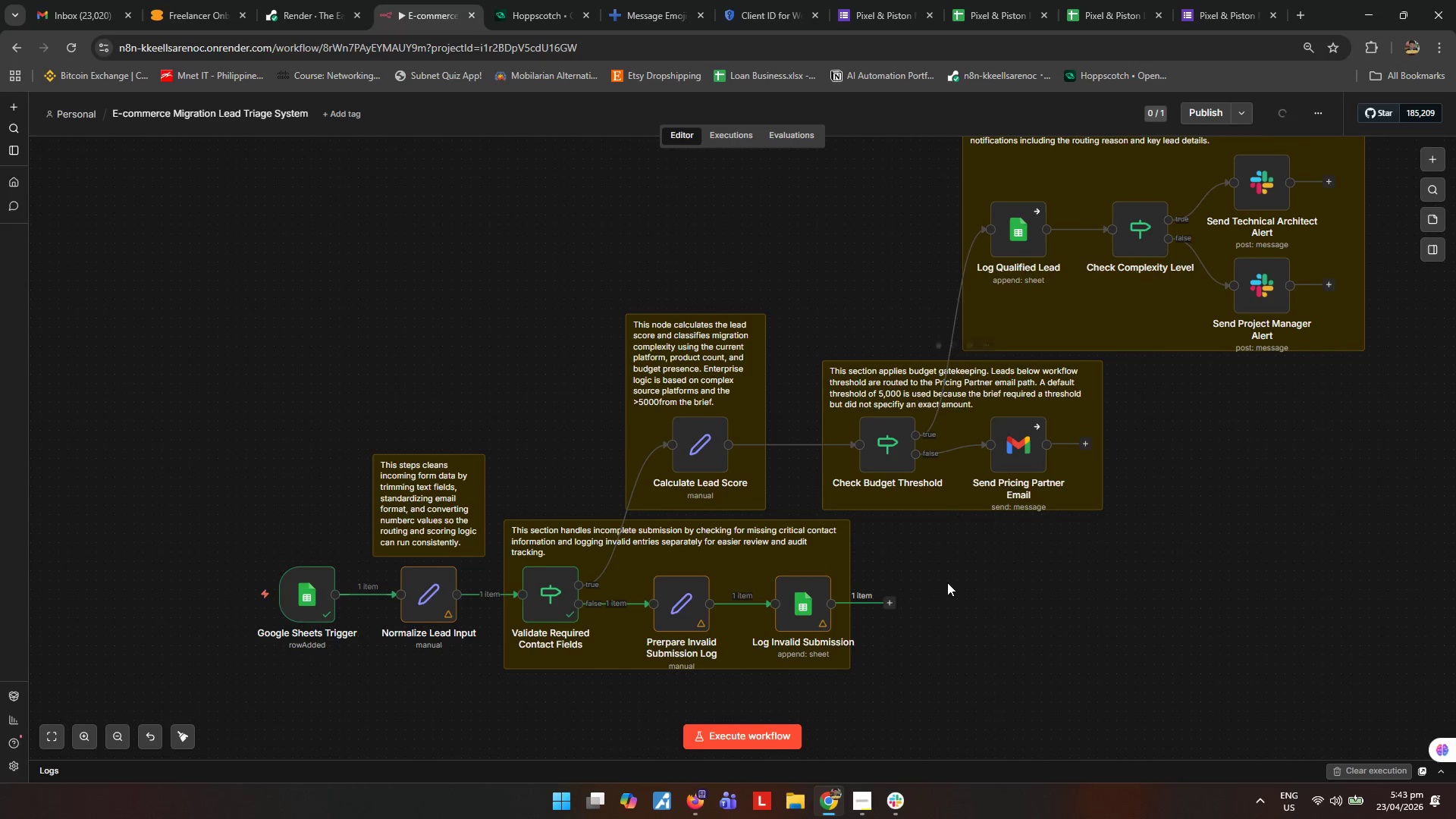 
left_click([947, 583])
 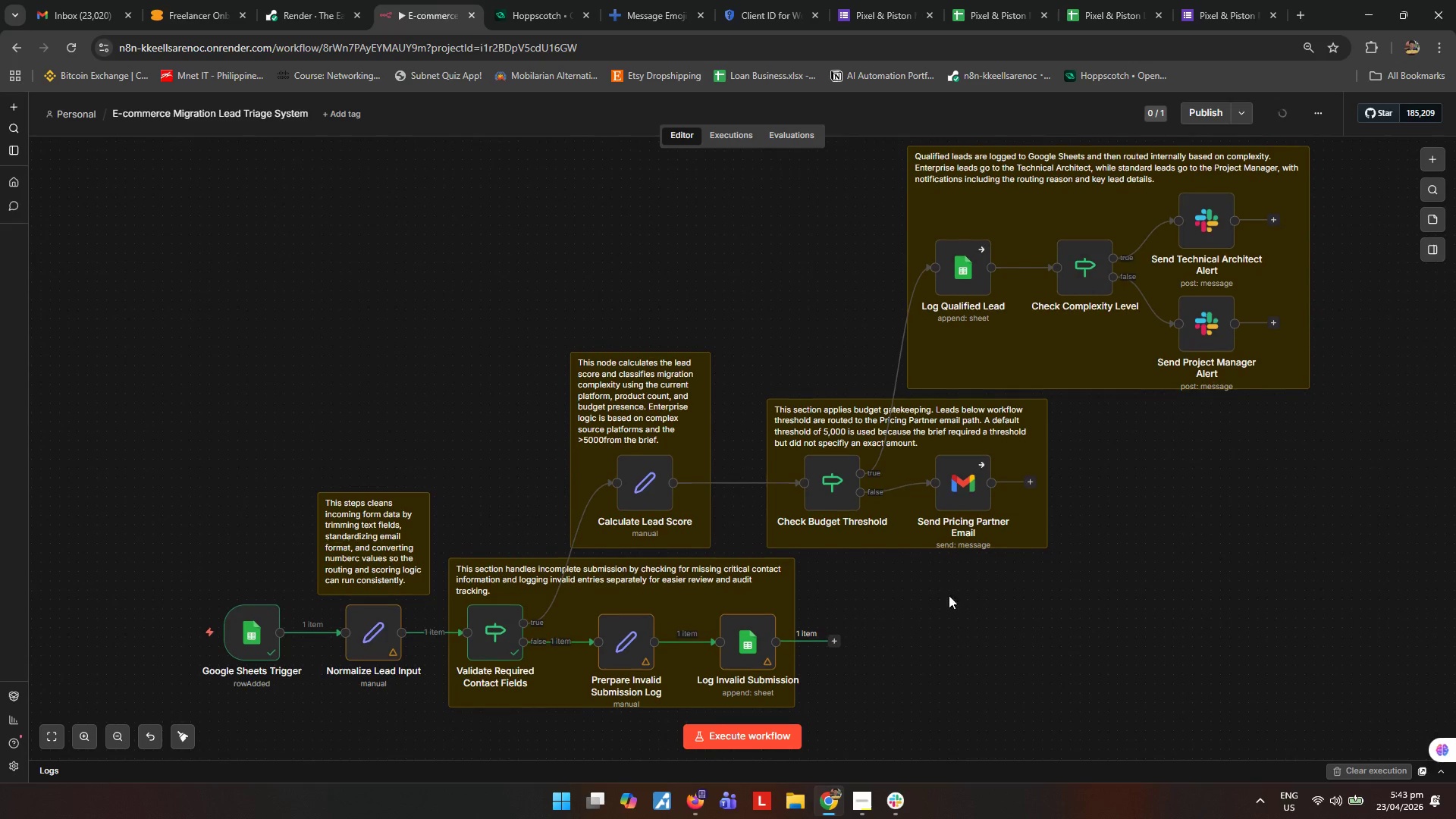 
wait(5.48)
 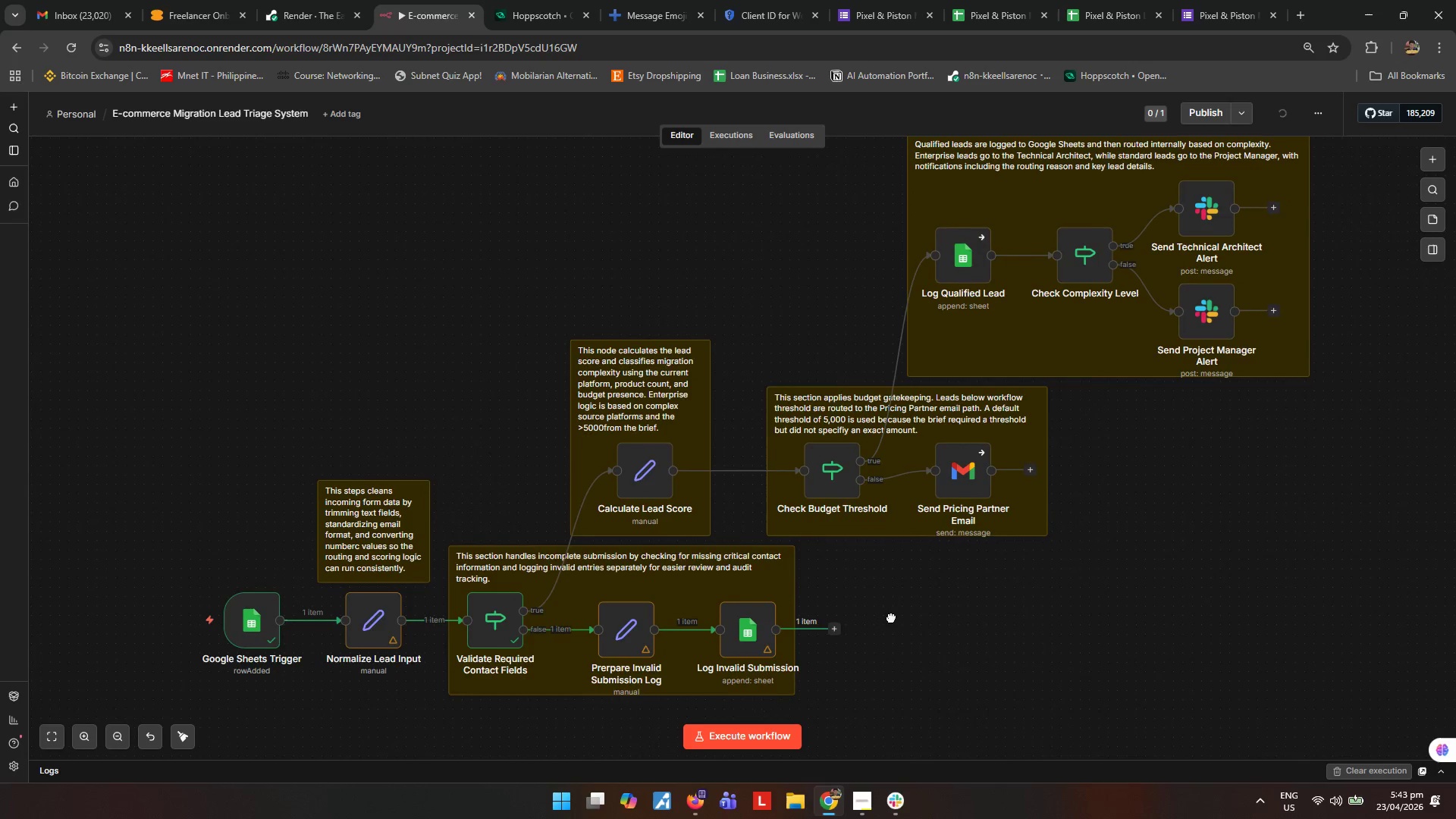 
left_click_drag(start_coordinate=[1305, 287], to_coordinate=[1290, 290])
 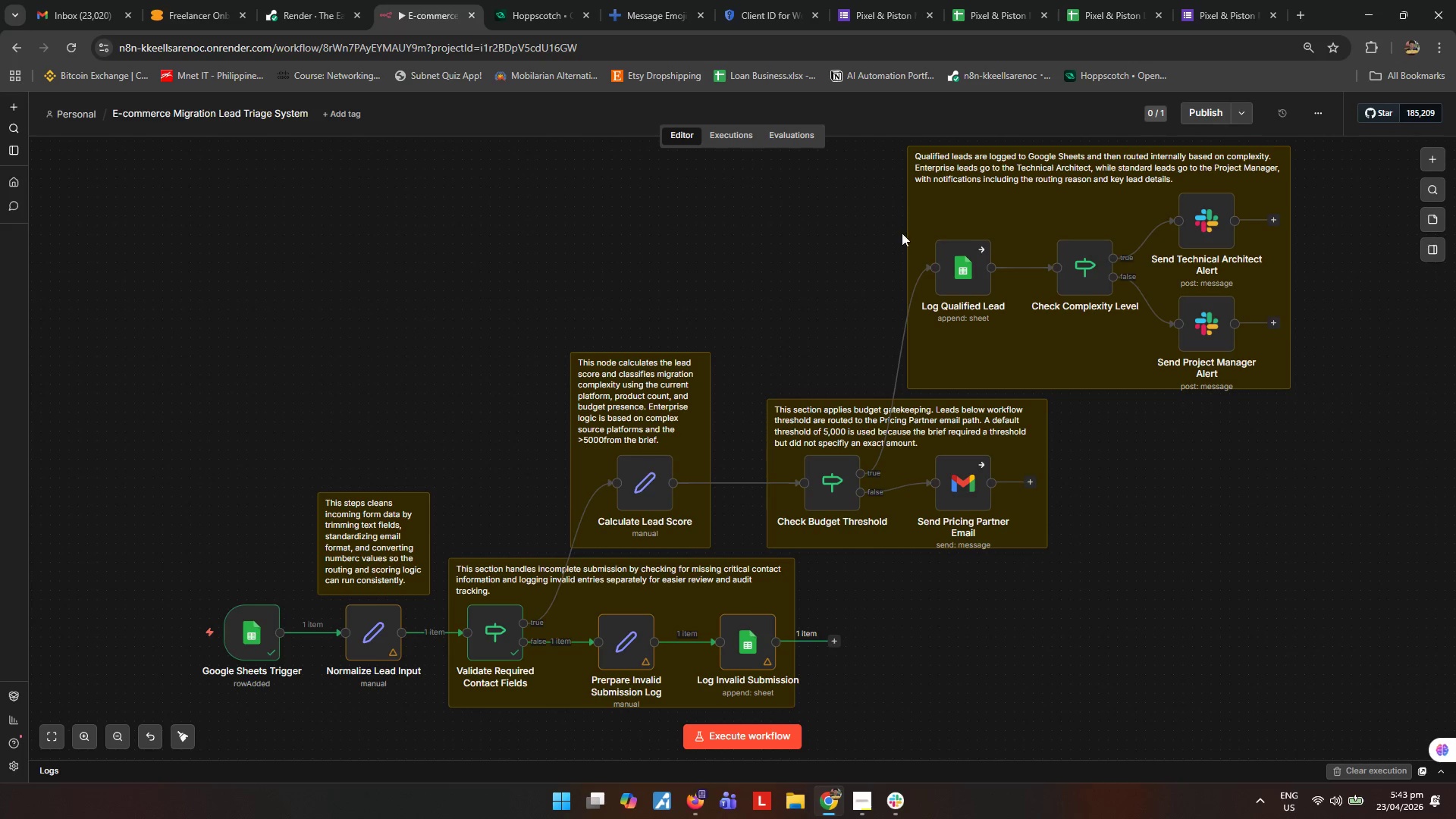 
left_click_drag(start_coordinate=[904, 232], to_coordinate=[921, 230])
 